 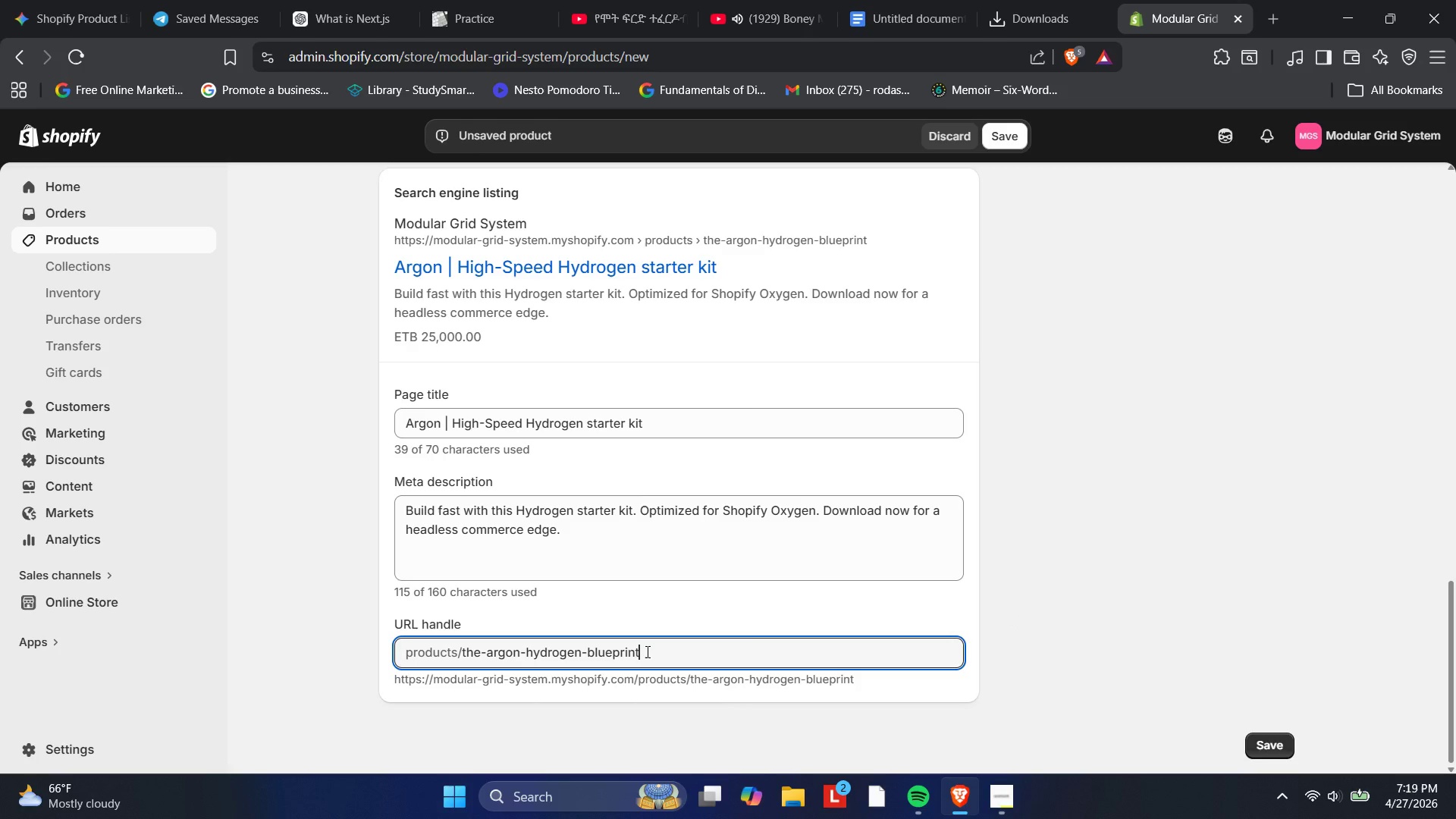 
hold_key(key=Backspace, duration=1.28)
 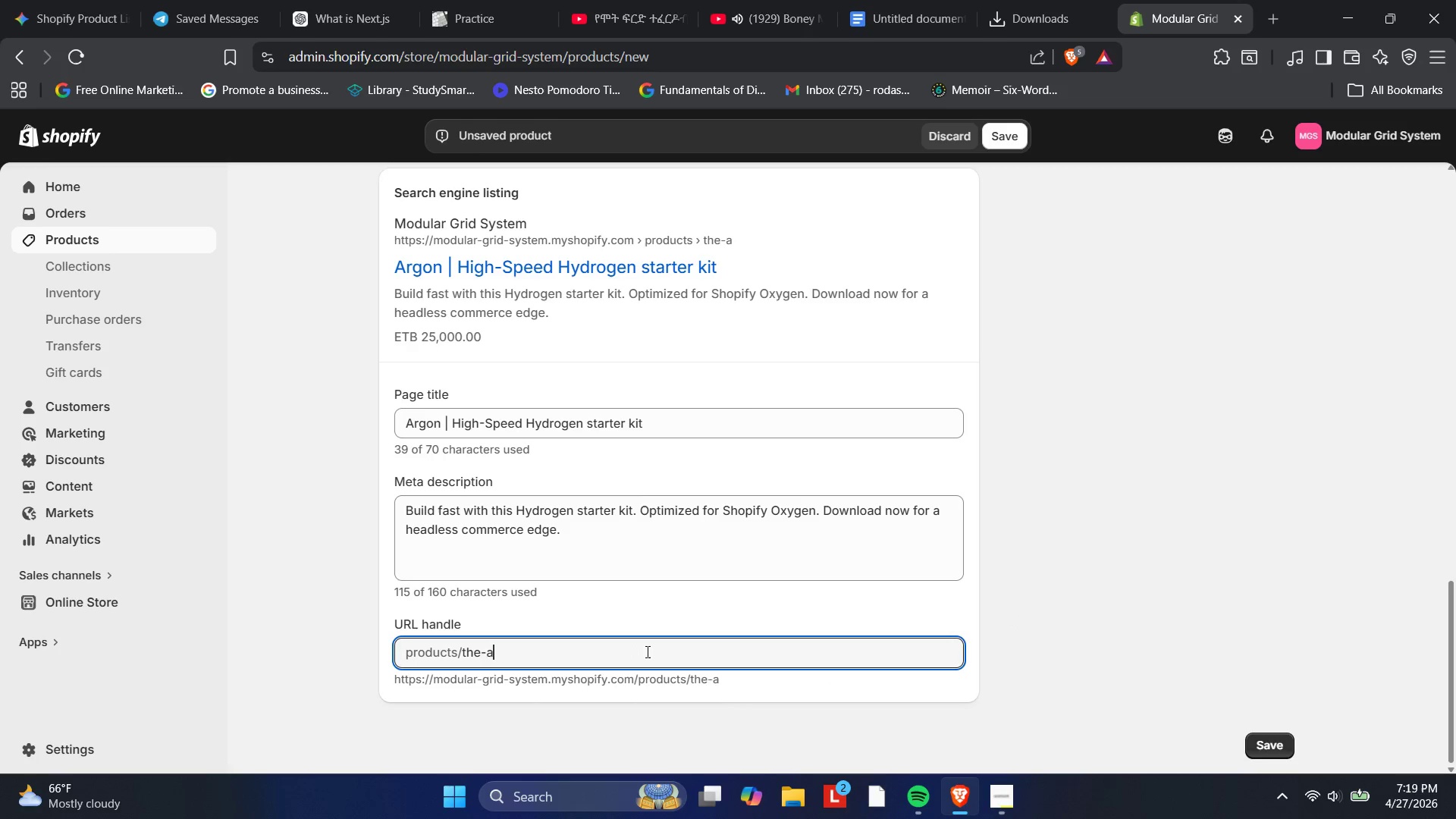 
key(Backspace)
key(Backspace)
type(-hydr)
 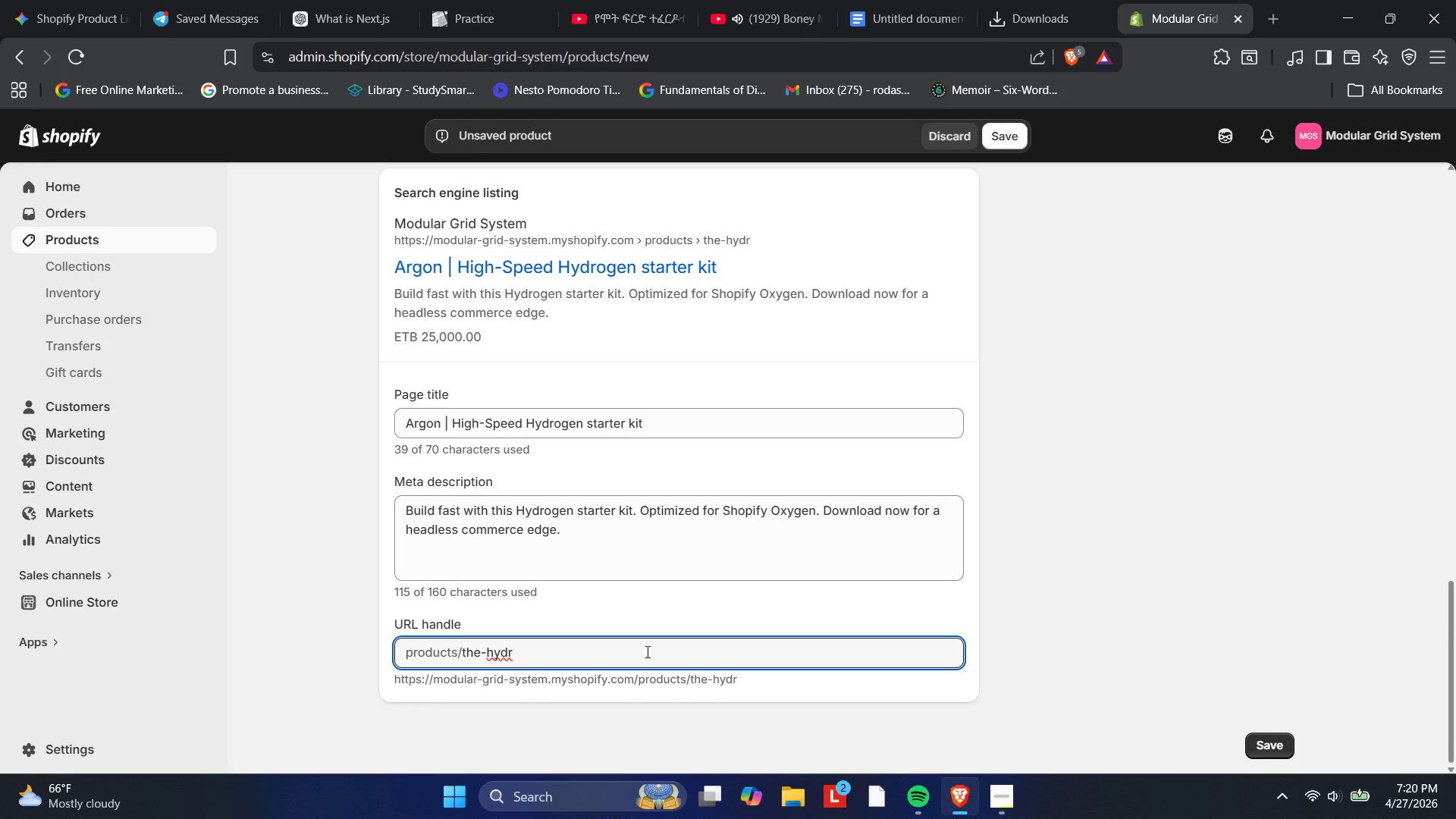 
type(ogen )
key(Backspace)
type(-starter-kit)
 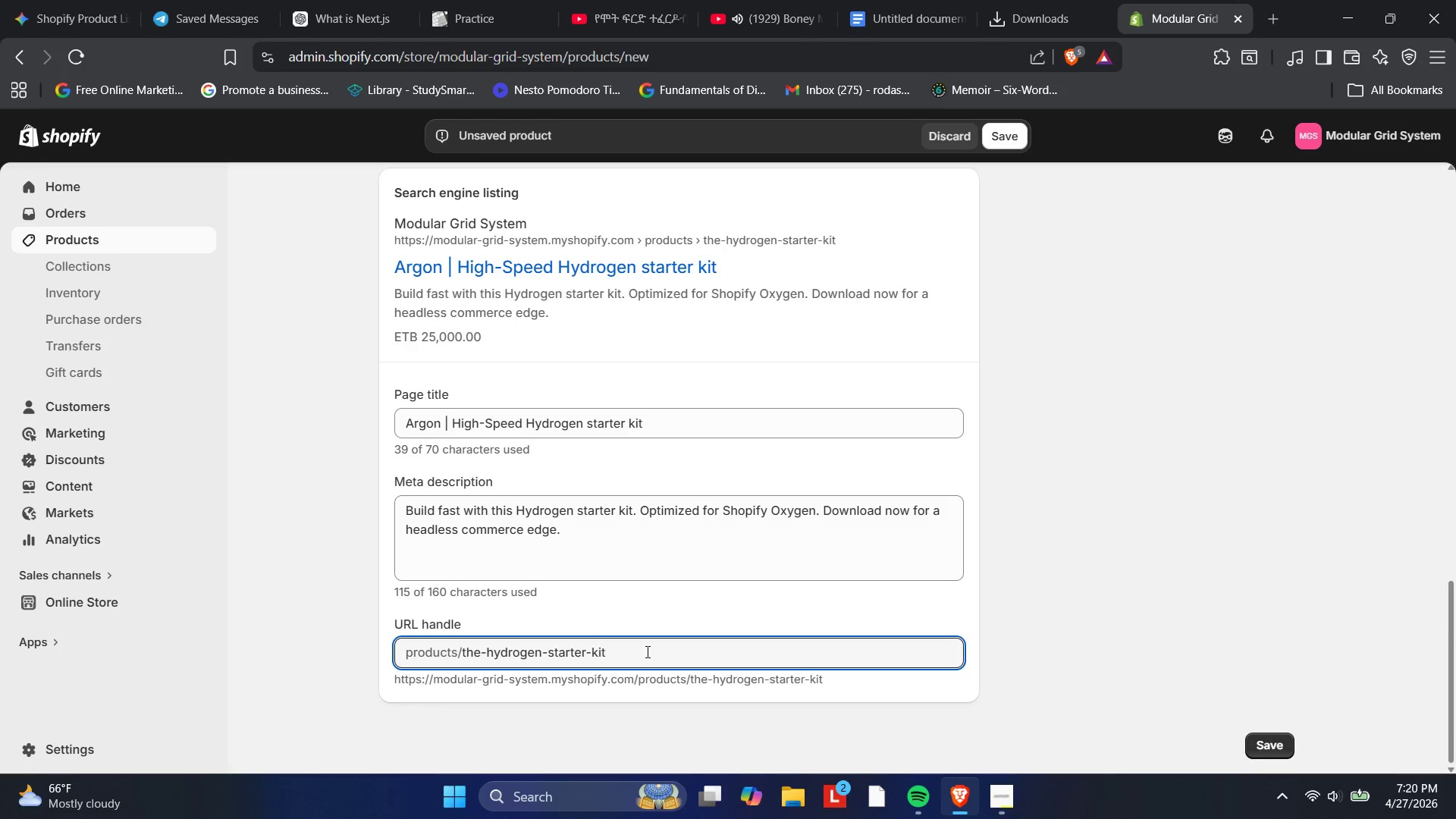 
hold_key(key=ArrowLeft, duration=1.22)
 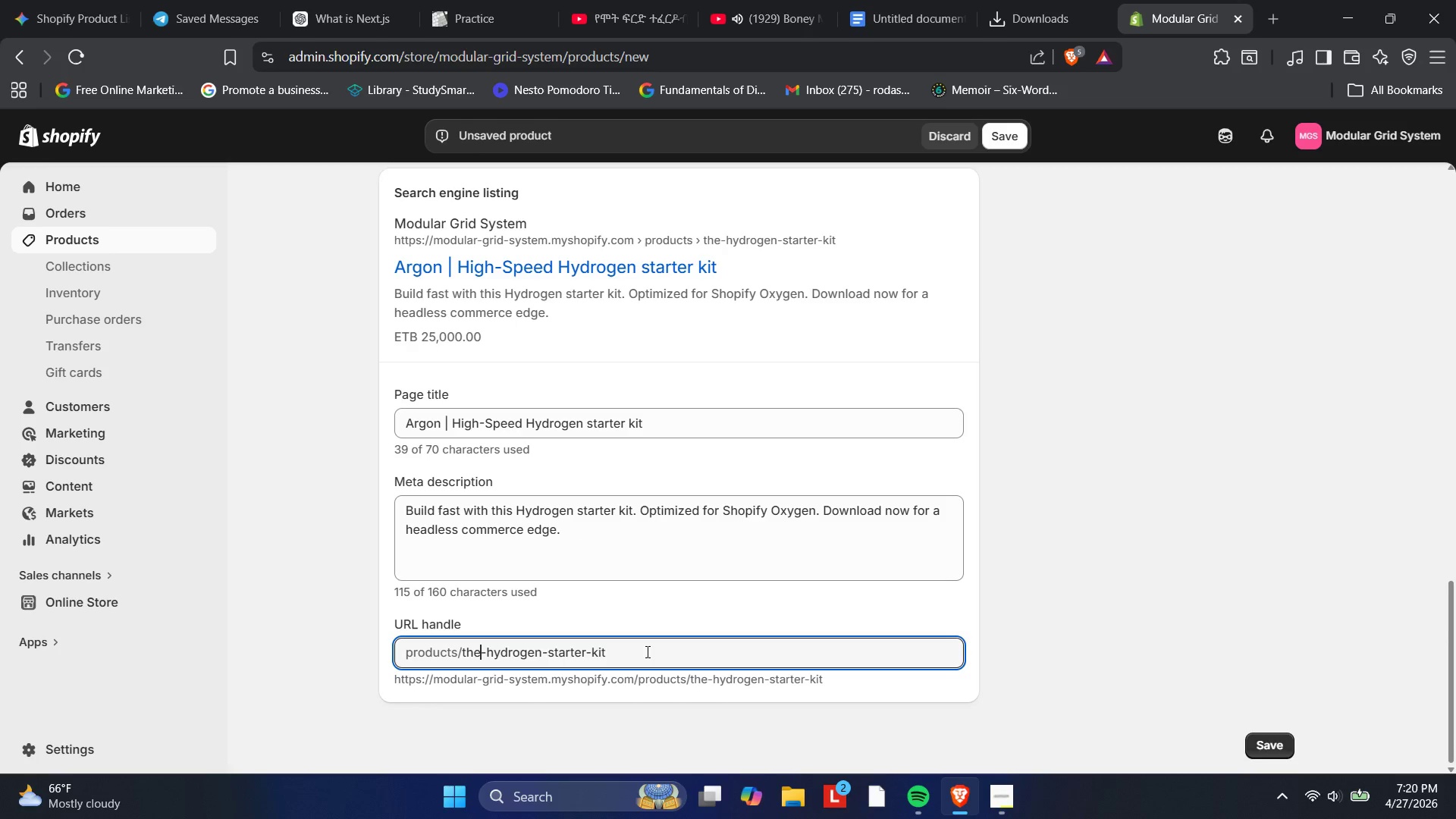 
key(ArrowRight)
 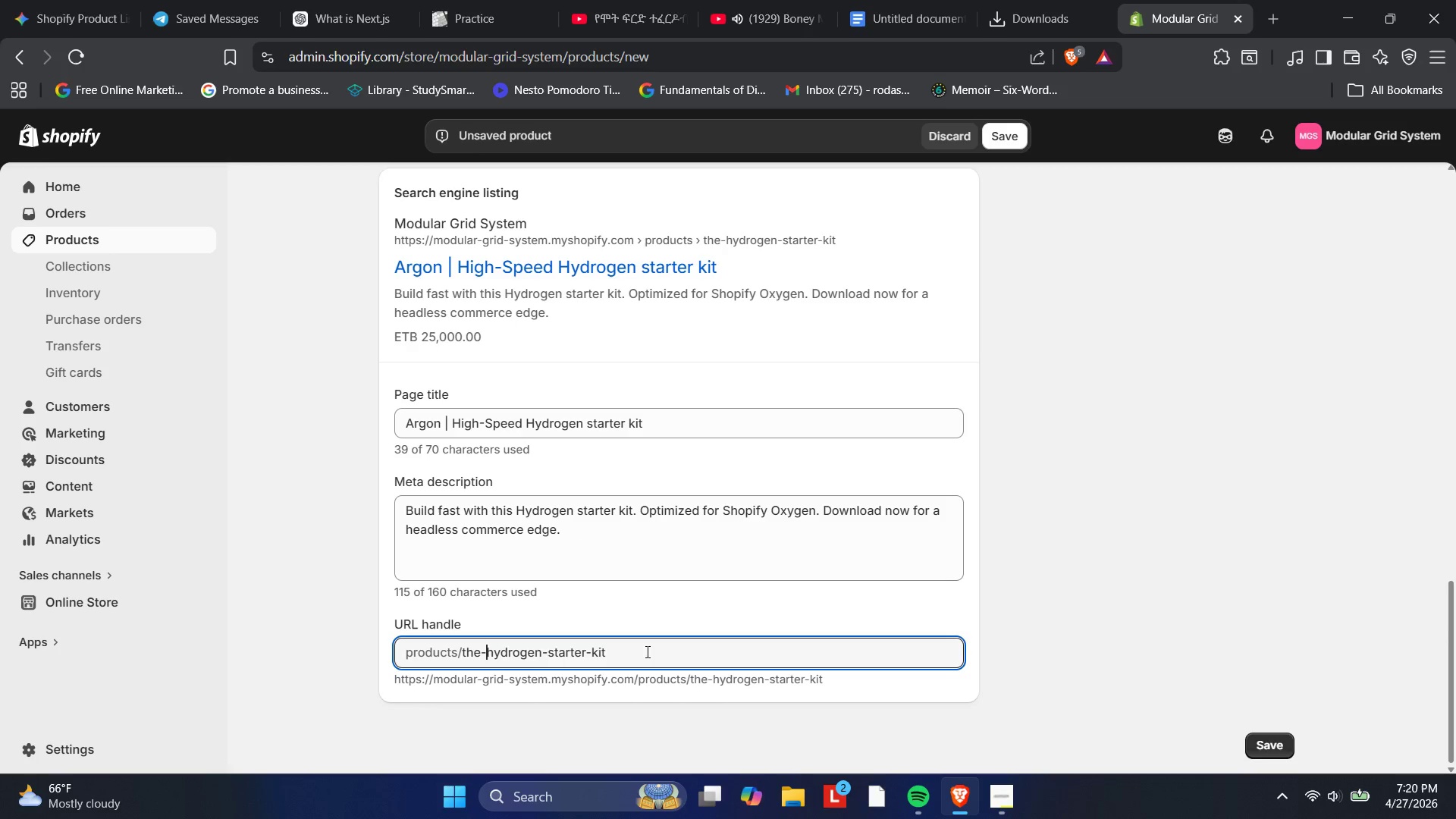 
key(ArrowRight)
 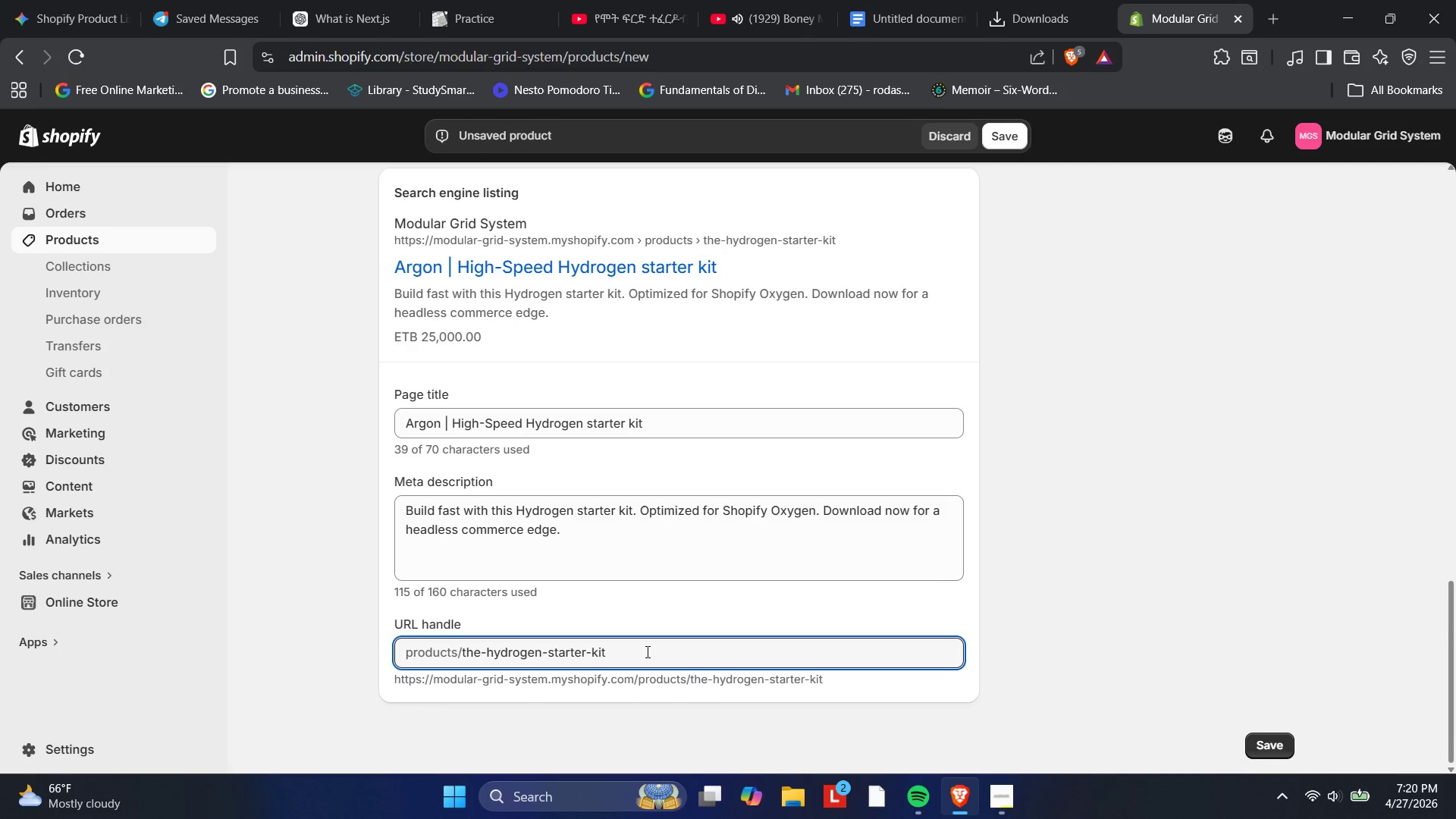 
key(Backspace)
 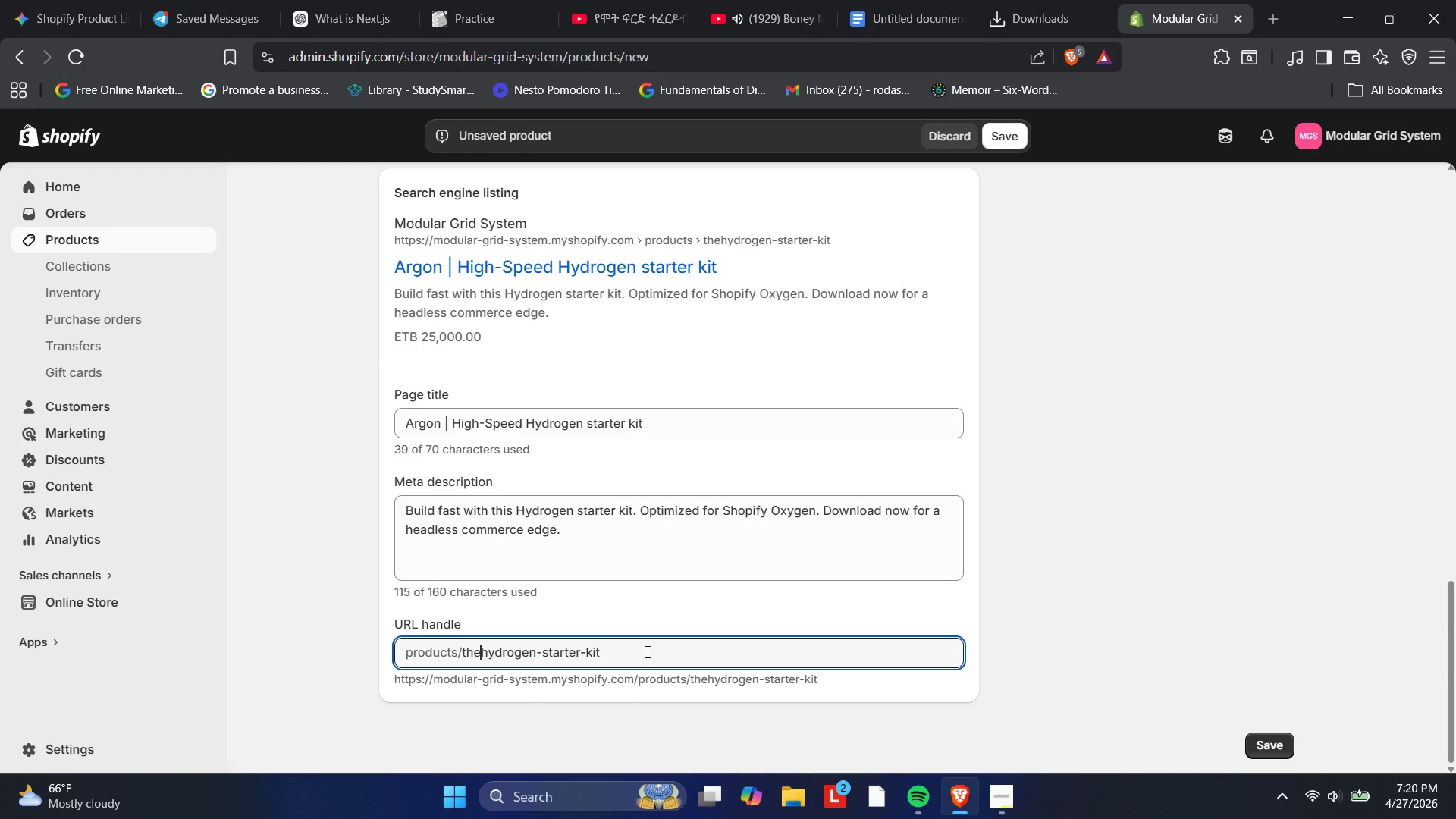 
key(Backspace)
 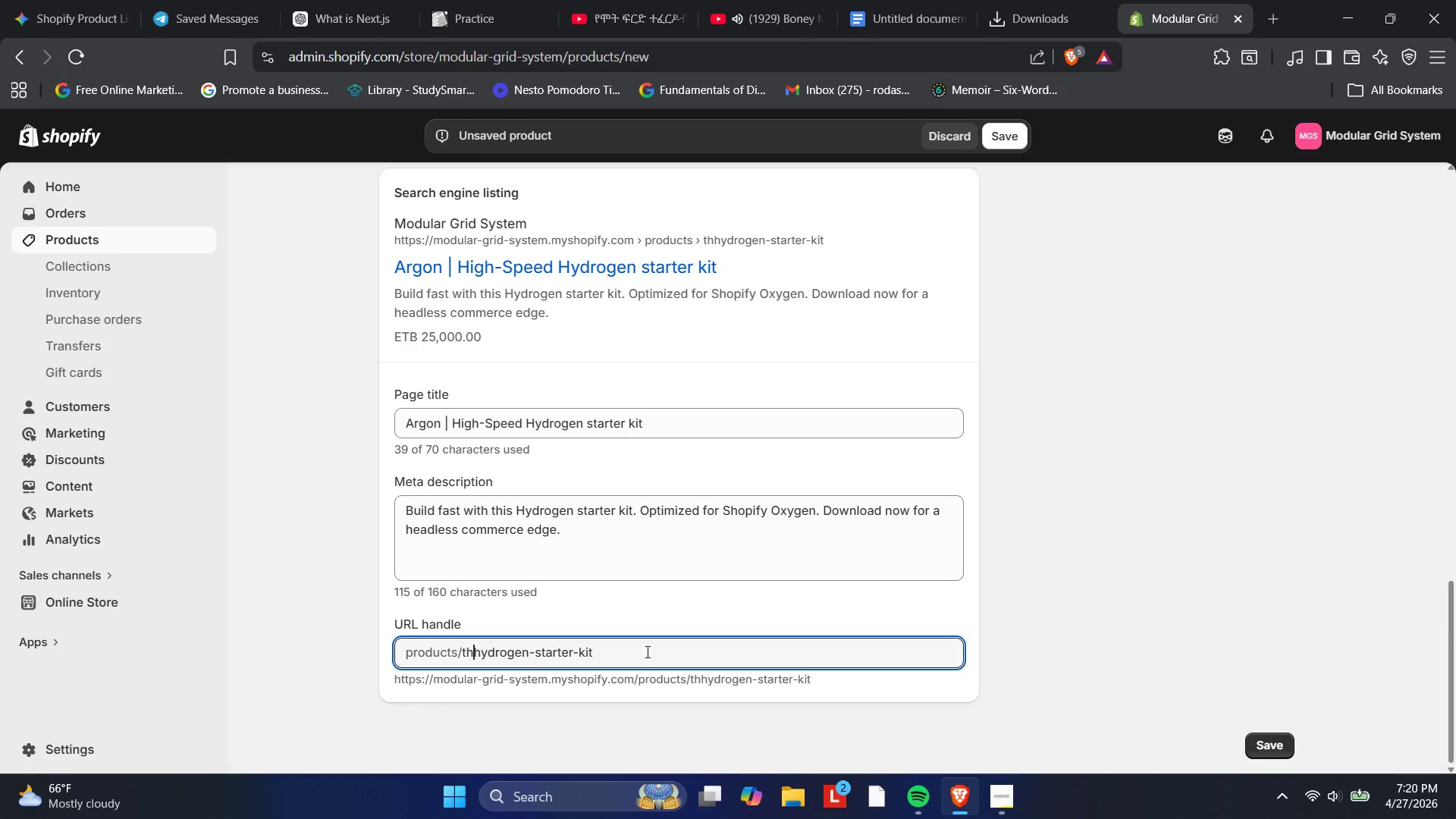 
key(Backspace)
 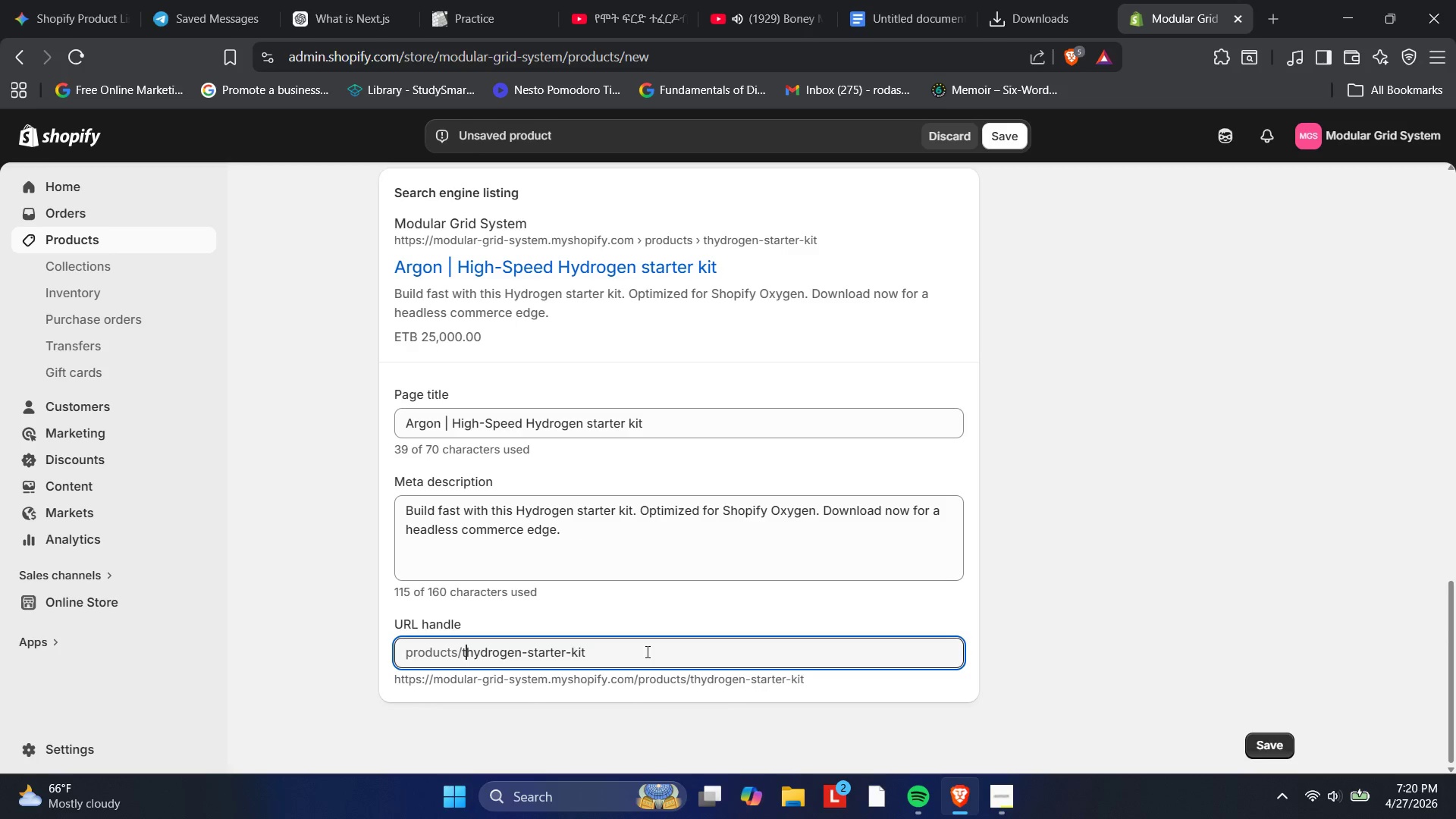 
key(Backspace)
 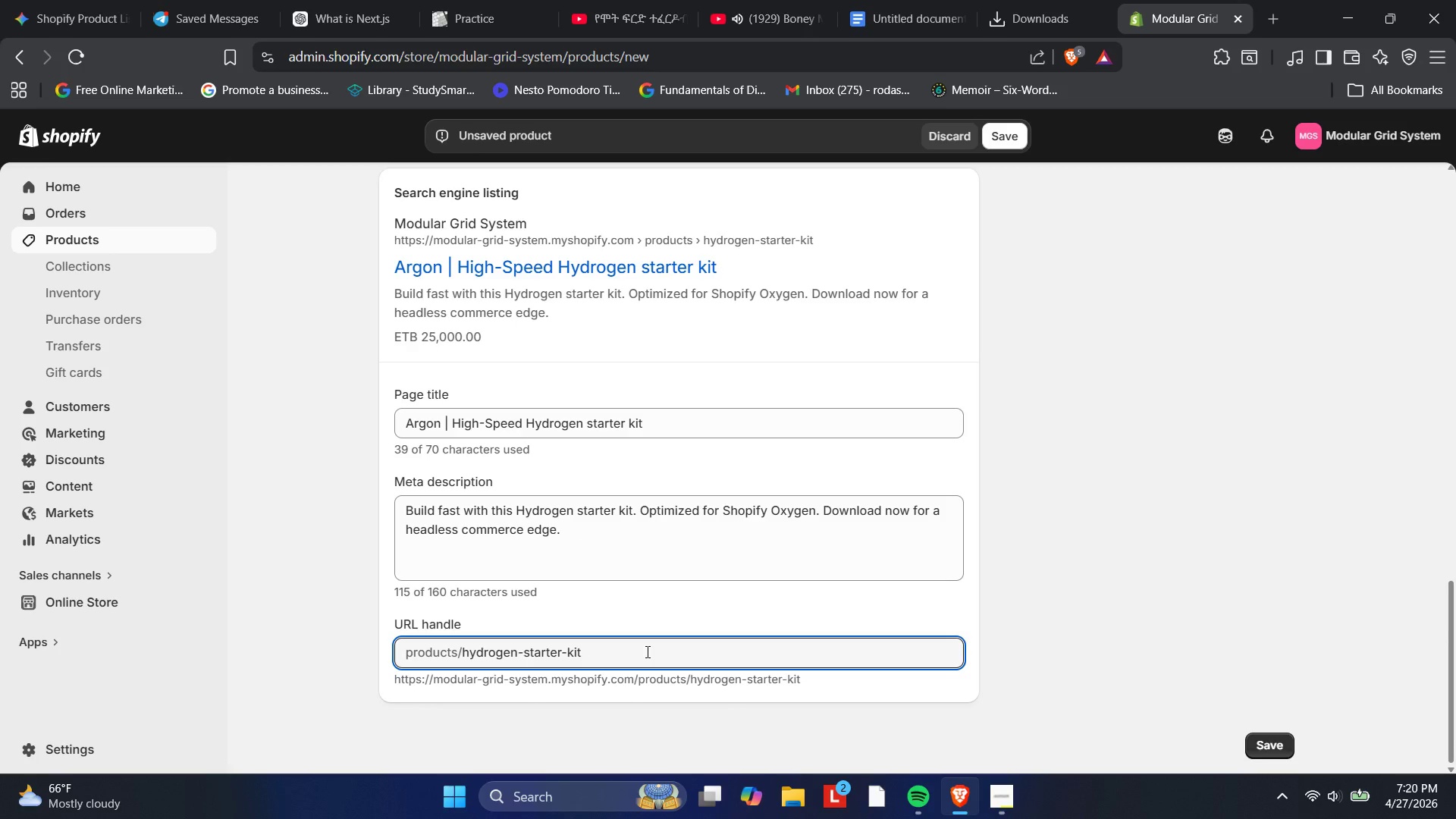 
left_click([646, 651])
 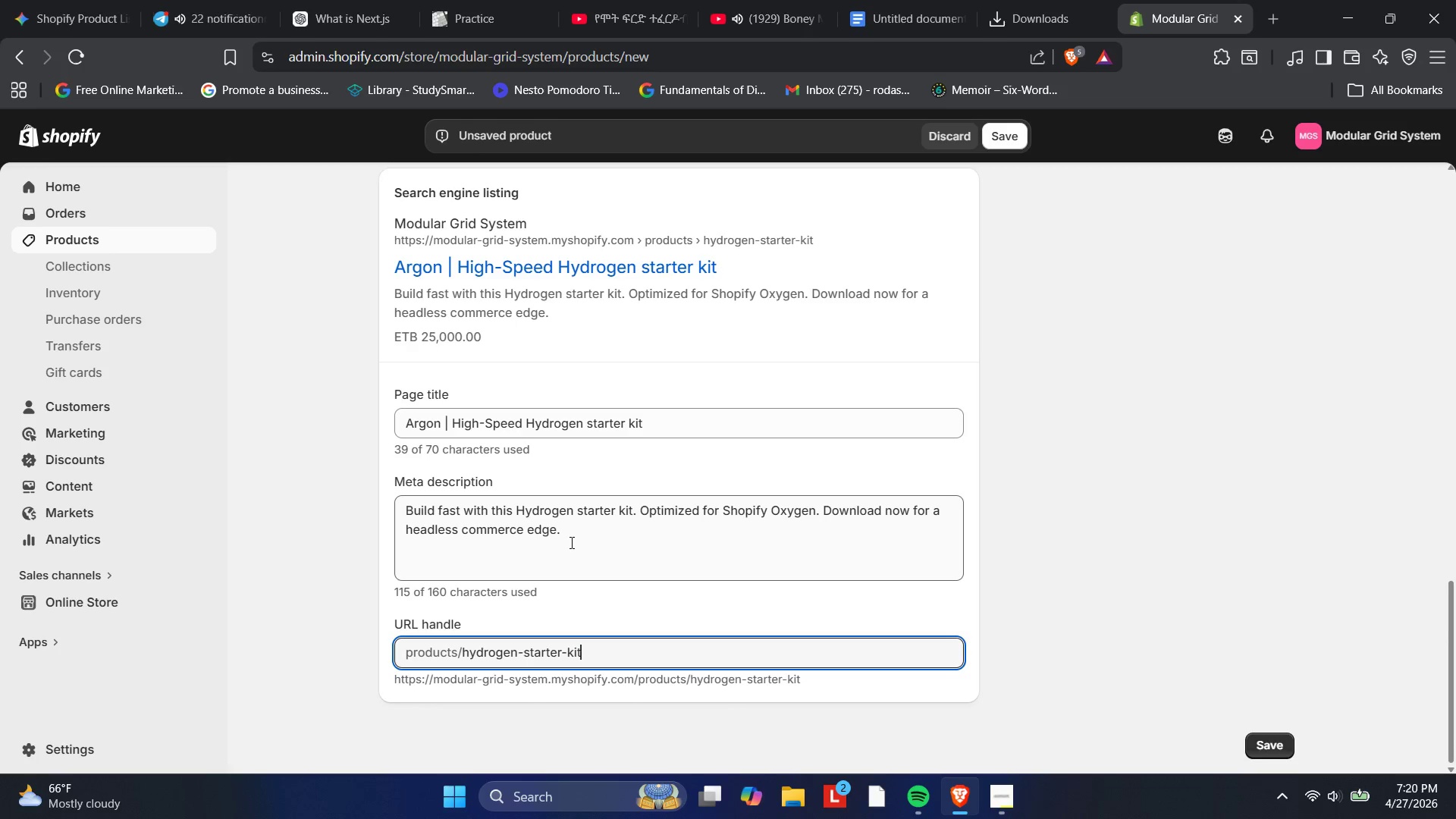 
left_click([573, 548])
 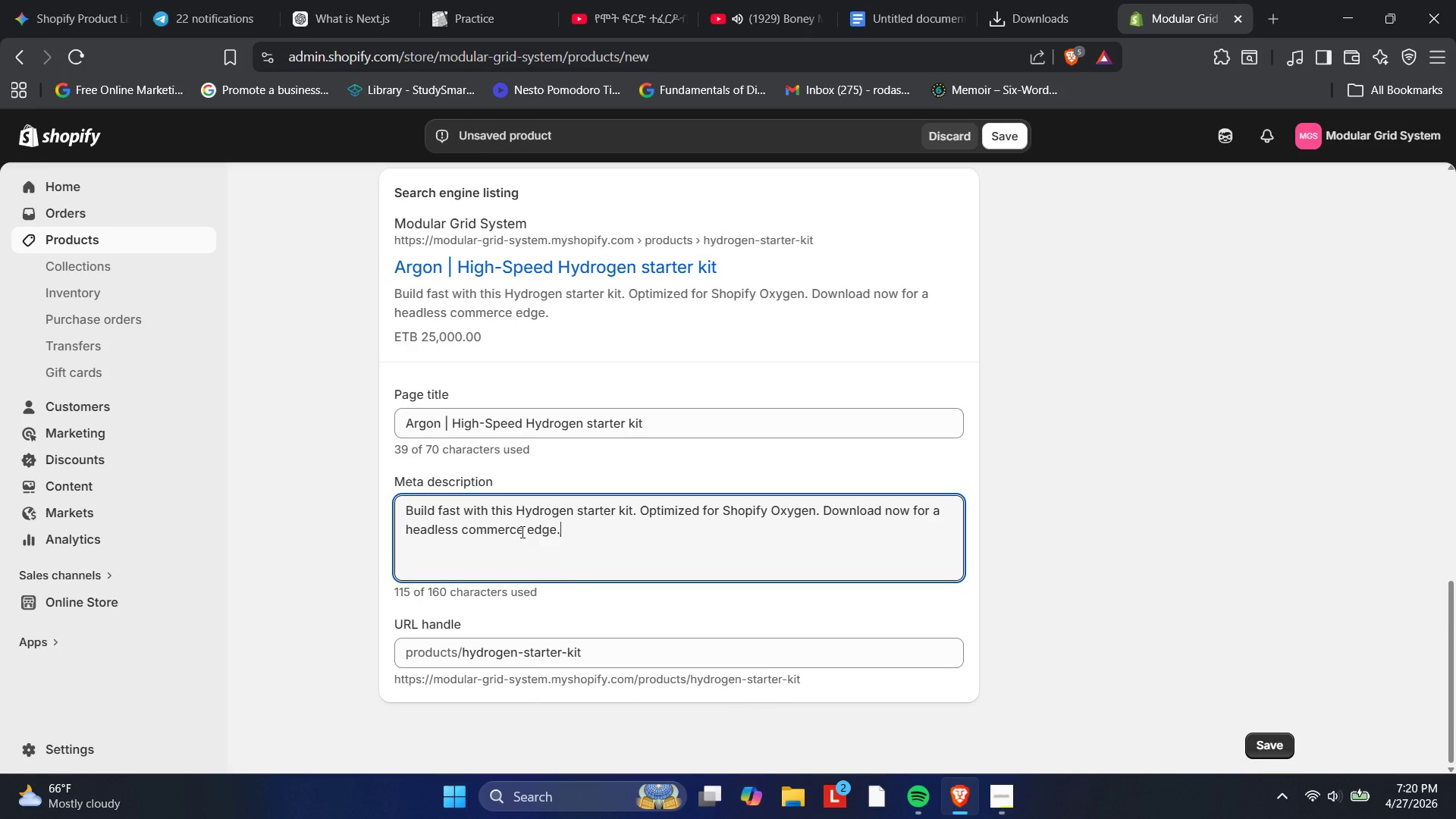 
wait(9.61)
 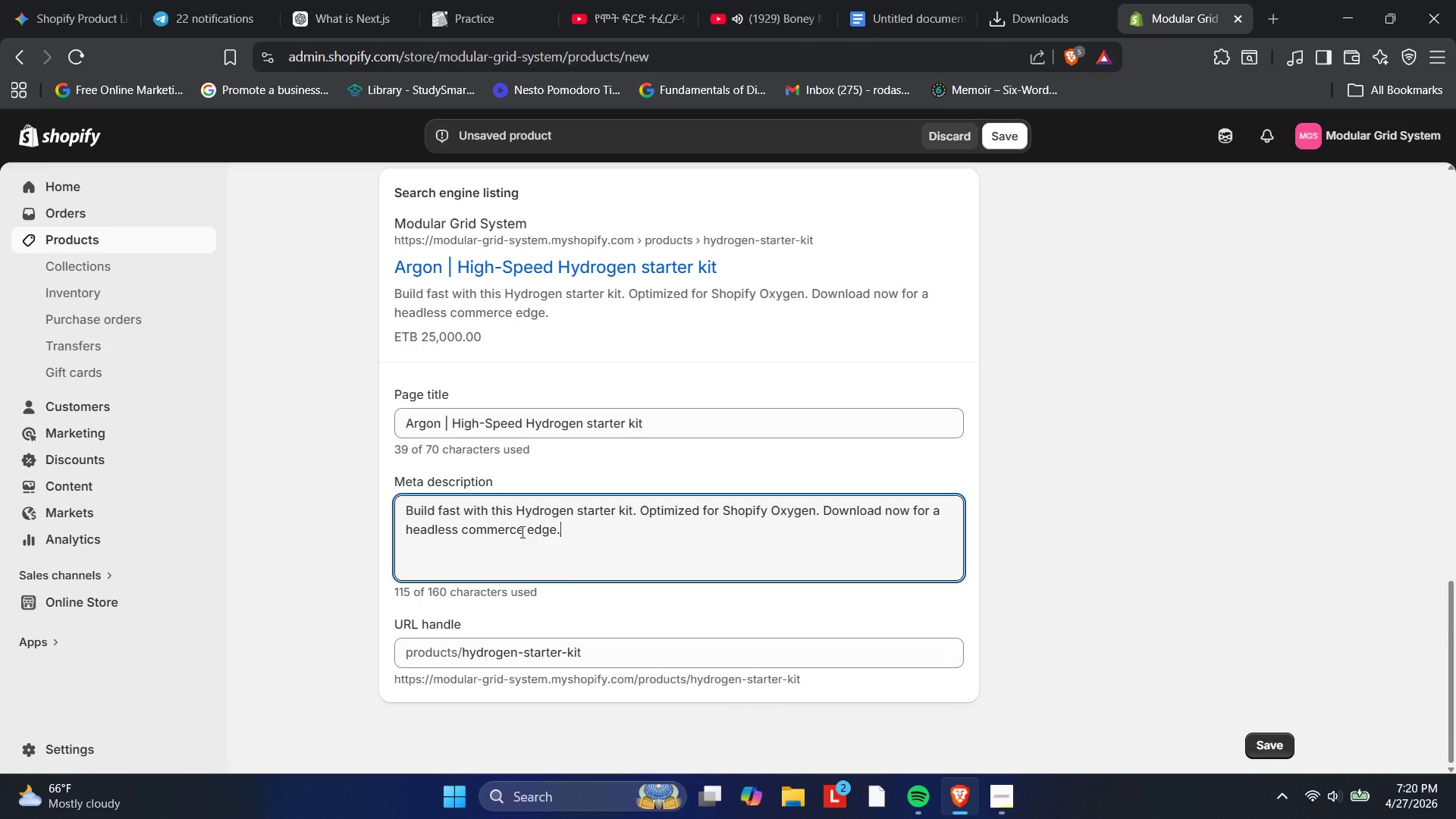 
left_click([662, 424])
 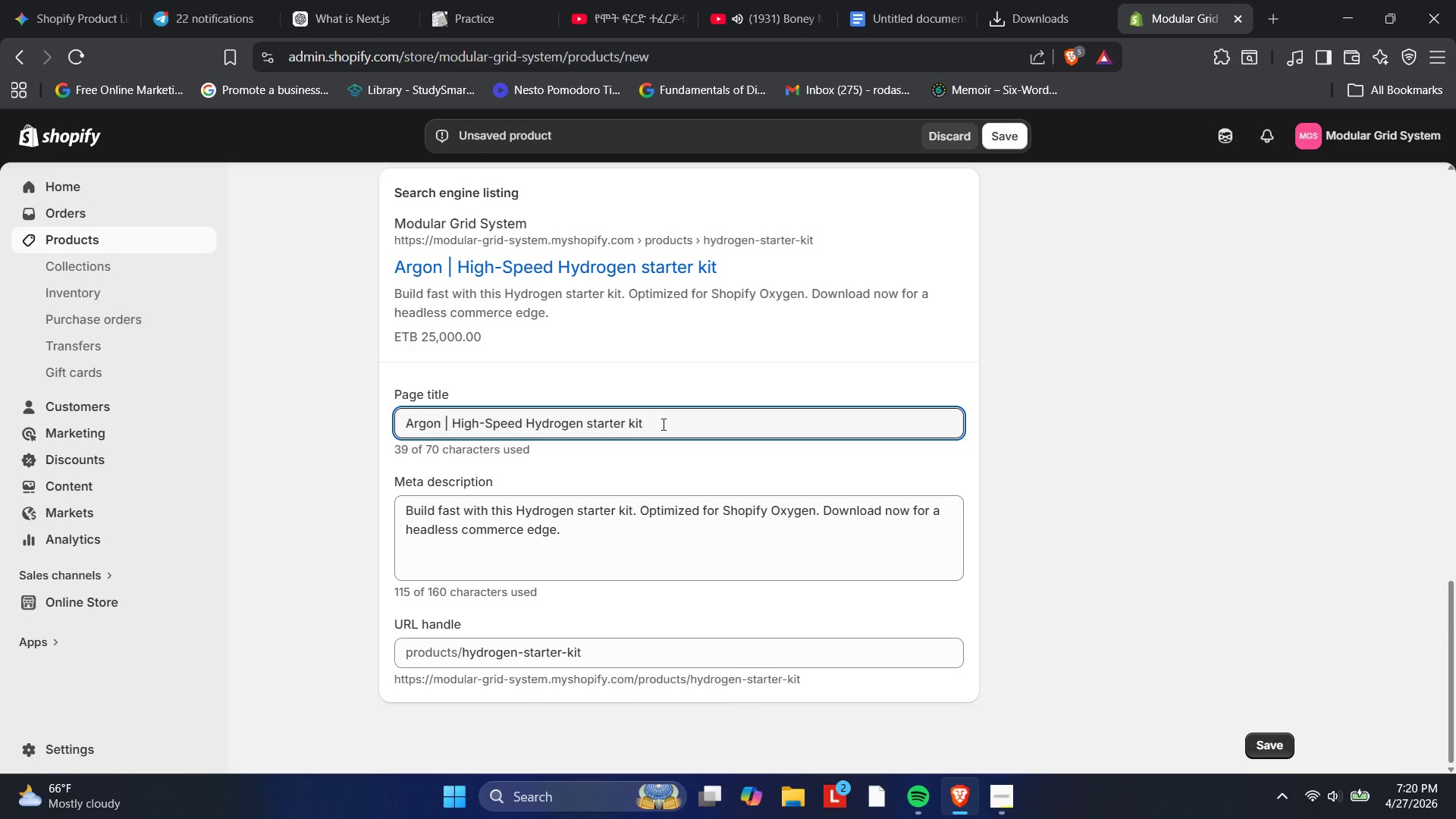 
wait(13.02)
 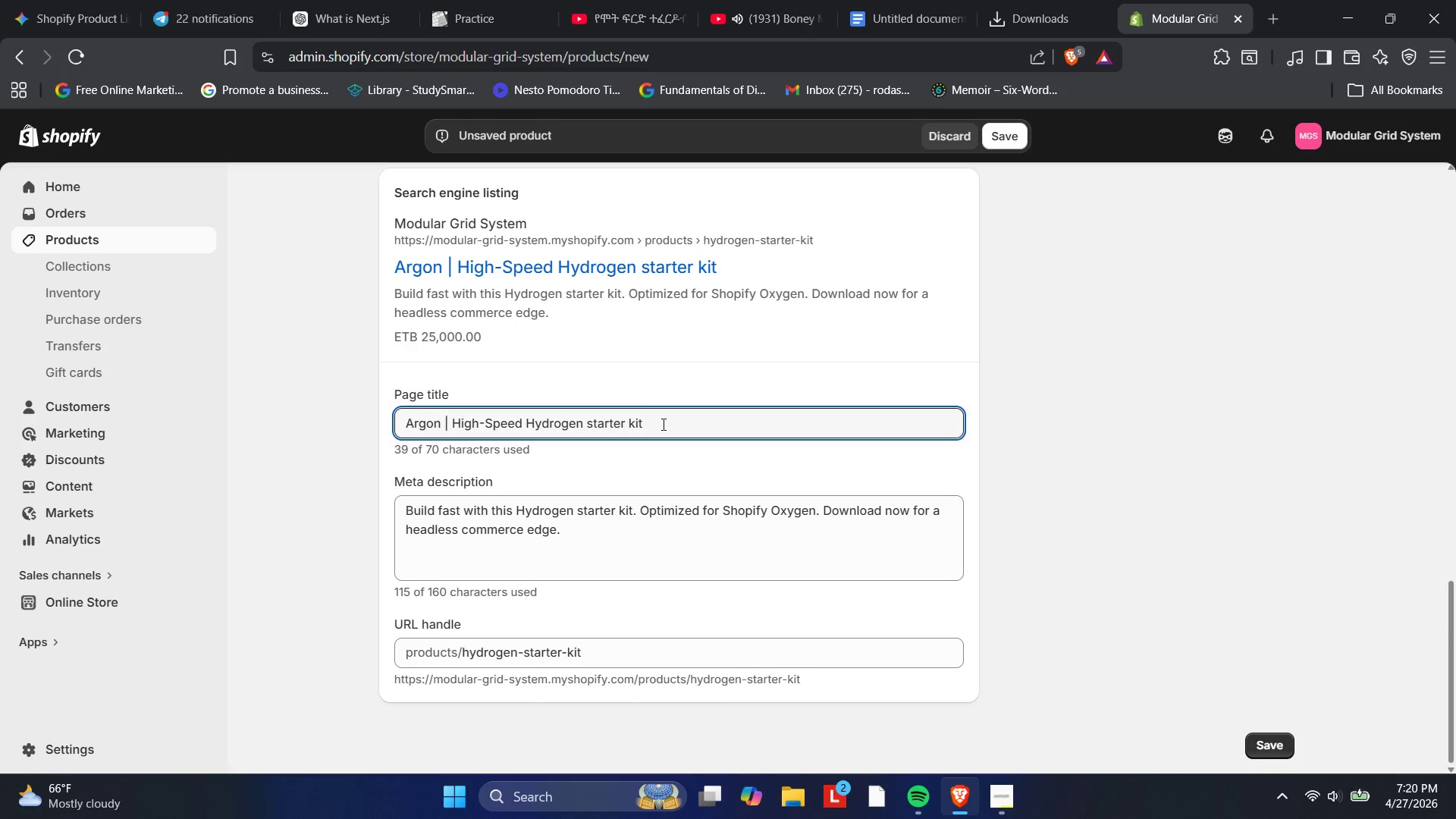 
scroll: coordinate [662, 424], scroll_direction: down, amount: 6.0
 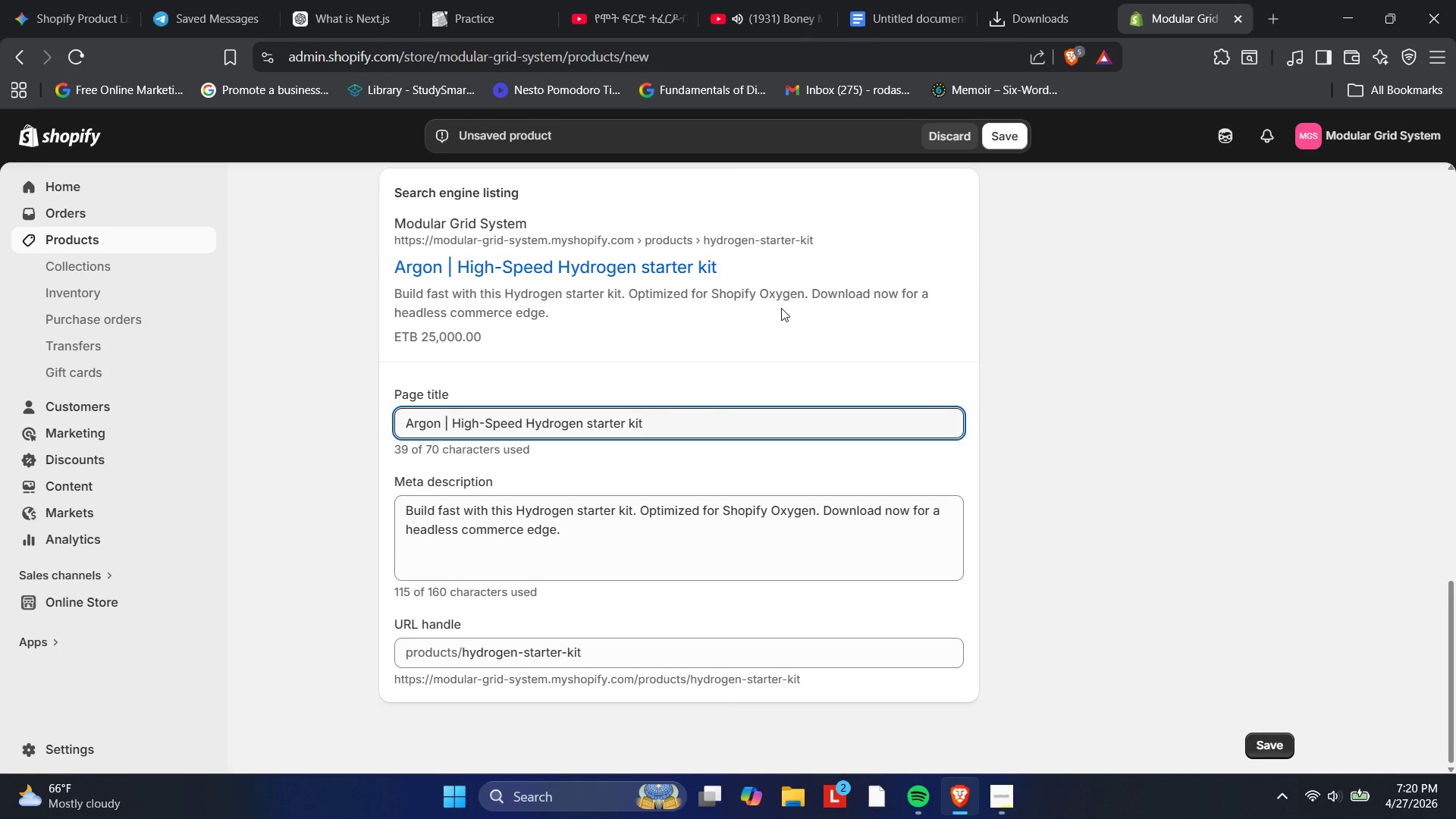 
left_click([792, 324])
 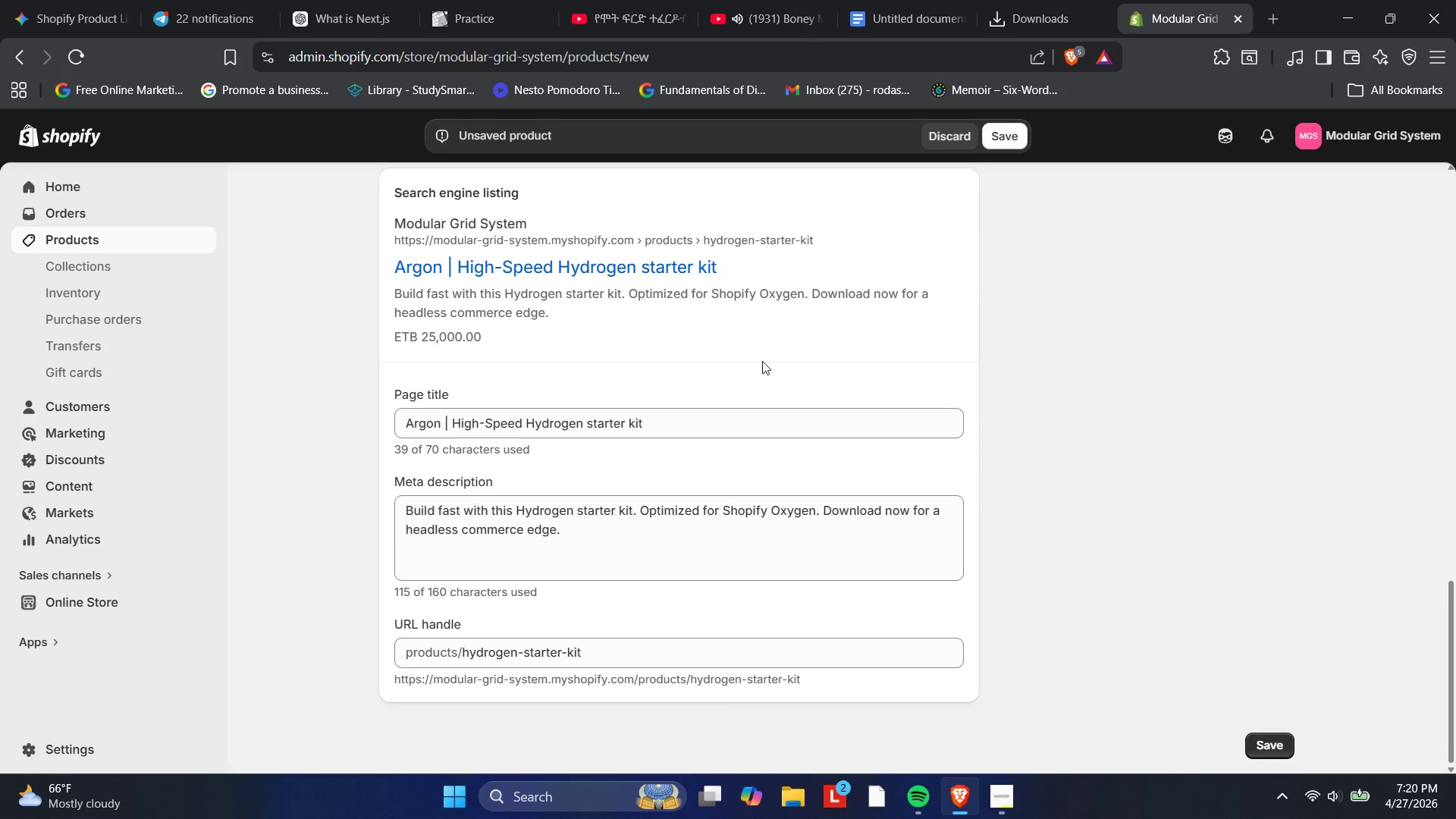 
scroll: coordinate [699, 511], scroll_direction: down, amount: 5.0
 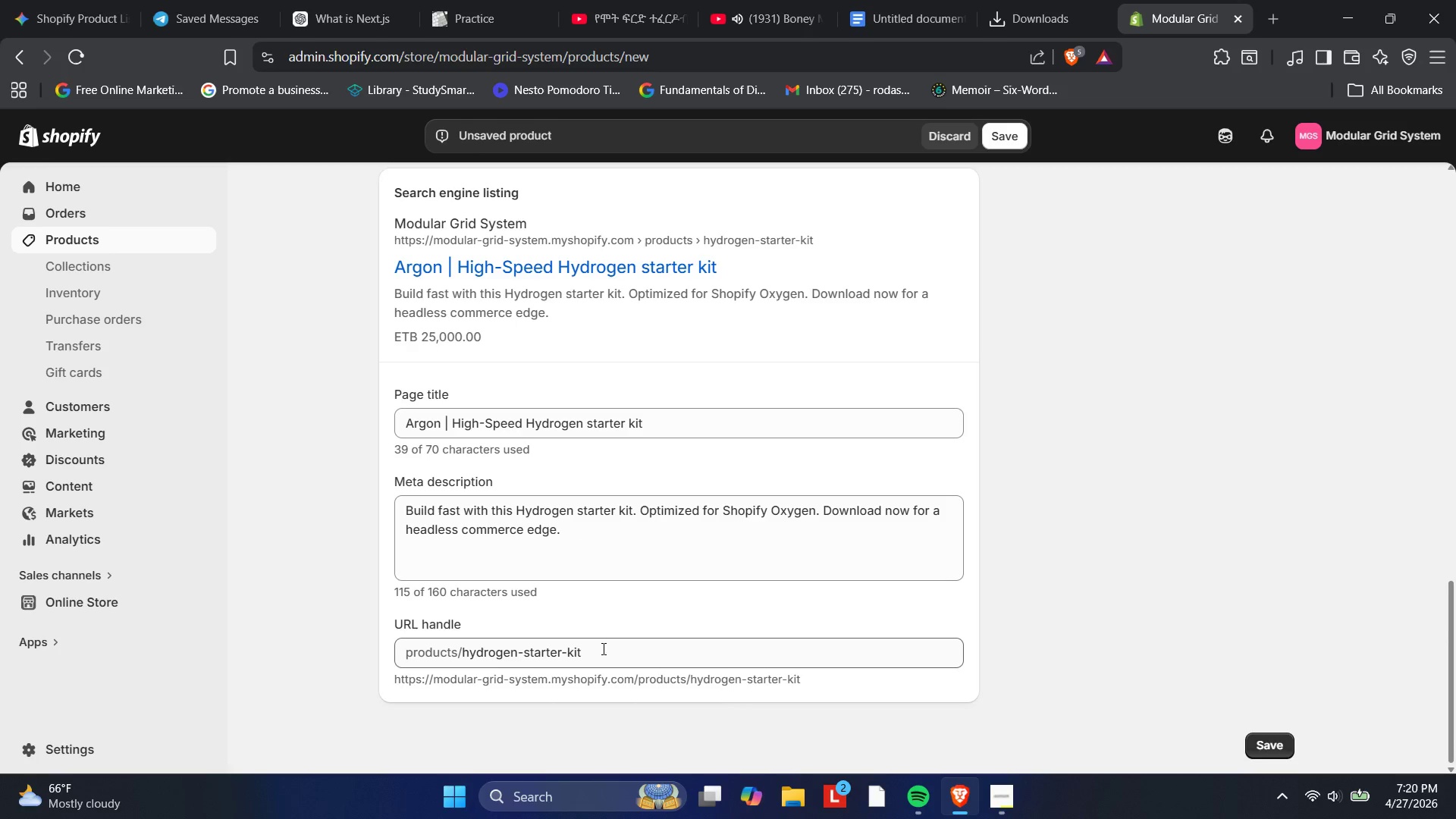 
scroll: coordinate [602, 648], scroll_direction: none, amount: 0.0
 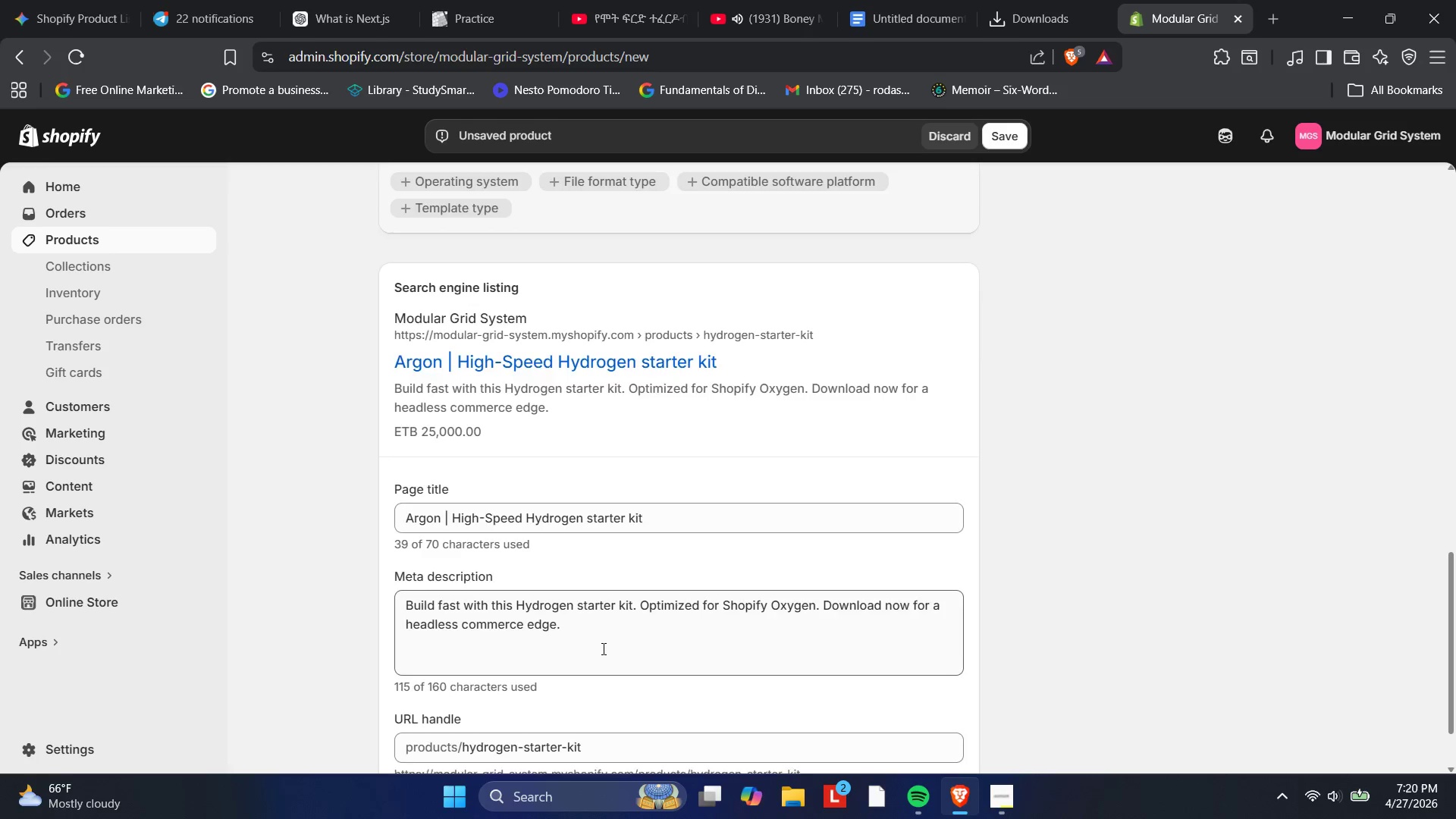 
scroll: coordinate [602, 648], scroll_direction: up, amount: 3.0
 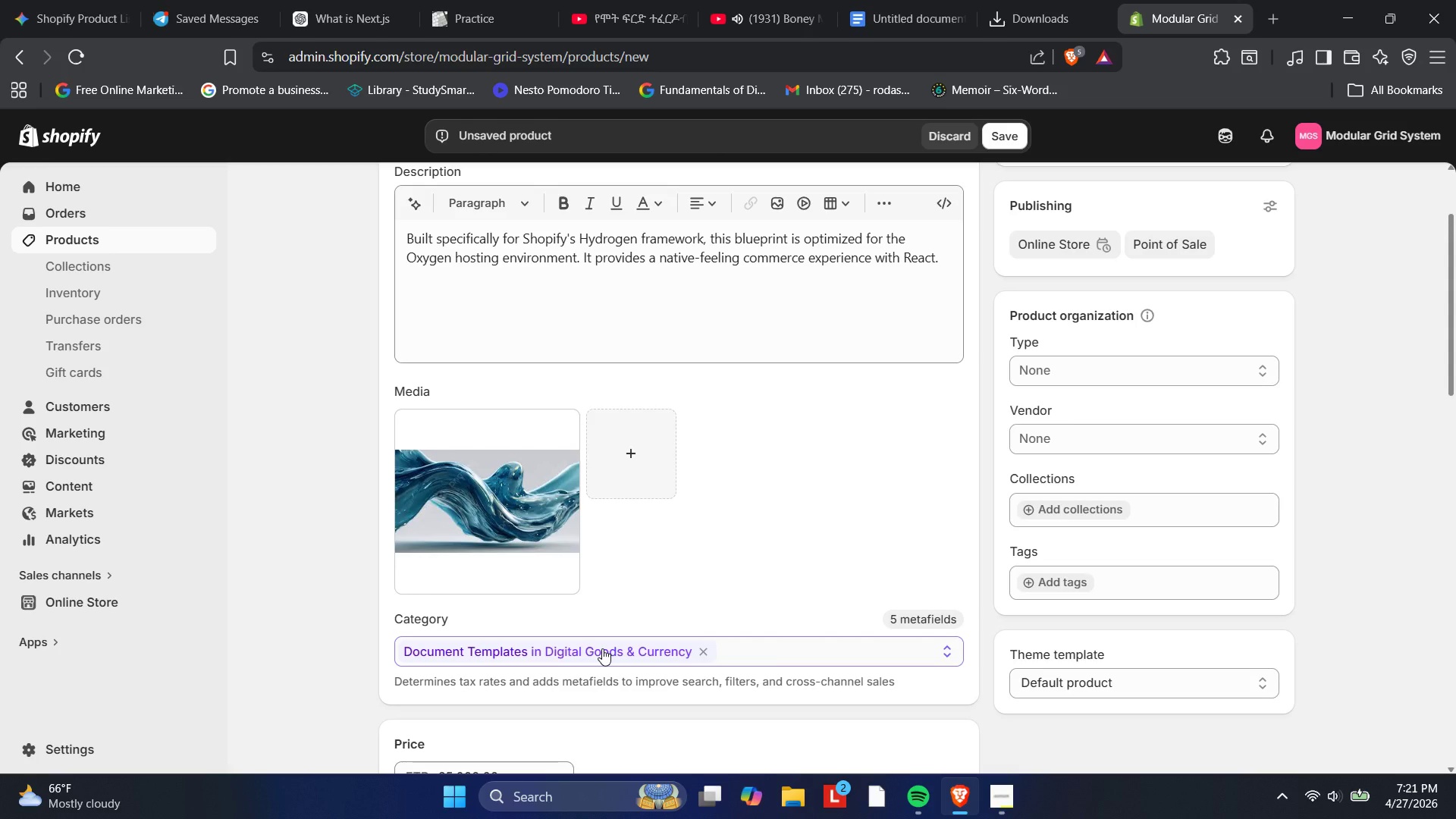 
wait(23.91)
 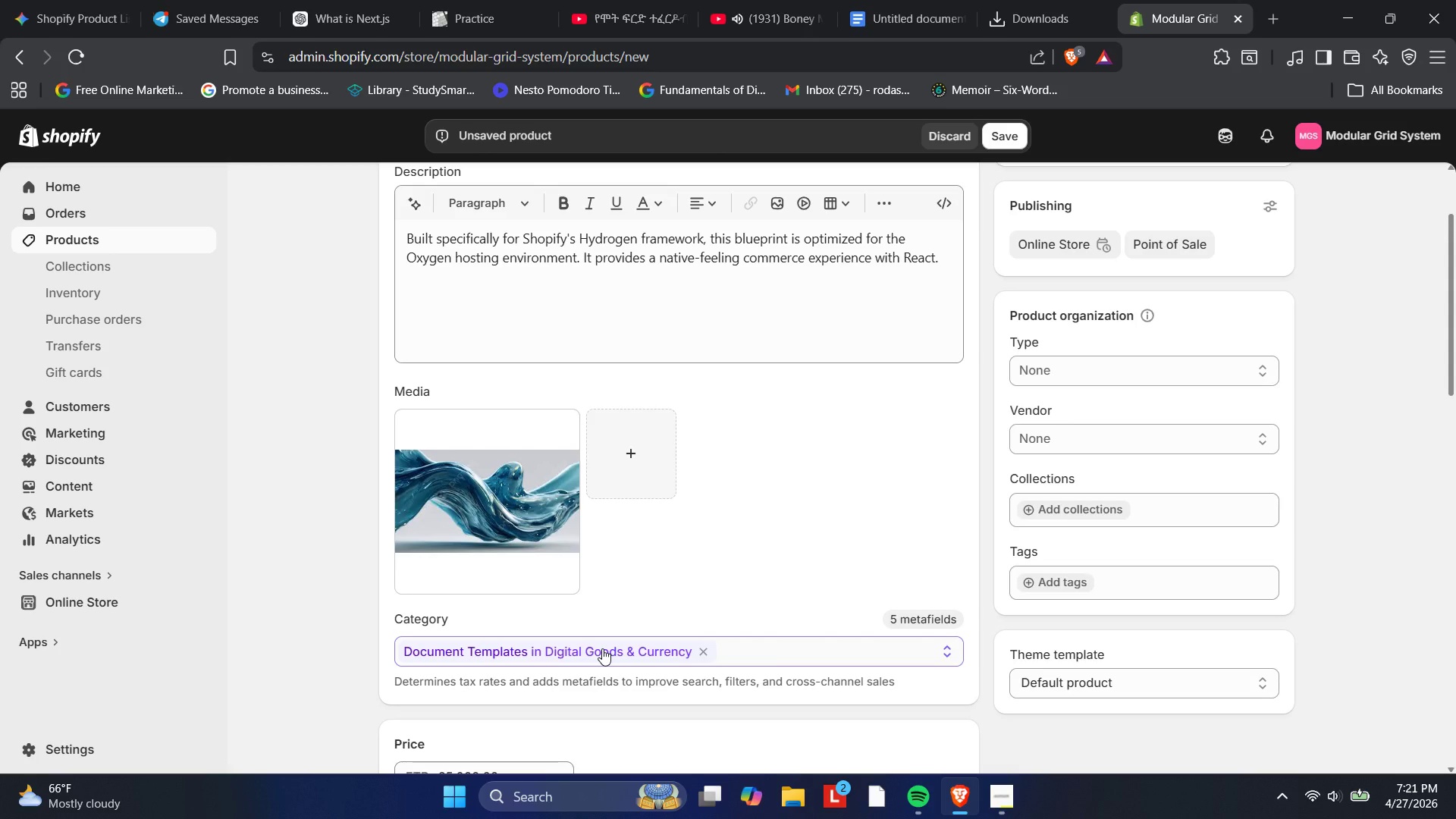 
type(Hydrogen Sra)
key(Backspace)
key(Backspace)
type(tarter Kit)
 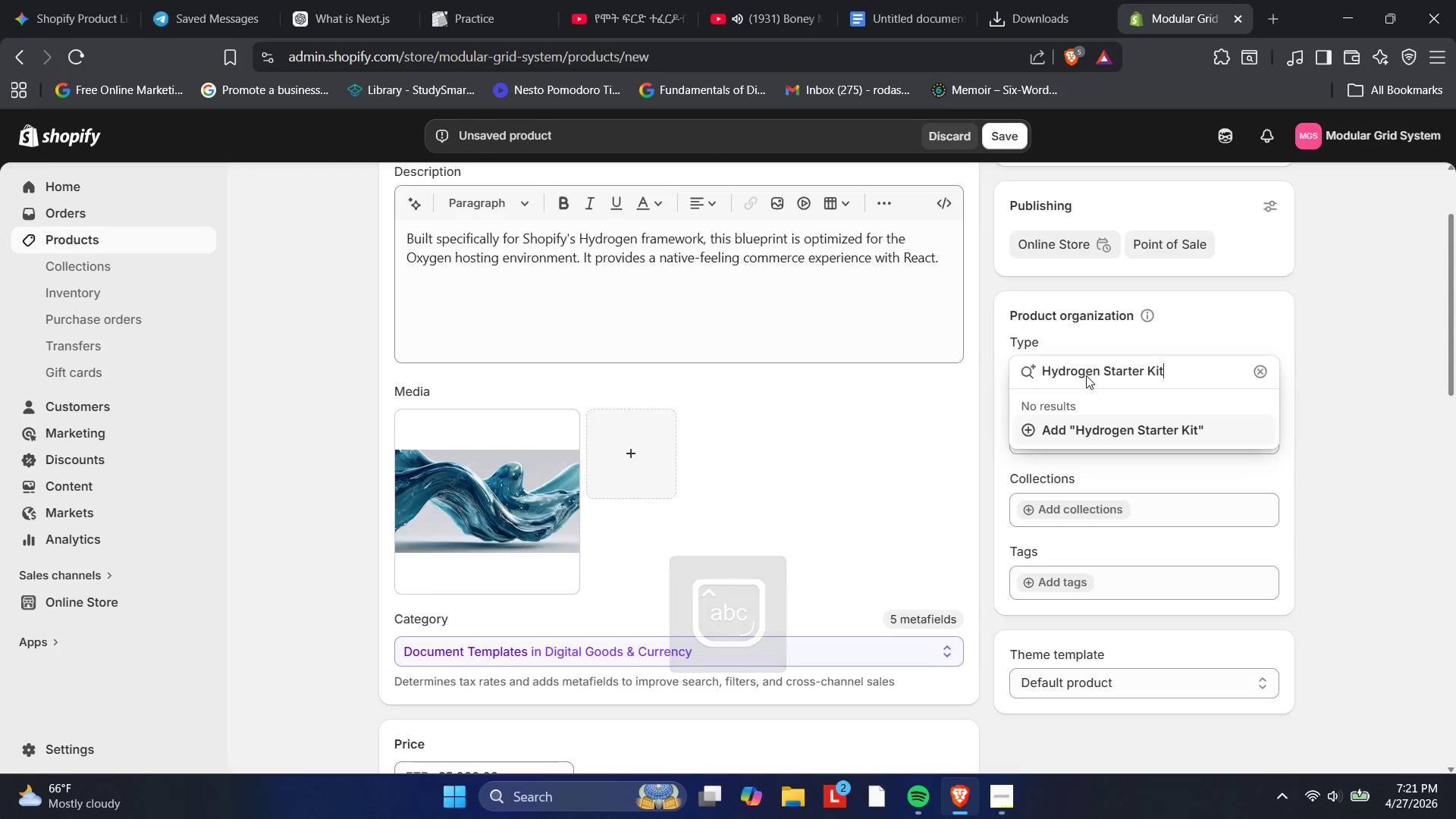 
scroll: coordinate [1106, 366], scroll_direction: up, amount: 1.0
 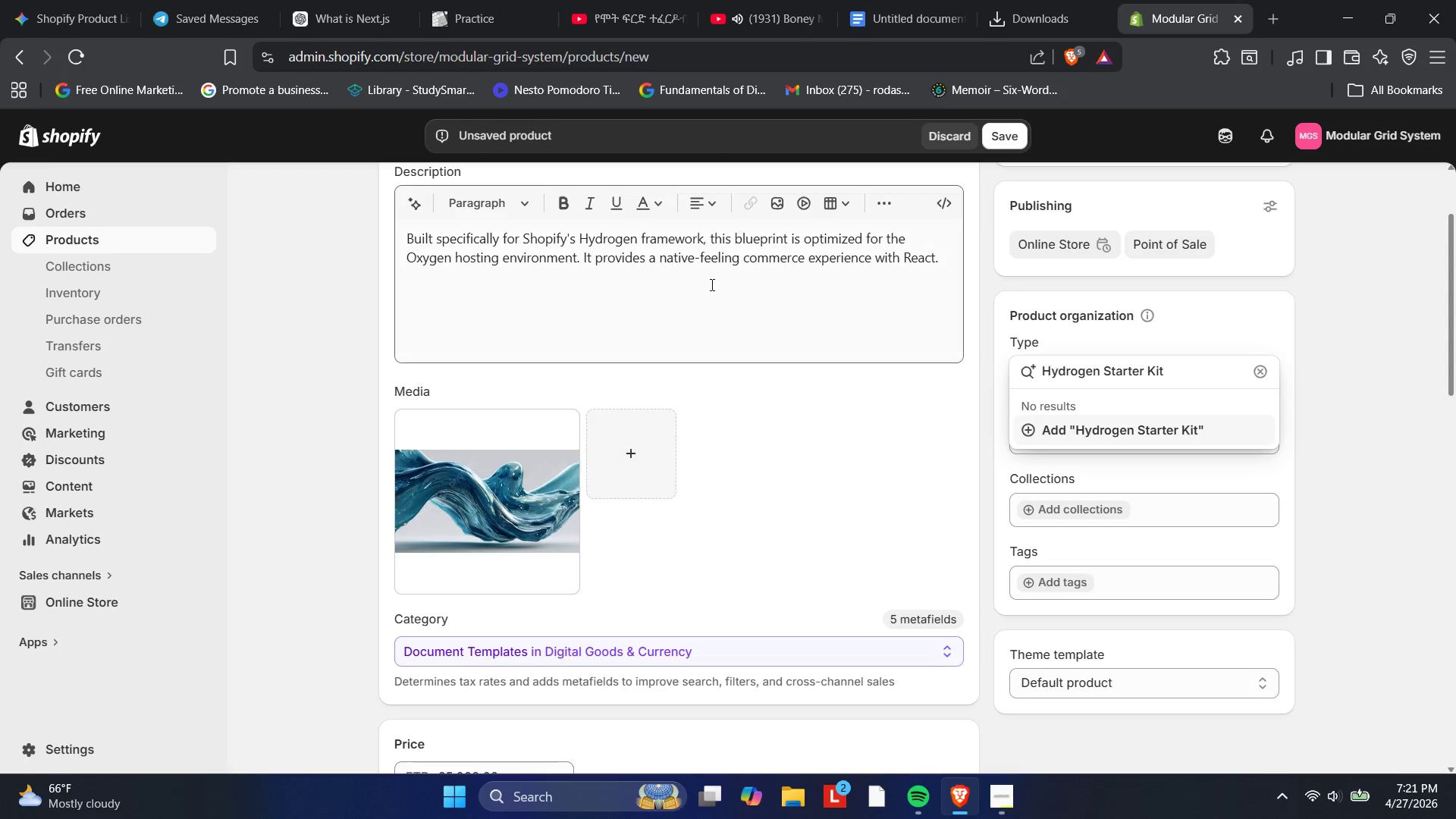 
mouse_move([790, 5])
 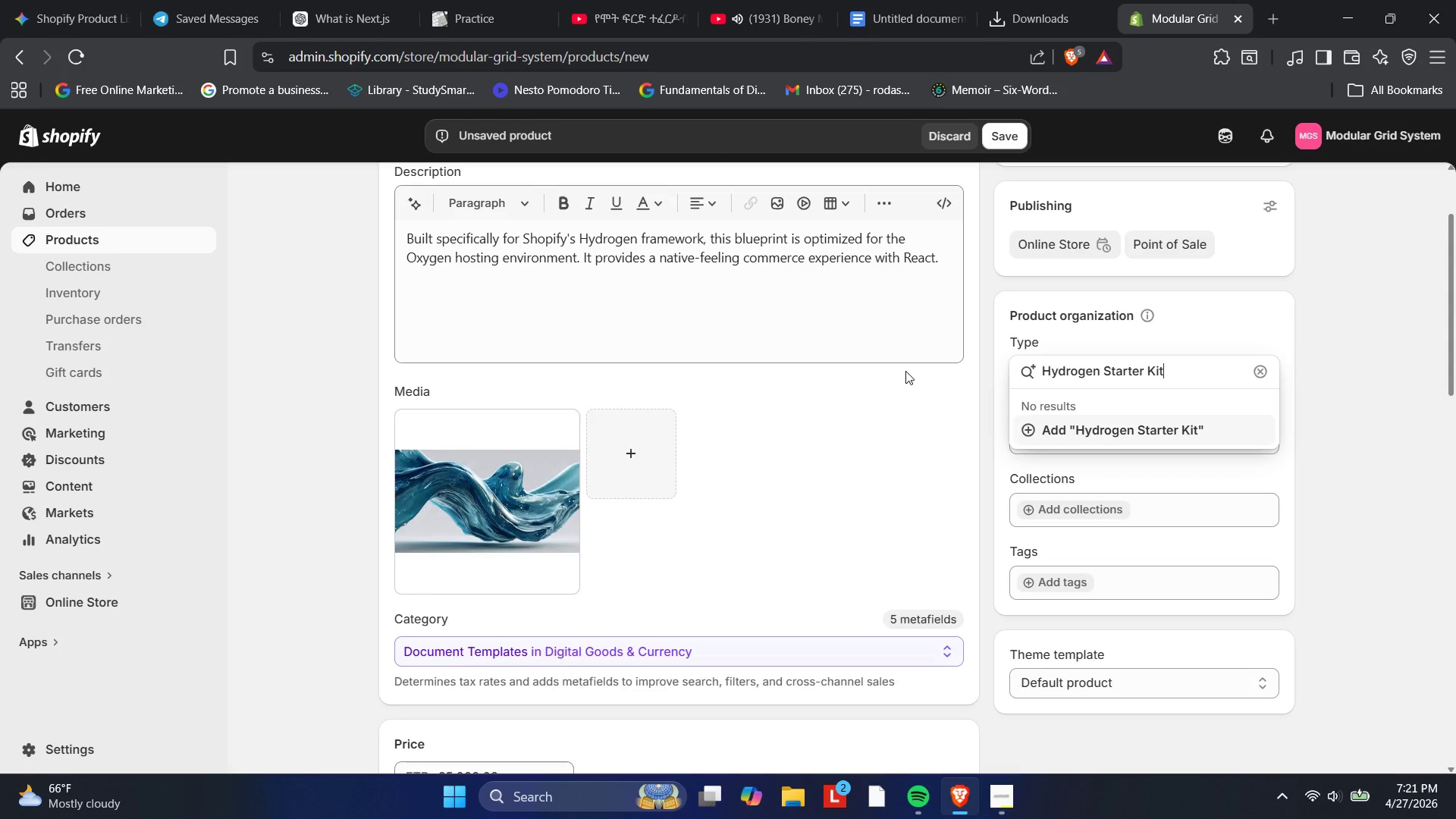 
wait(11.83)
 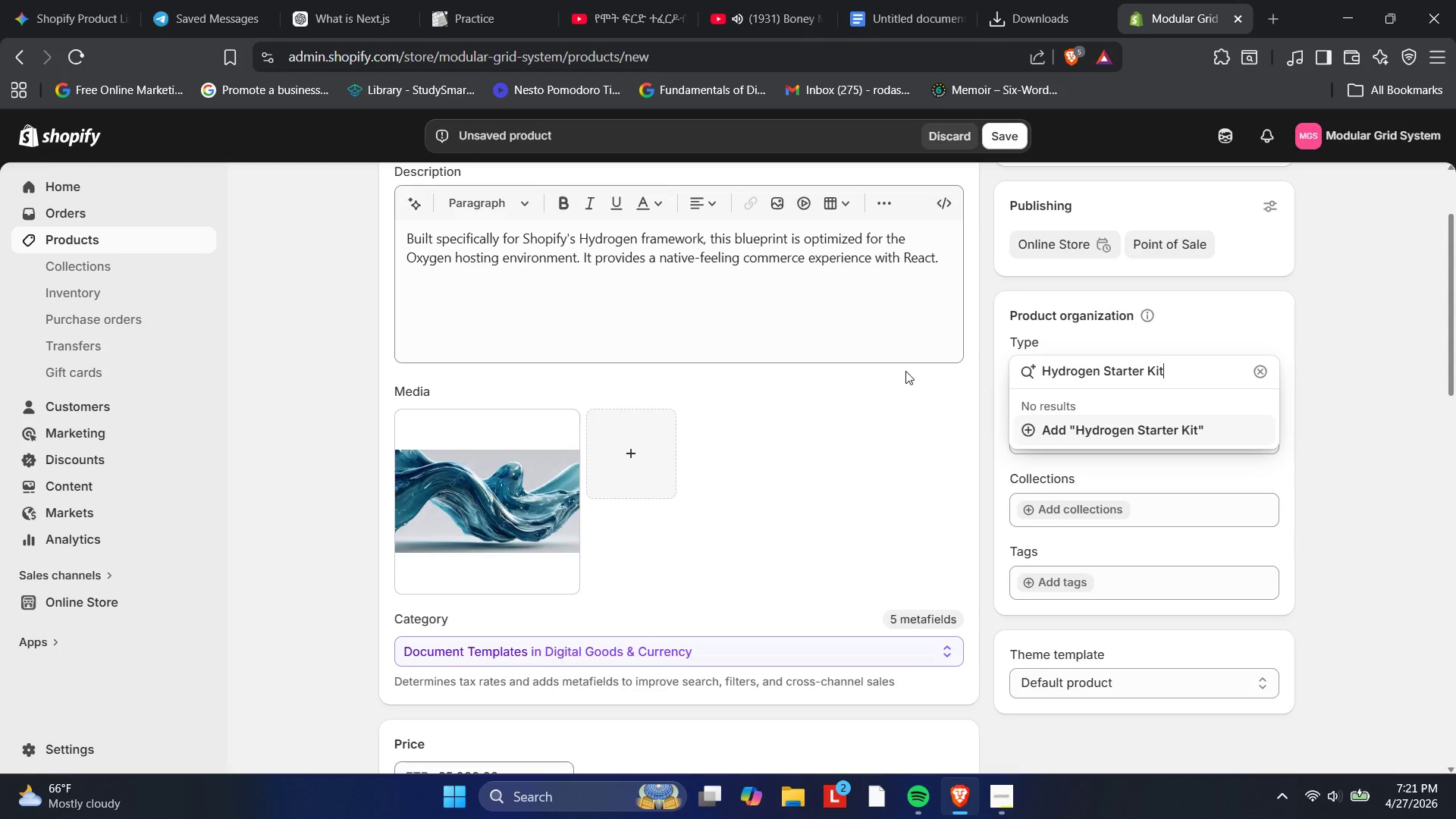 
left_click([1180, 435])
 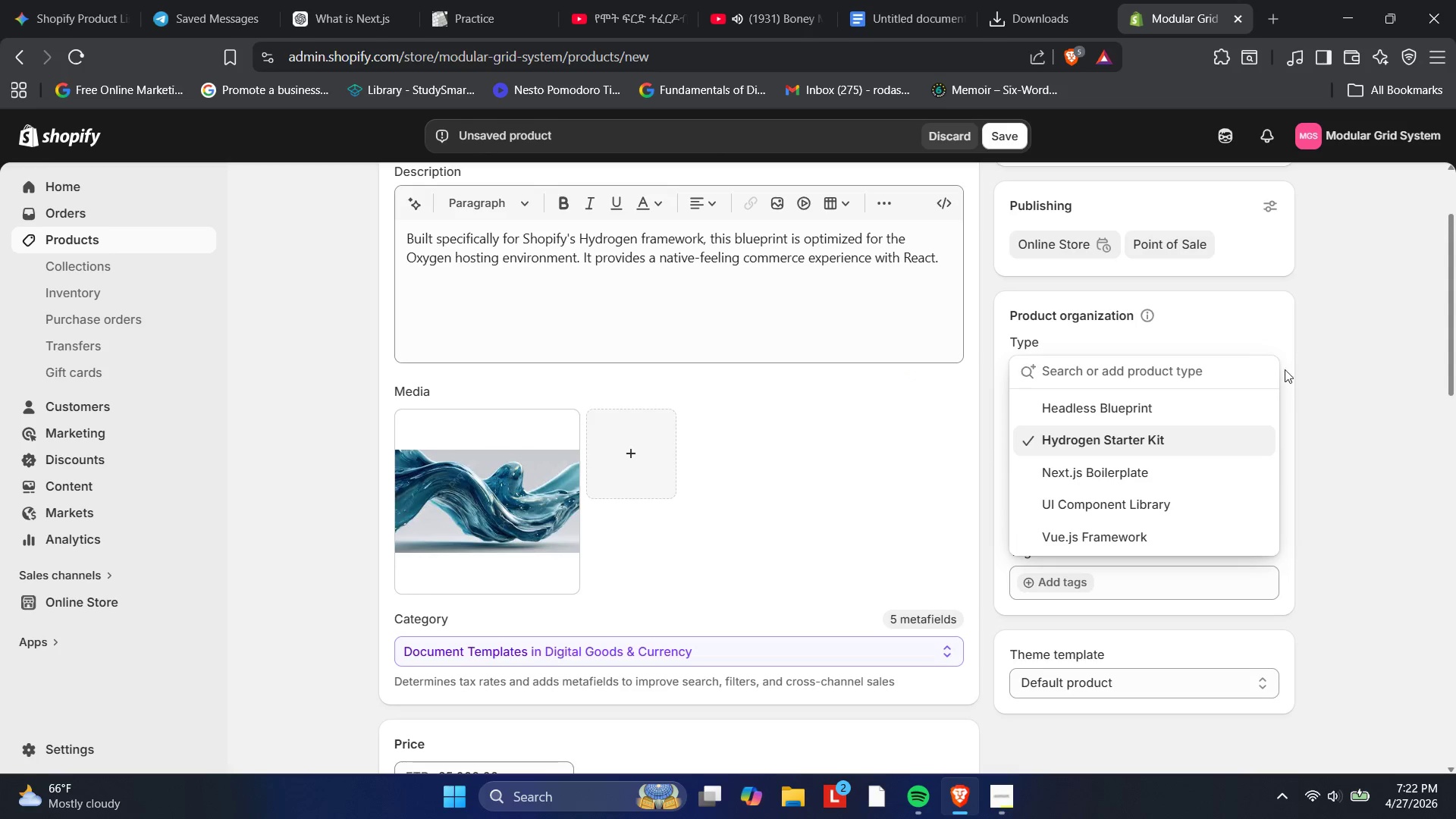 
left_click([1318, 370])
 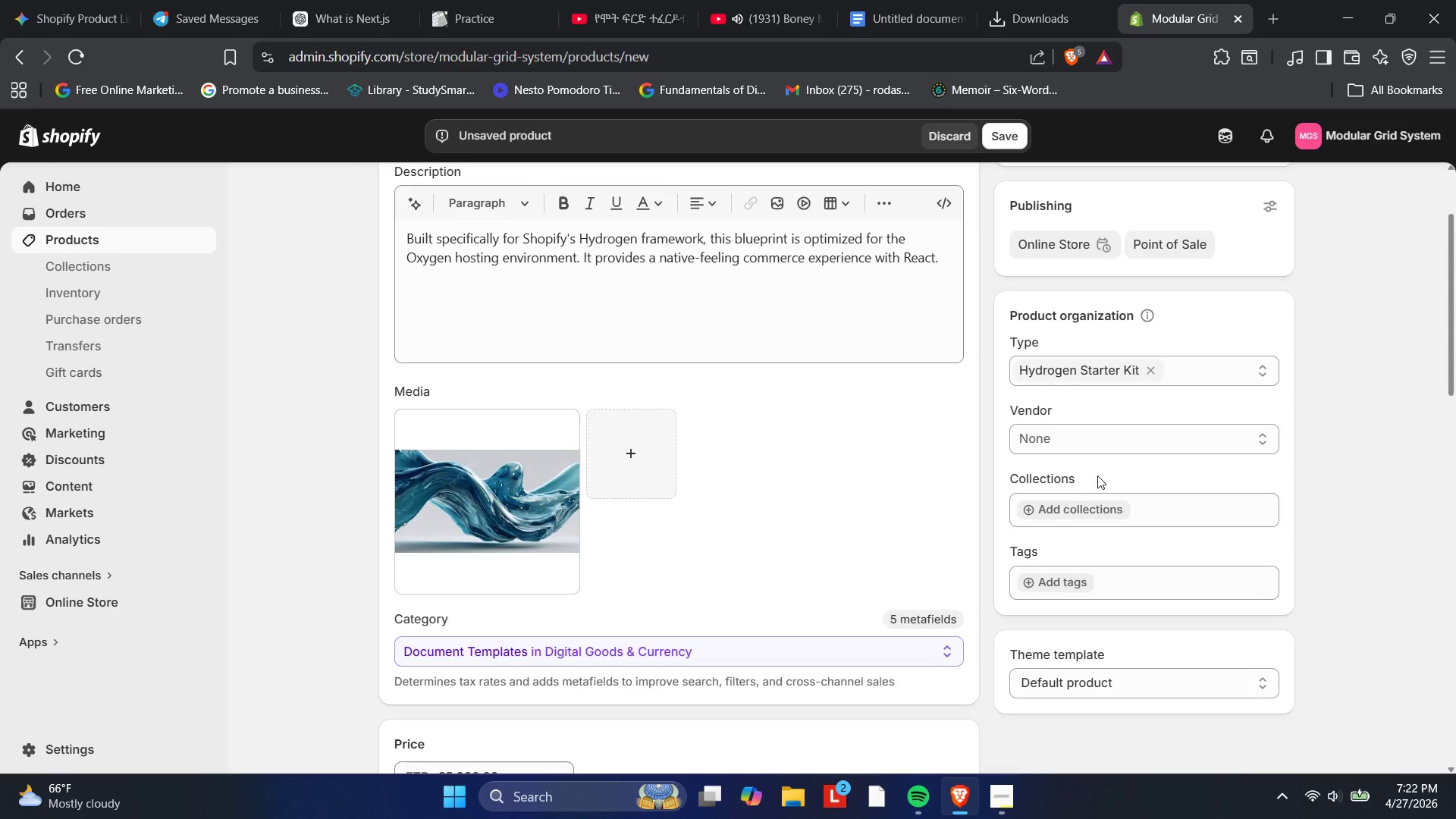 
left_click([1111, 444])
 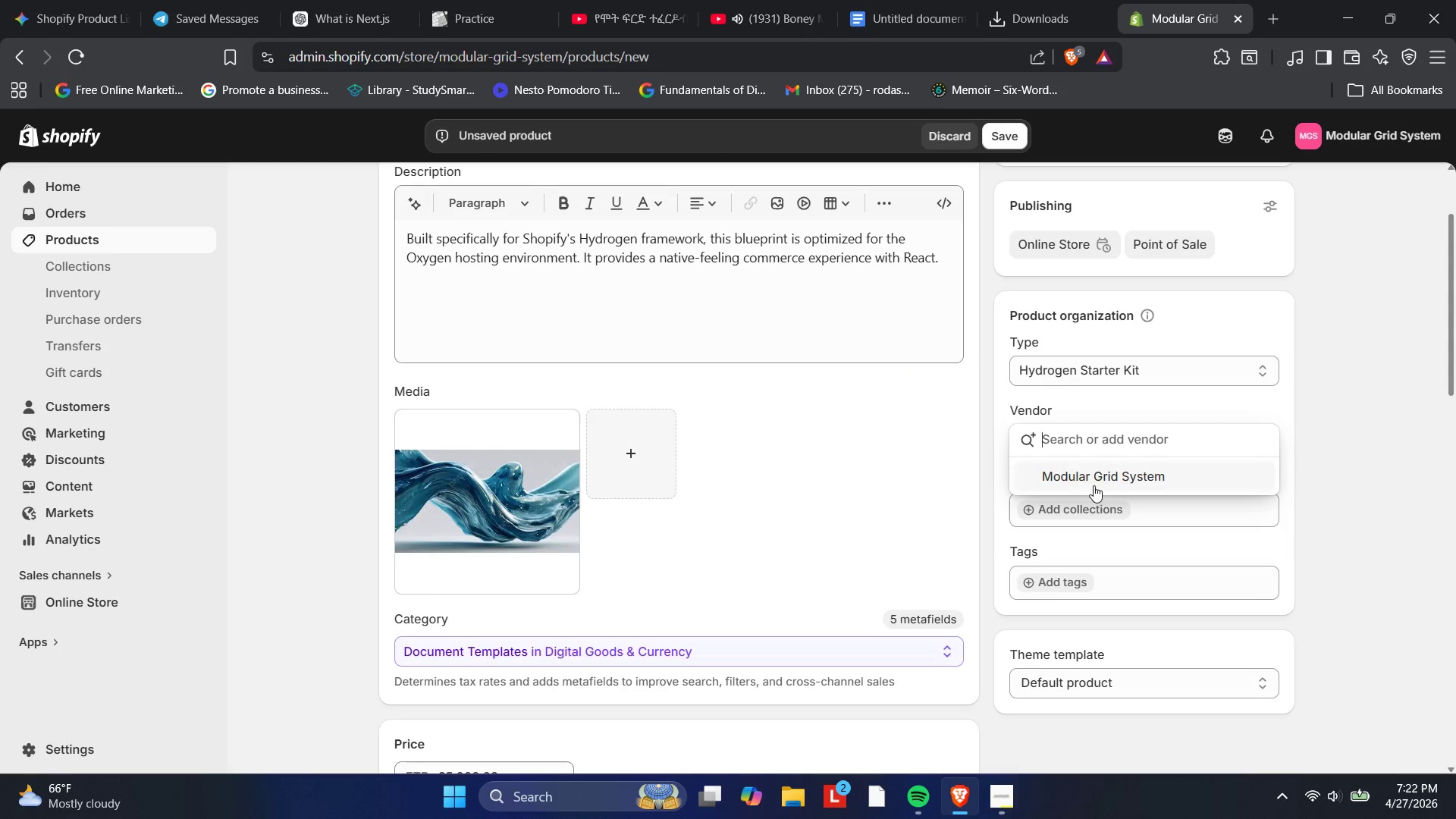 
left_click([1099, 472])
 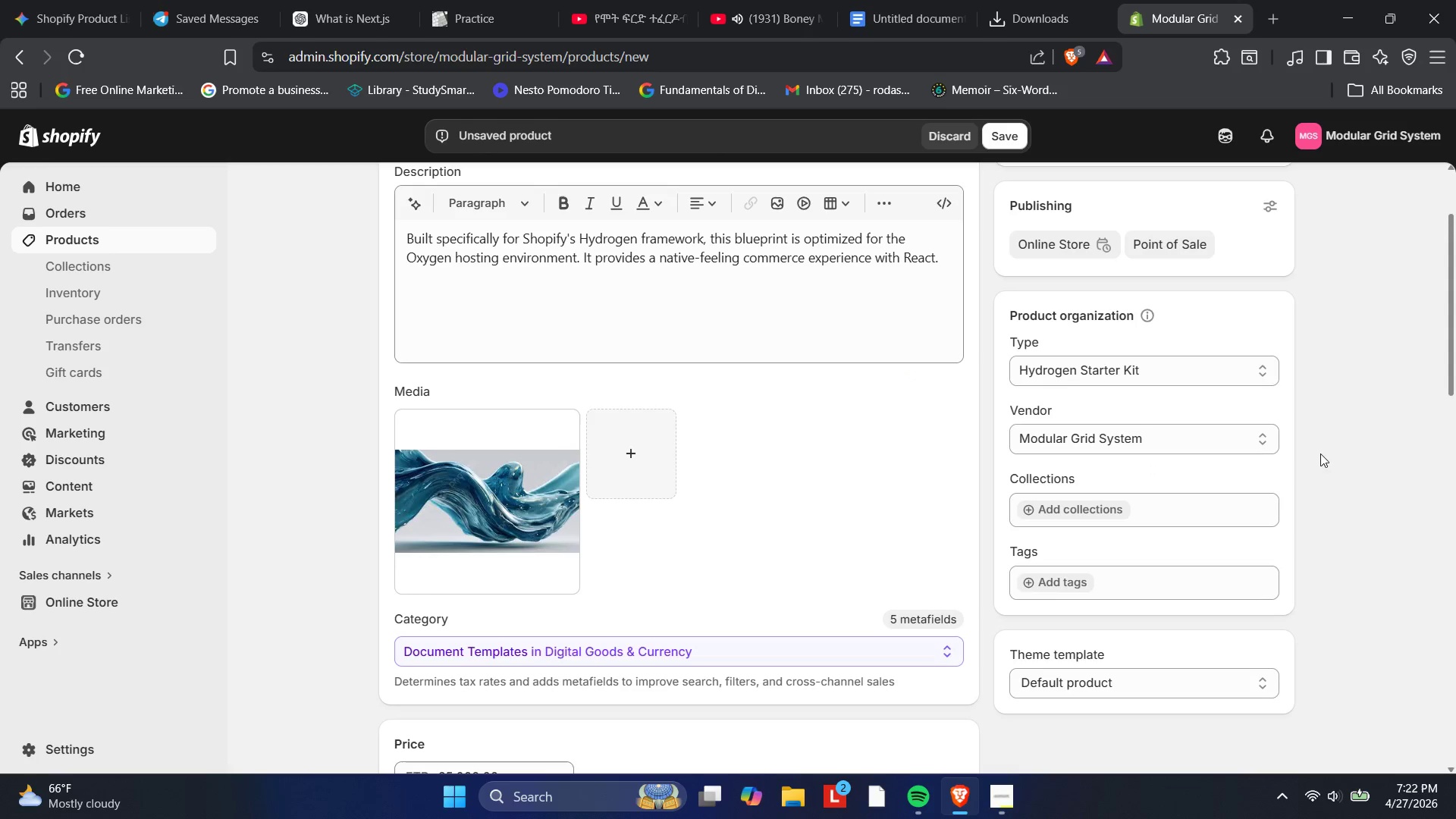 
left_click([1317, 472])
 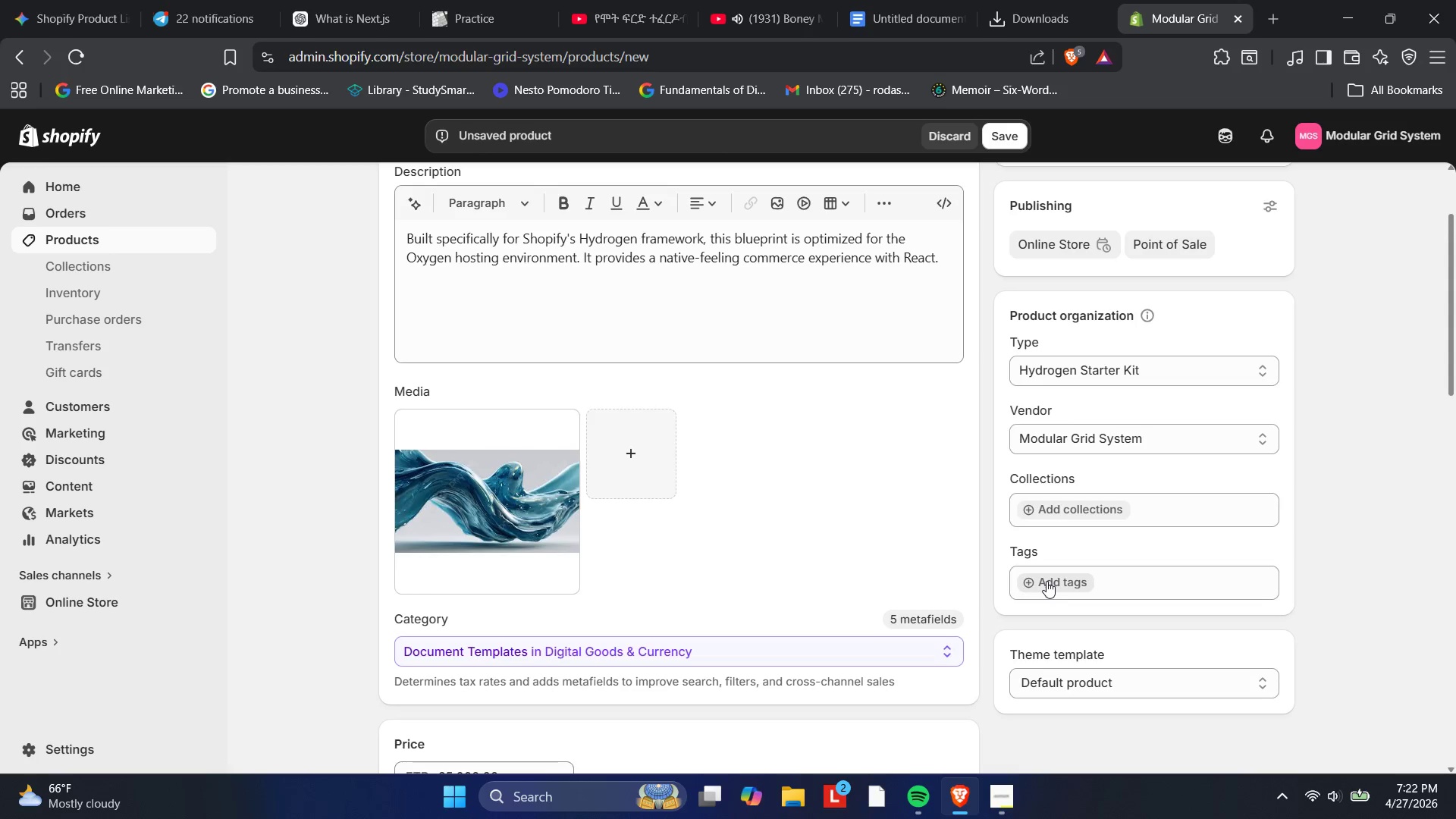 
wait(7.27)
 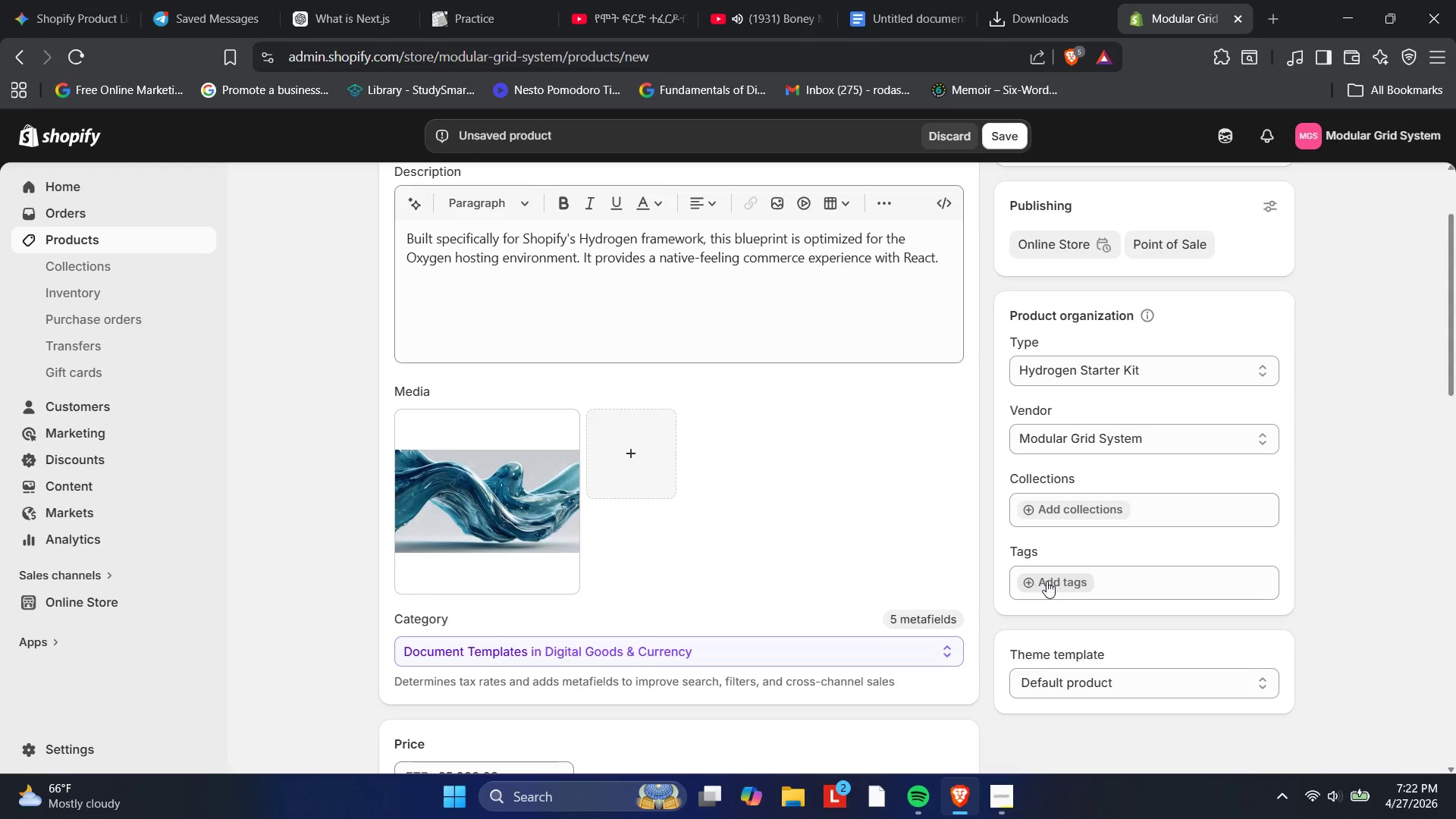 
left_click([1046, 581])
 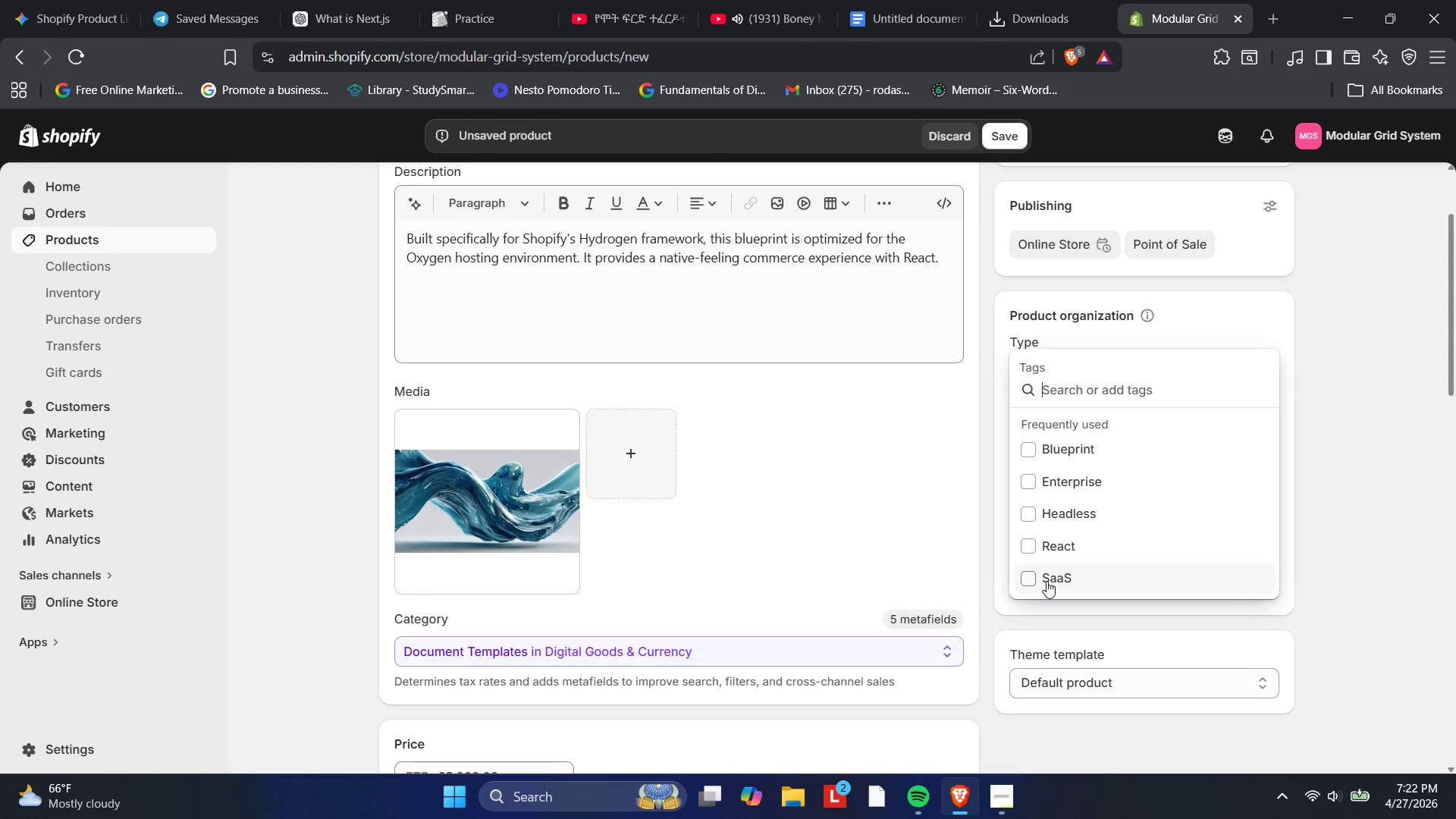 
type(Hydroeg)
key(Backspace)
key(Backspace)
type(gen)
 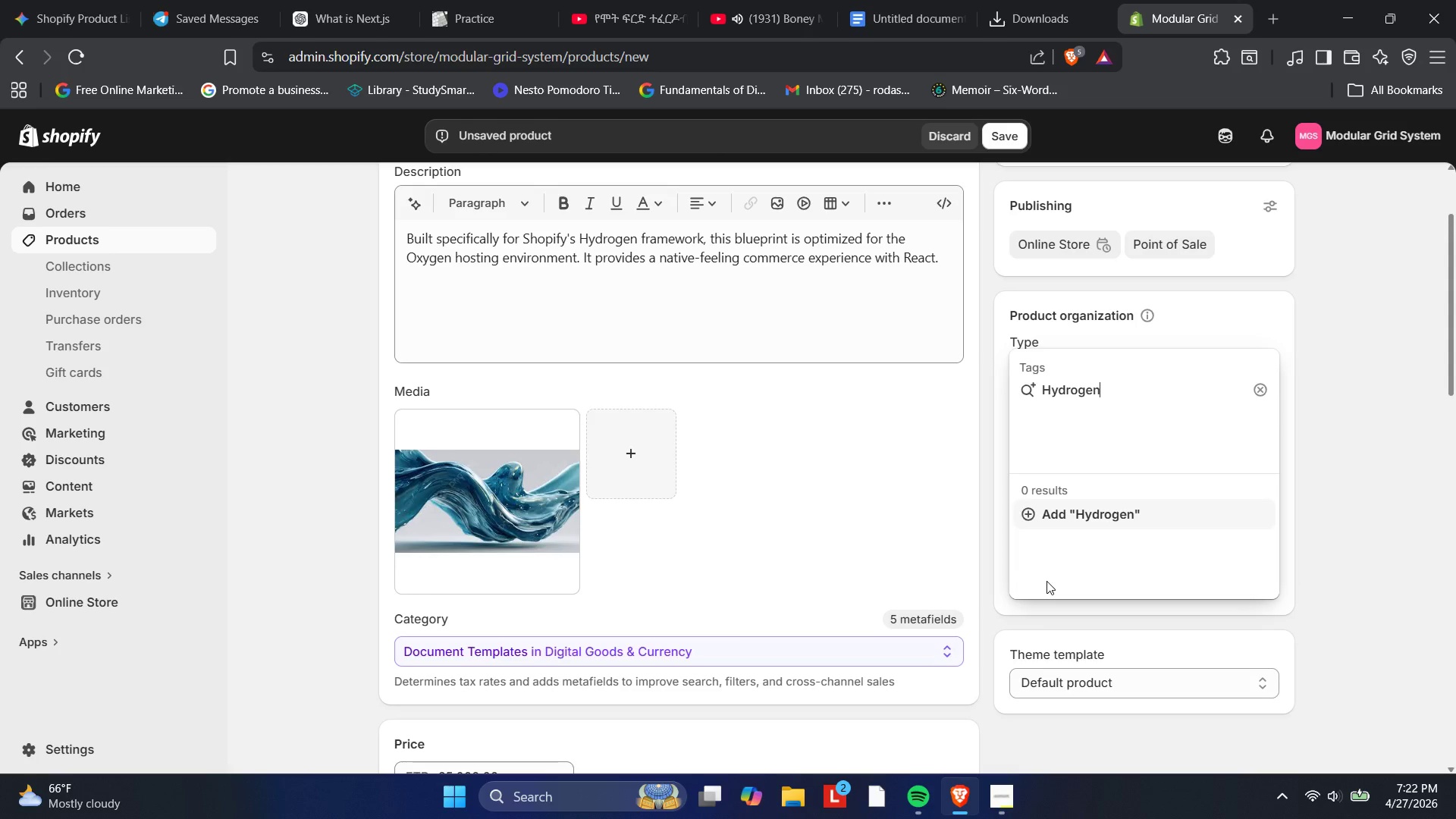 
key(Enter)
 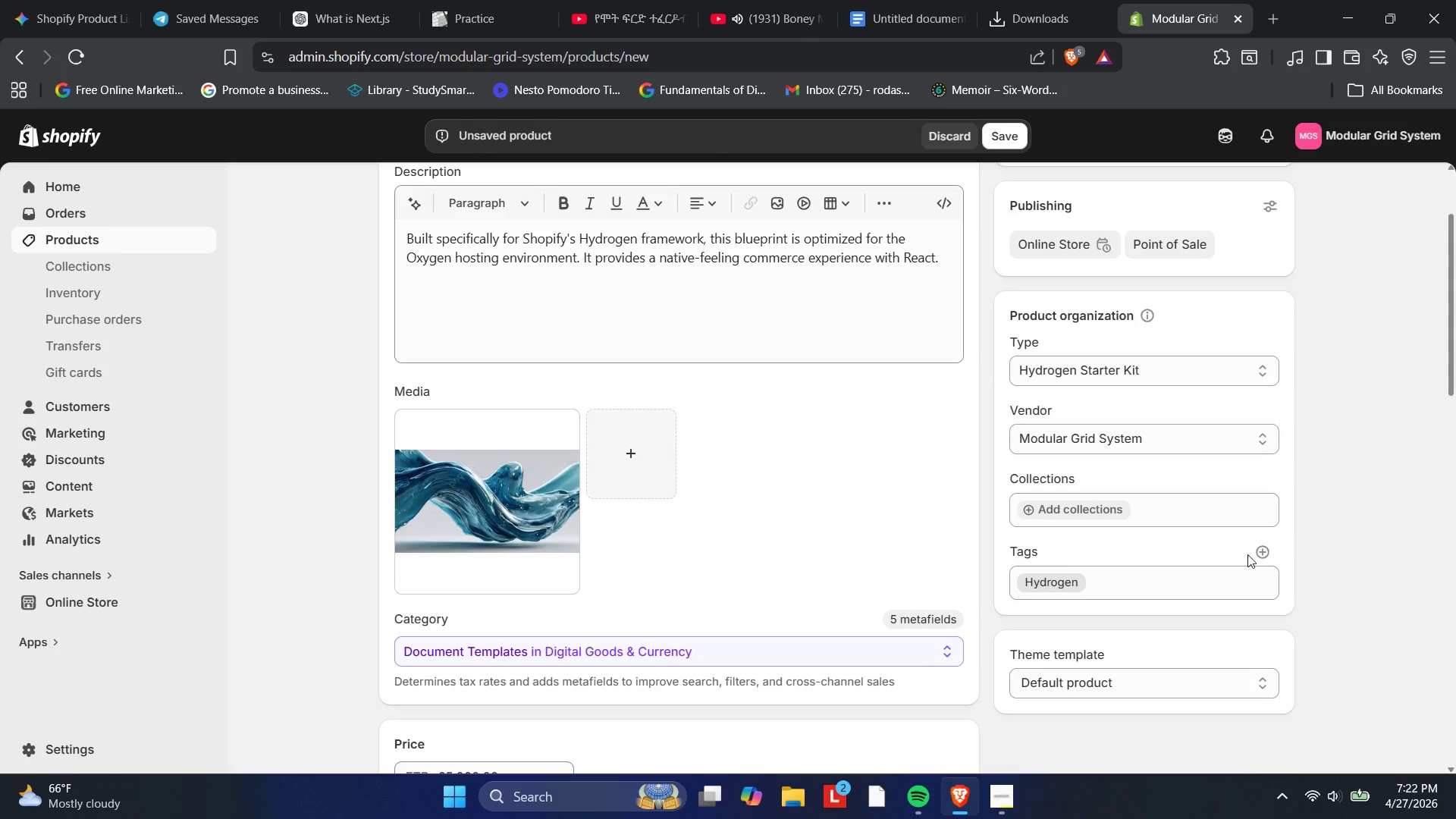 
left_click([1256, 552])
 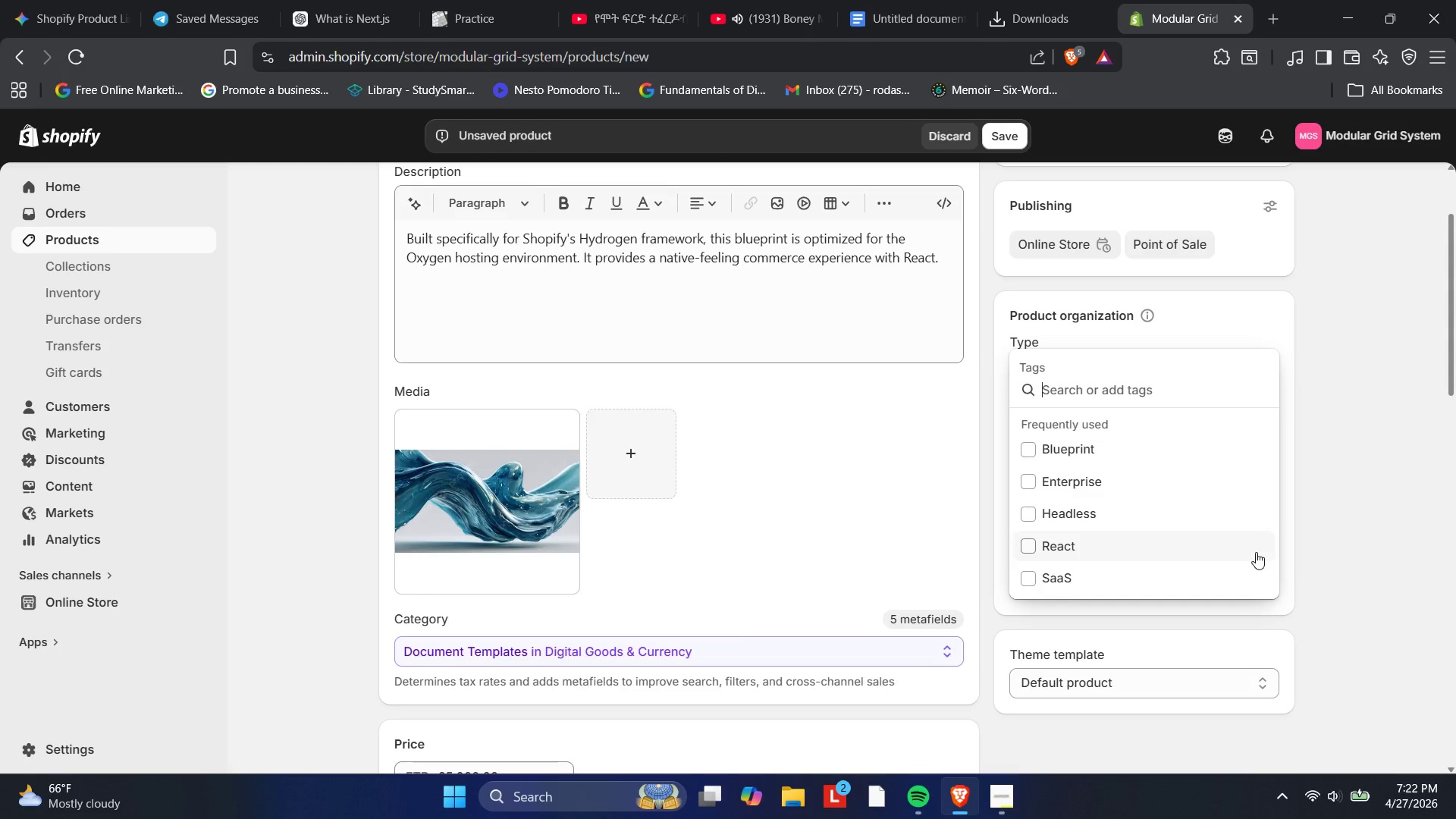 
type(Oxygen)
 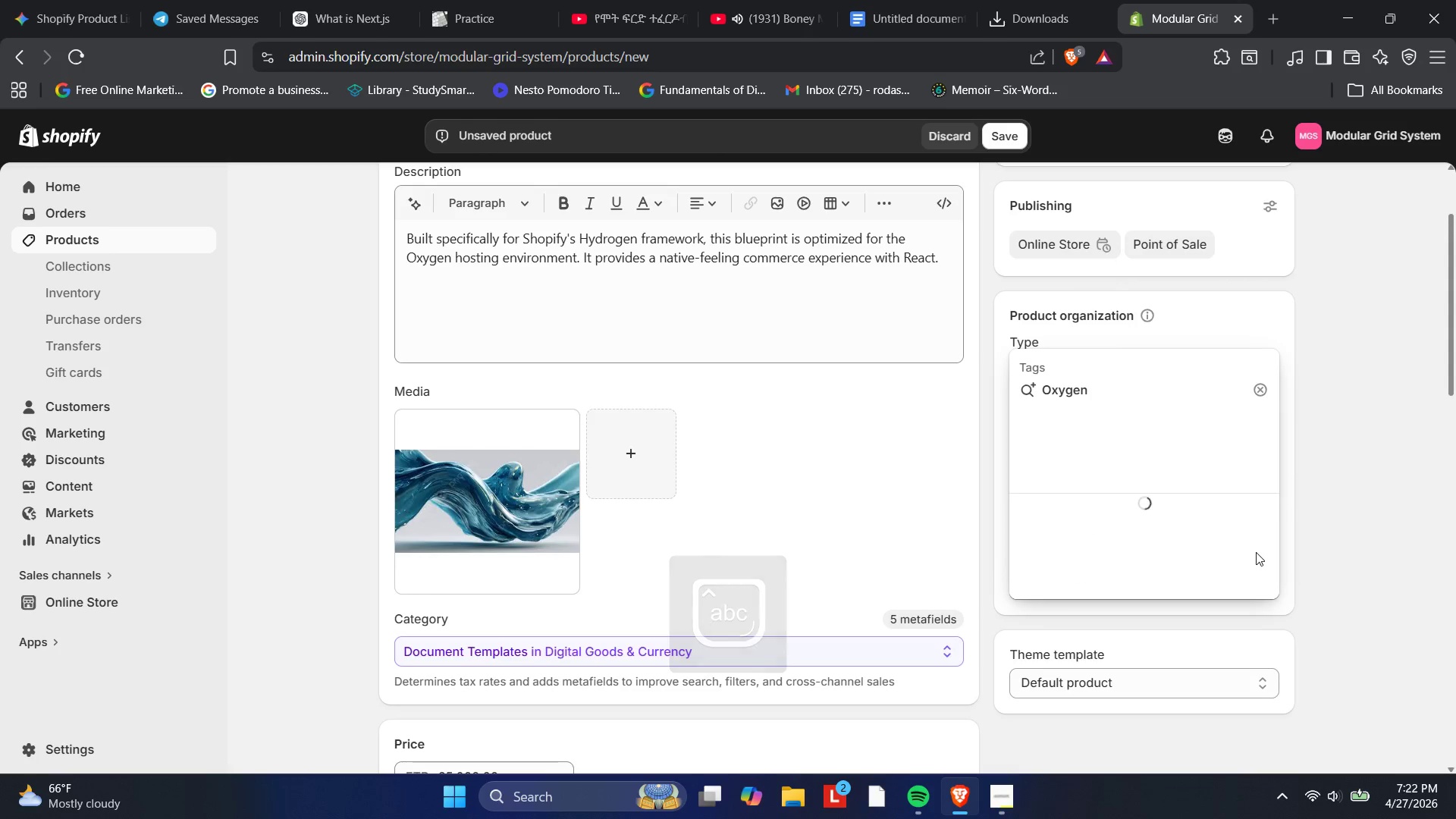 
key(Enter)
 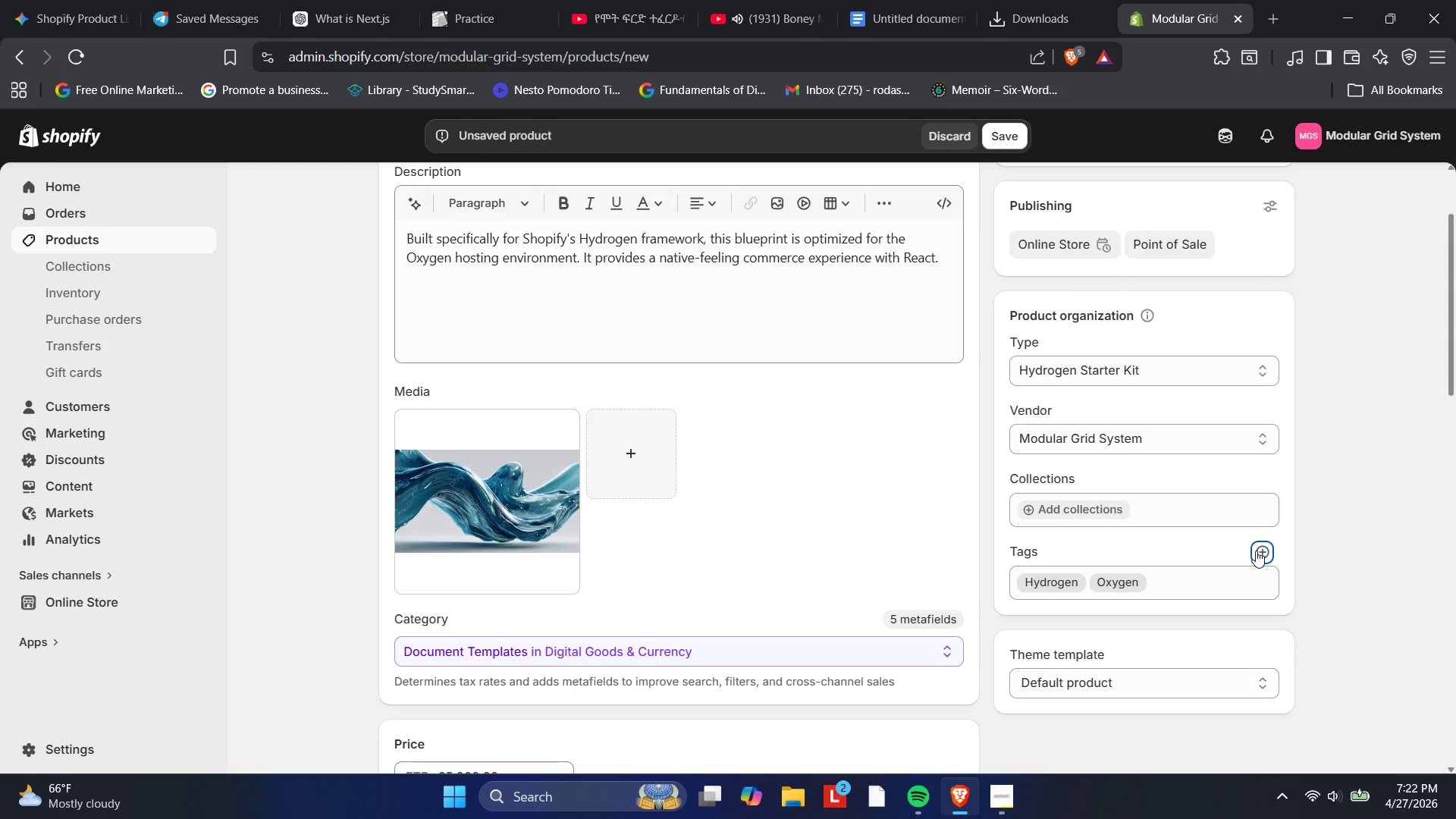 
left_click([1256, 551])
 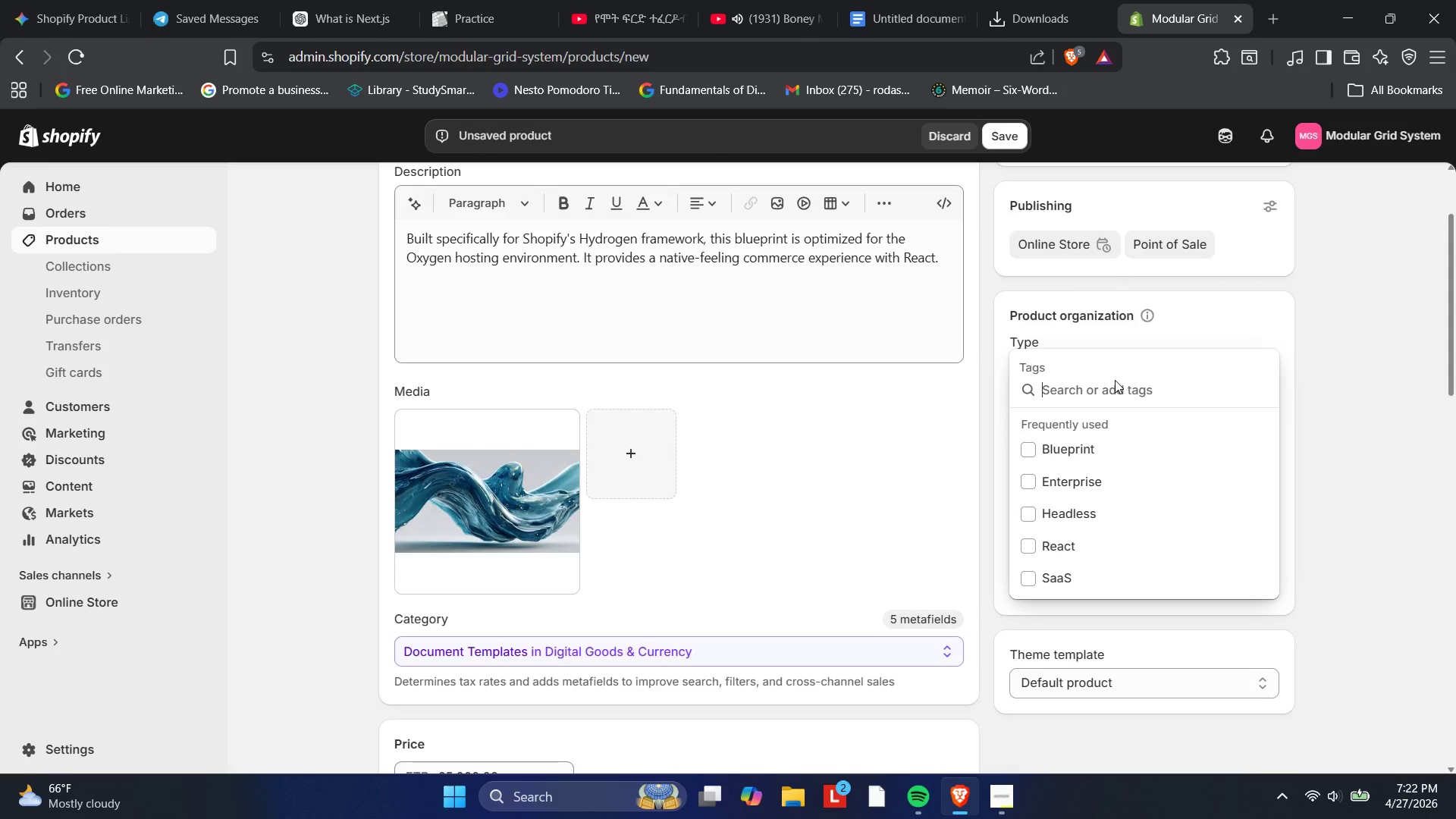 
type(React)
 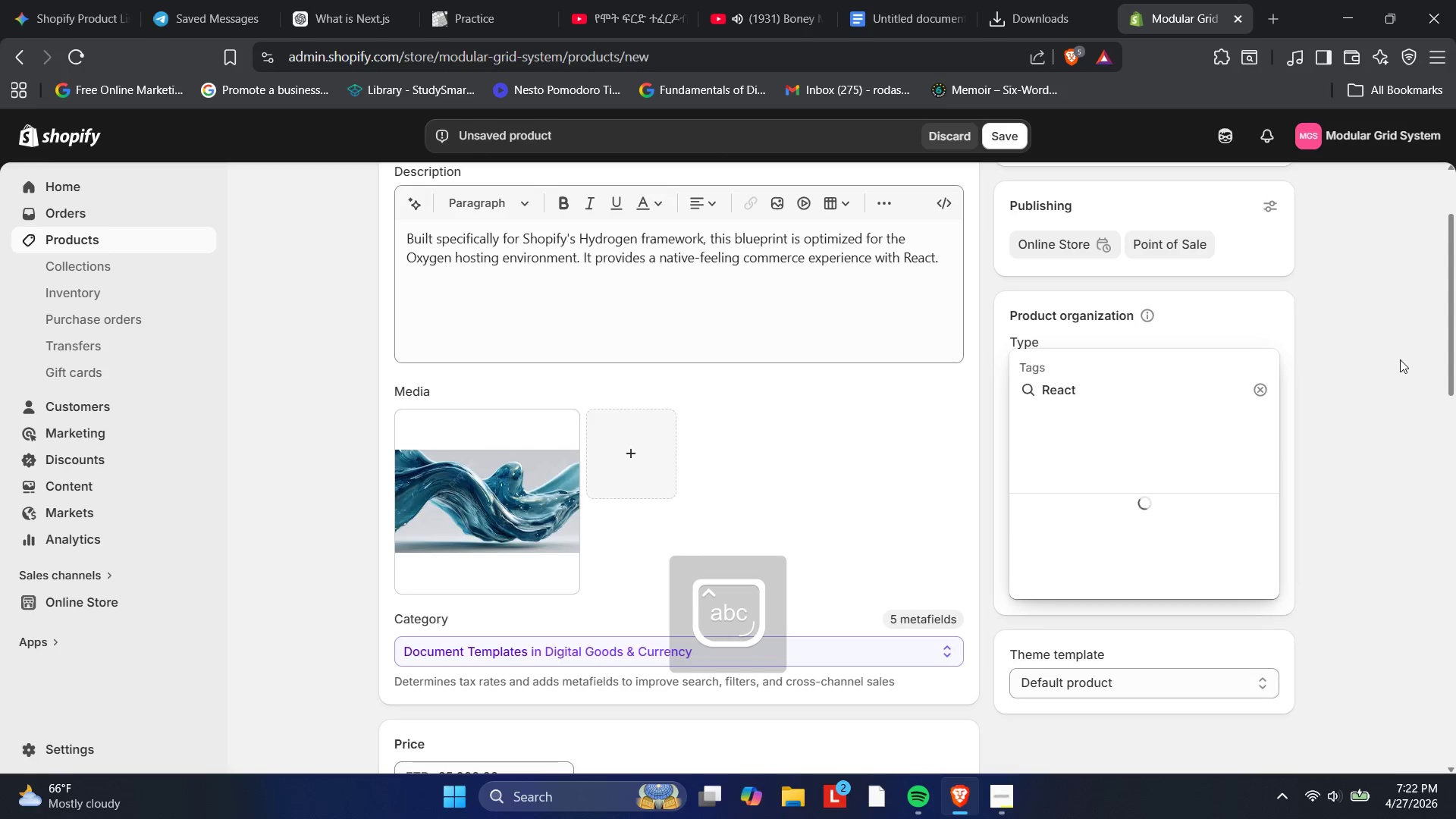 
key(Enter)
 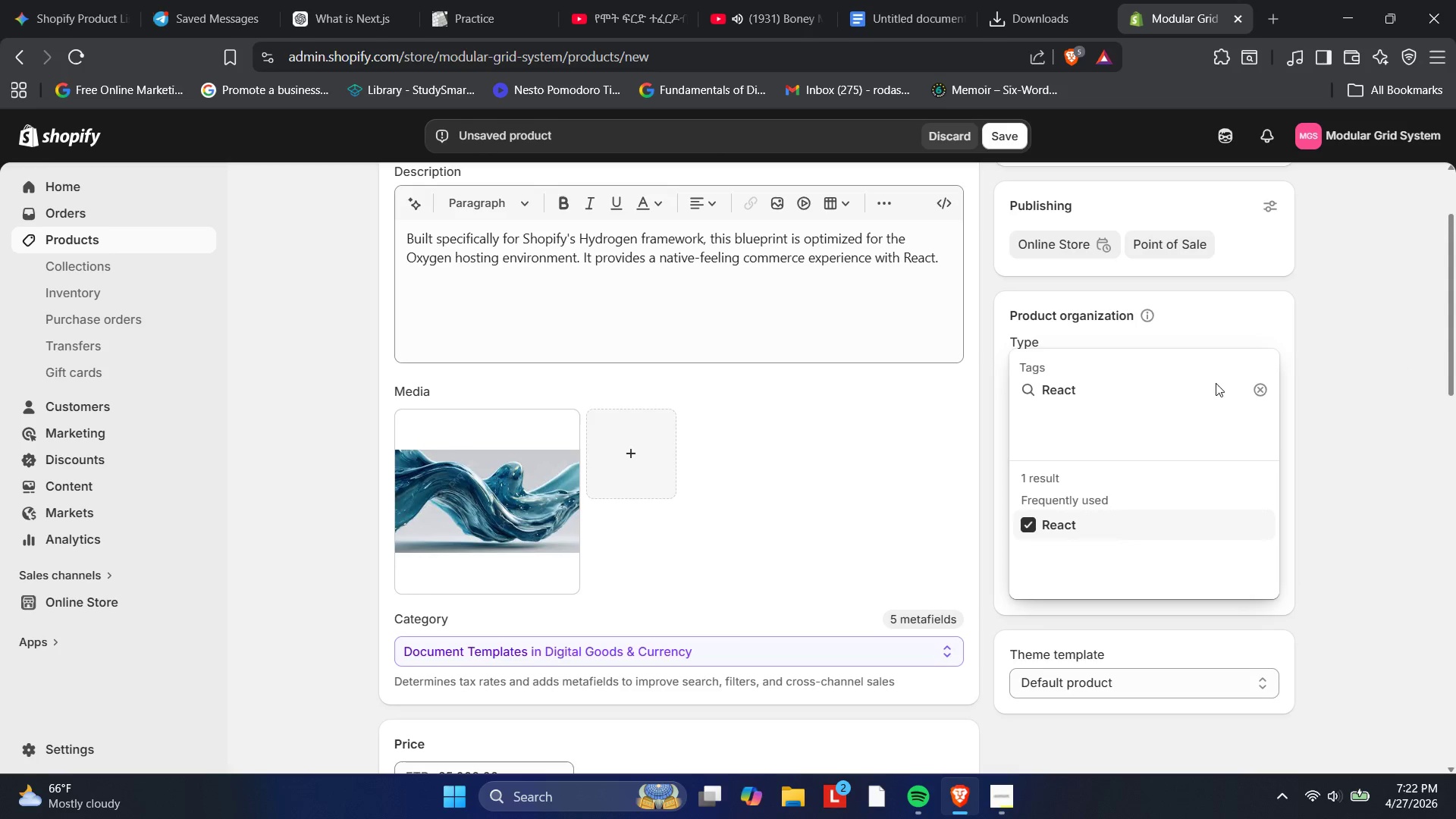 
key(Backspace)
 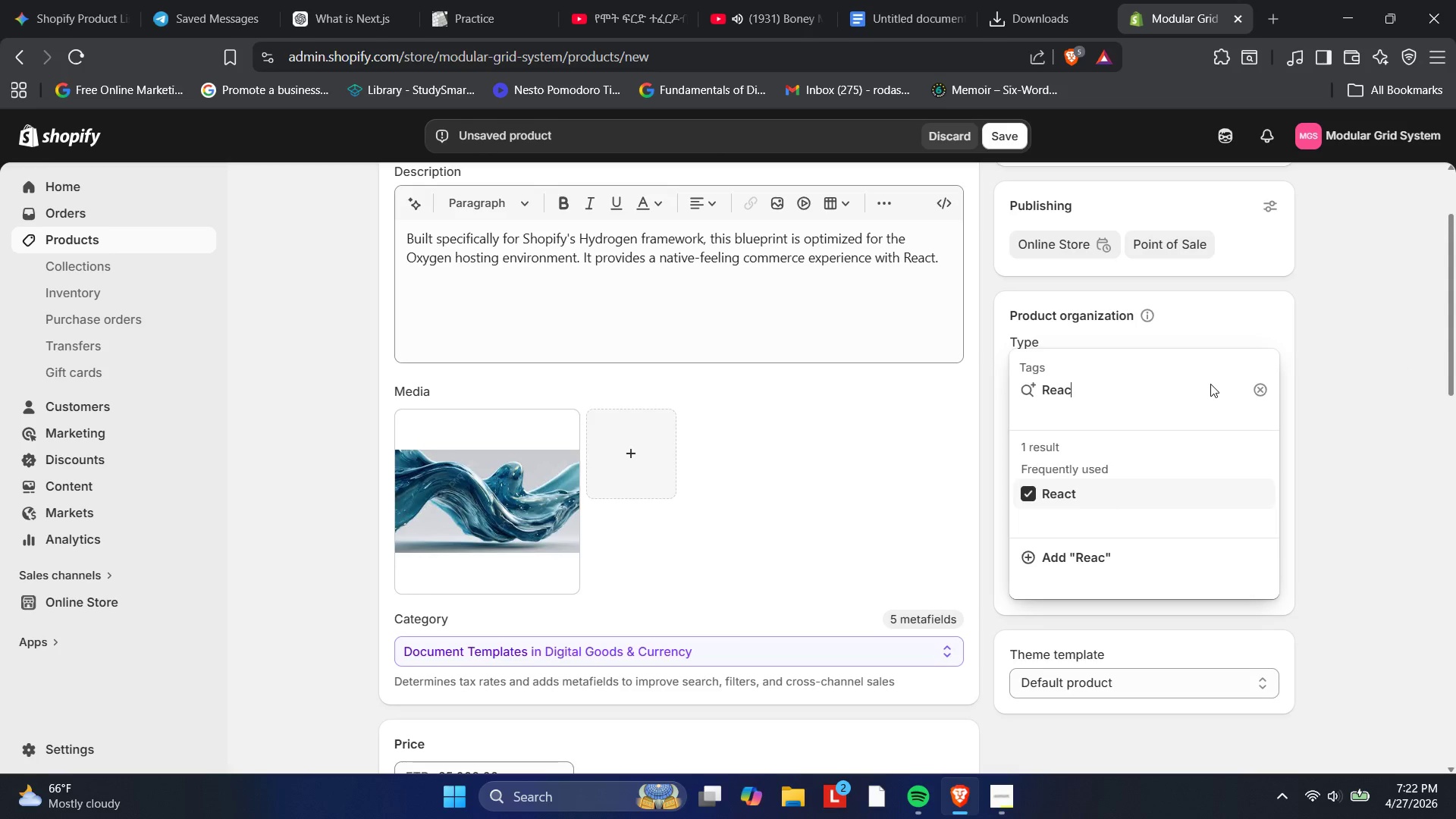 
key(Backspace)
 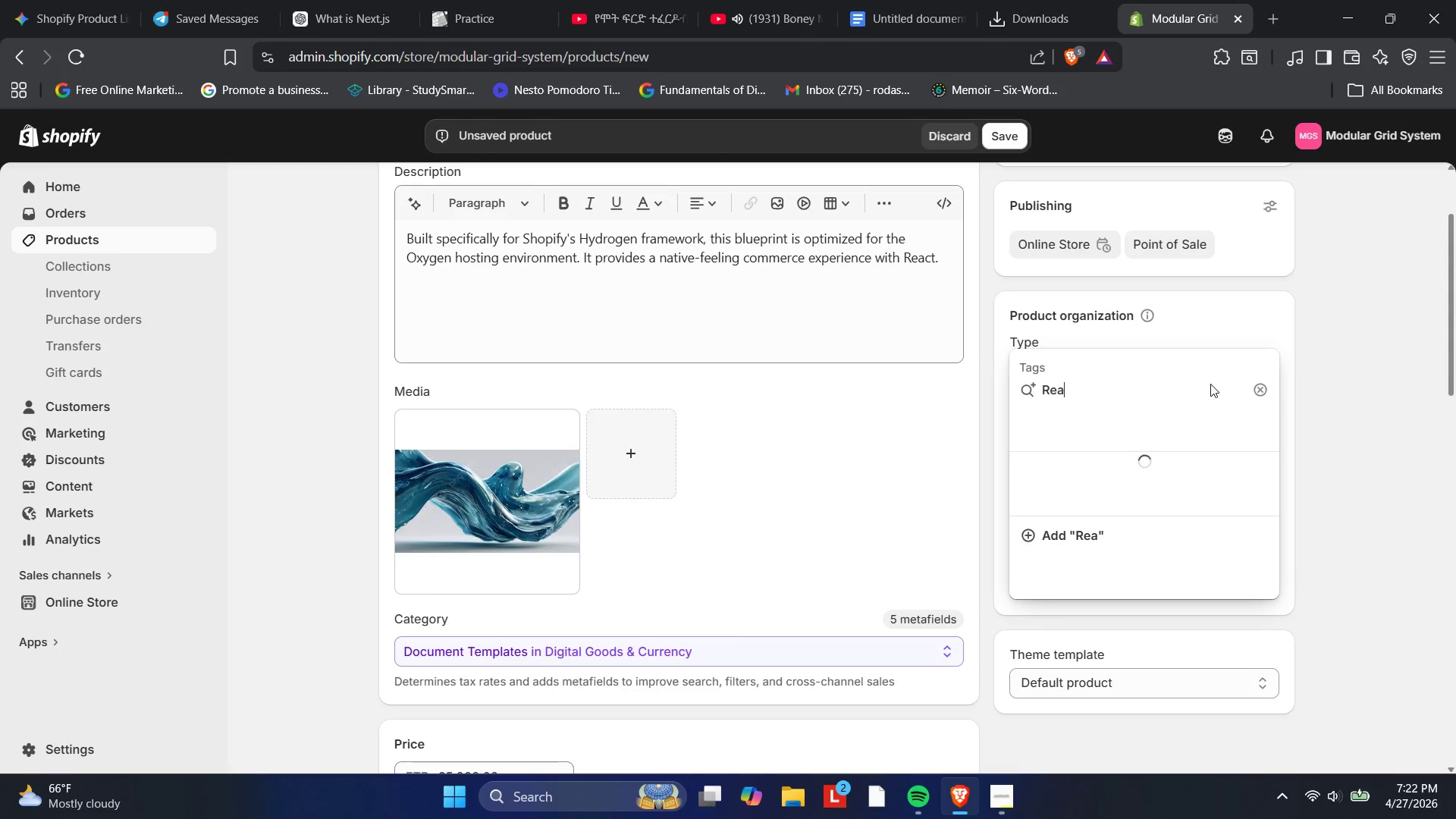 
key(Backspace)
 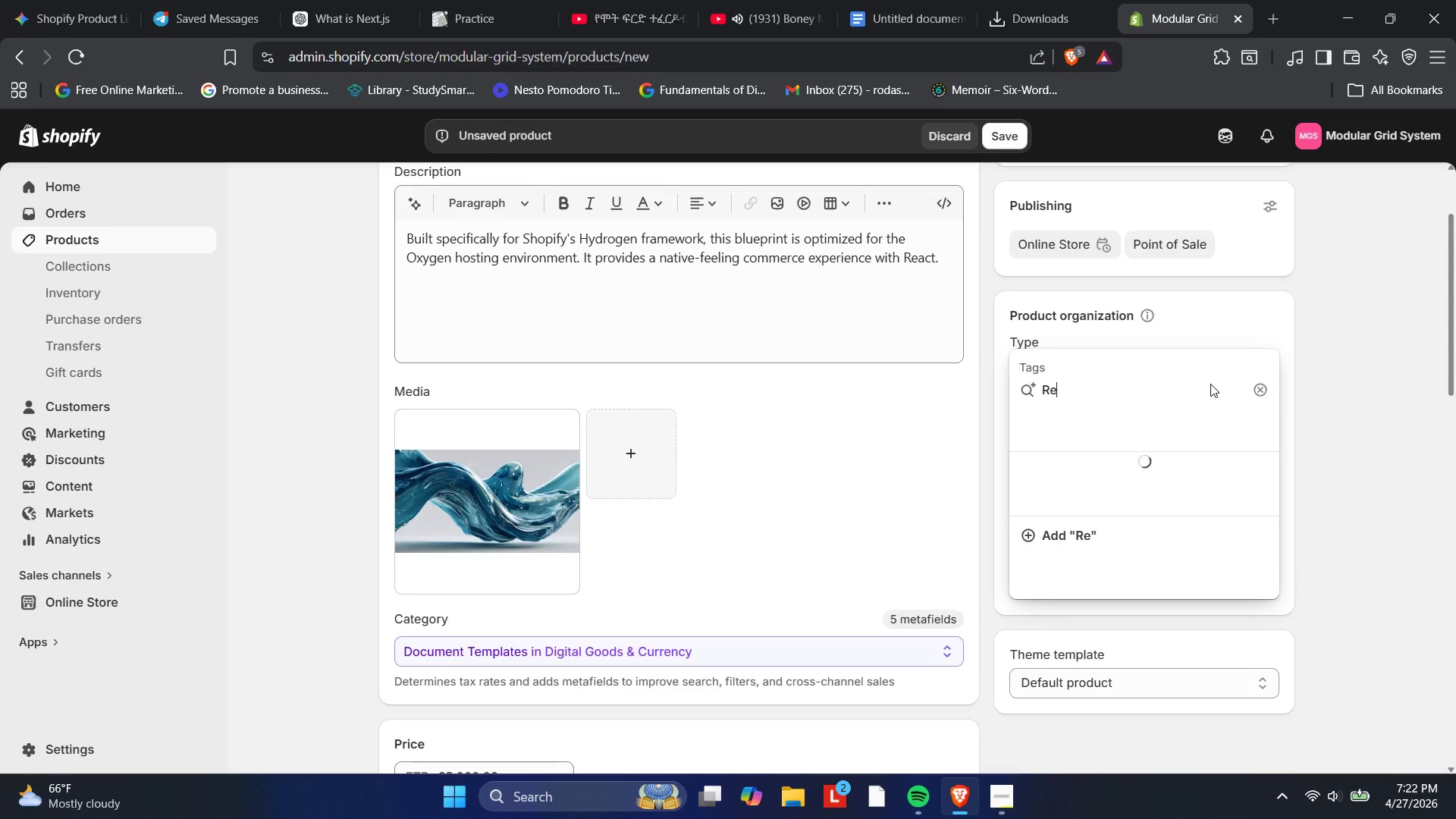 
key(Backspace)
 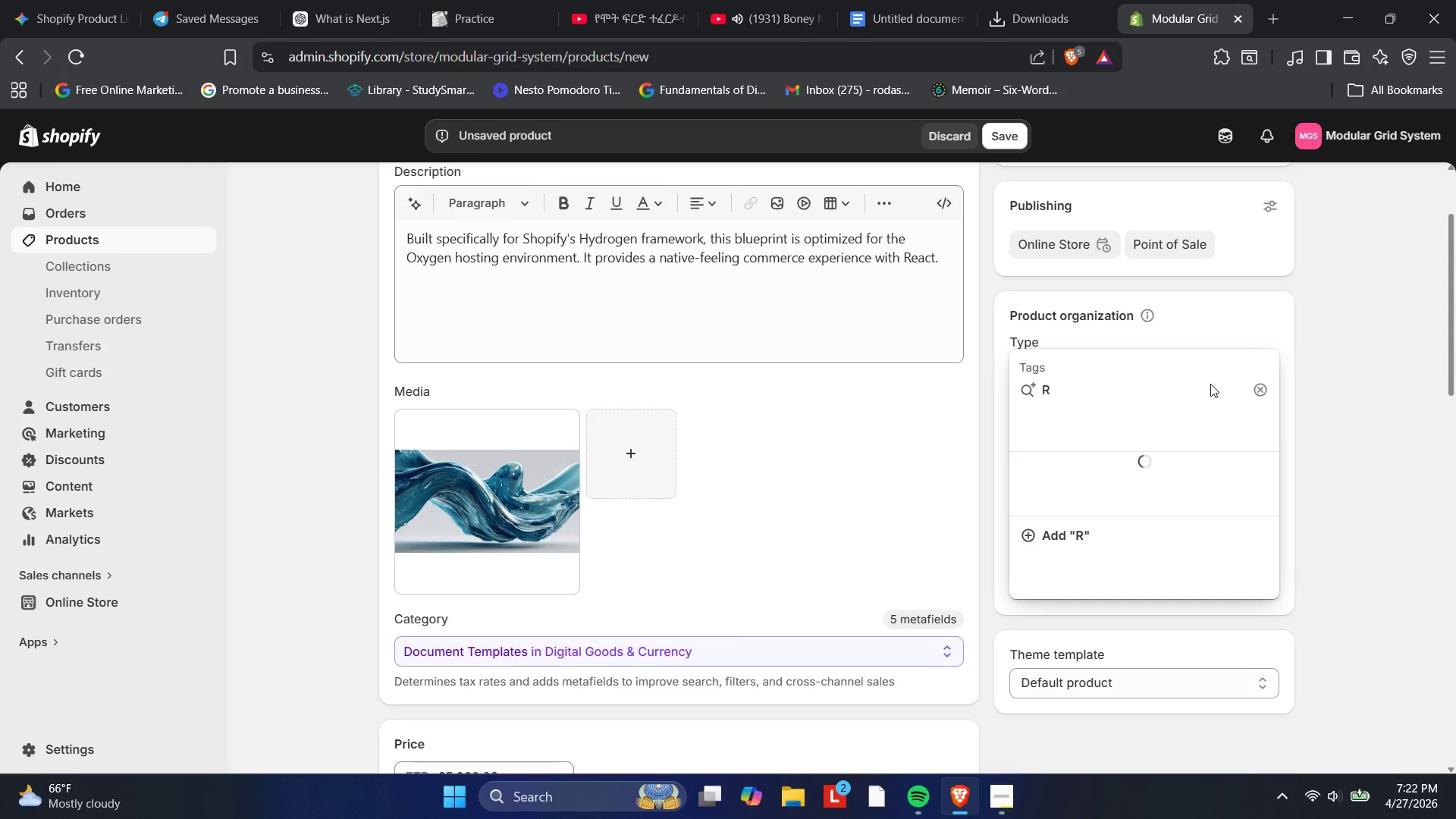 
key(Backspace)
 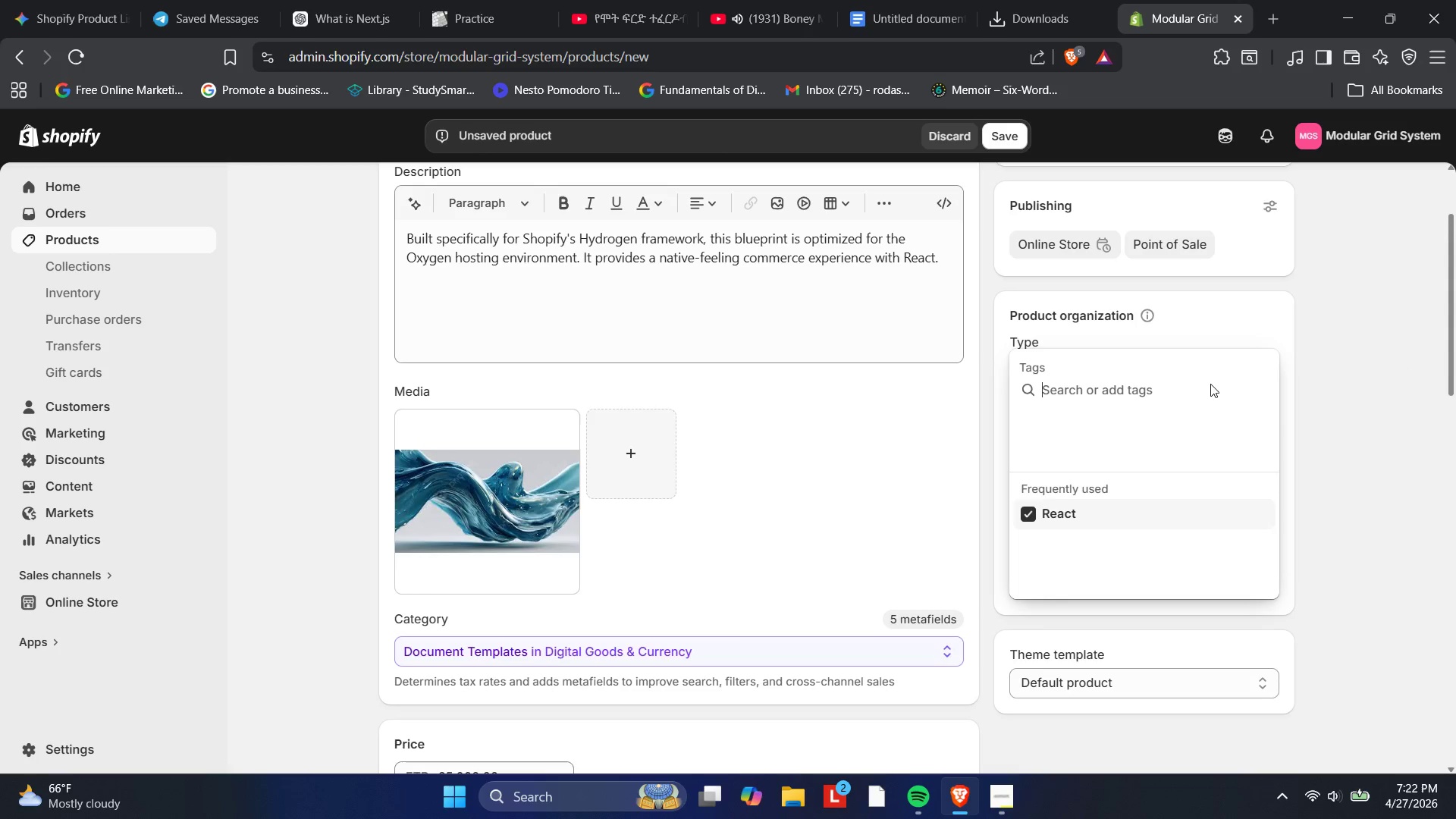 
type(Native Shopify)
 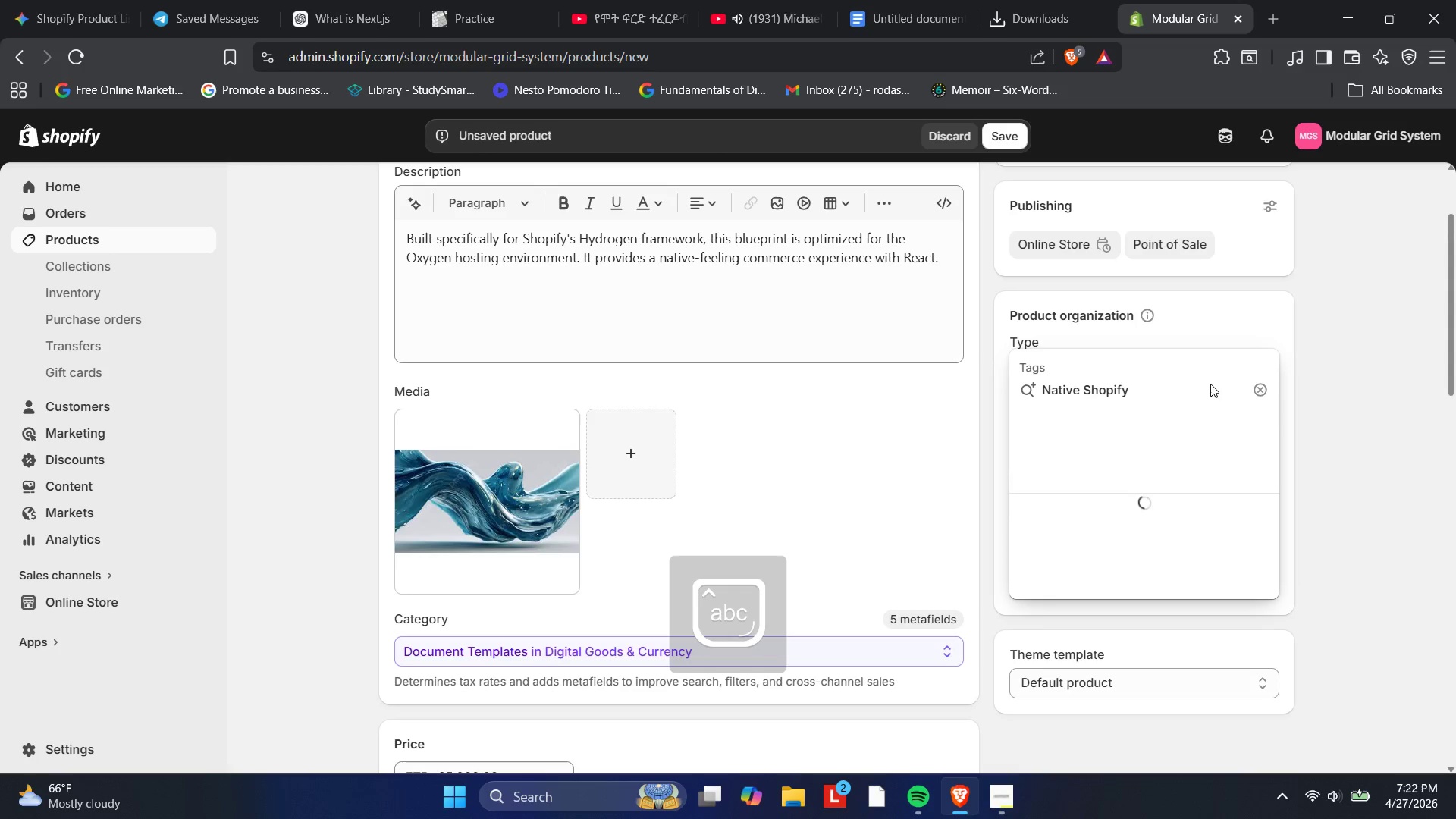 
key(Enter)
 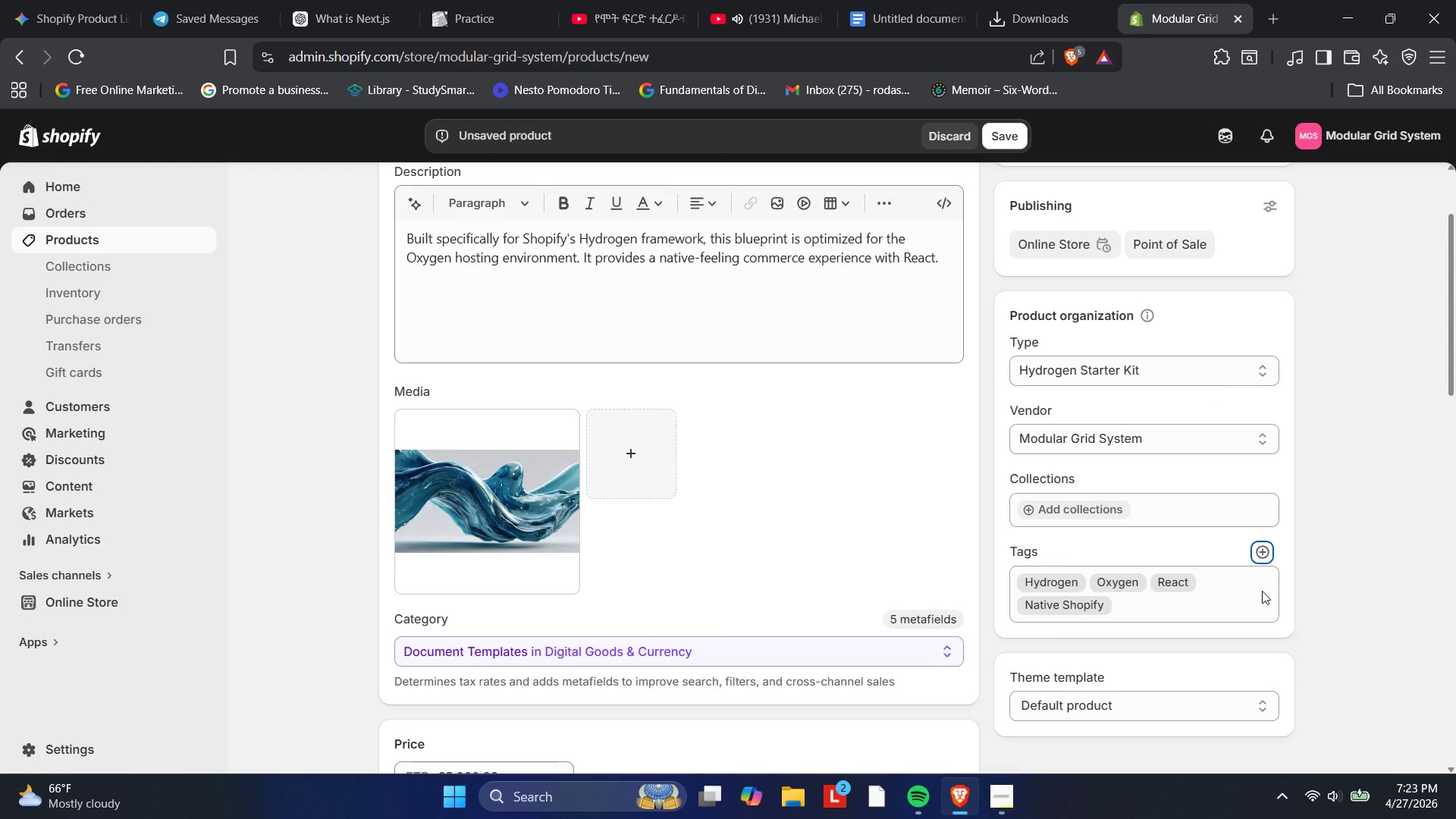 
left_click([1259, 548])
 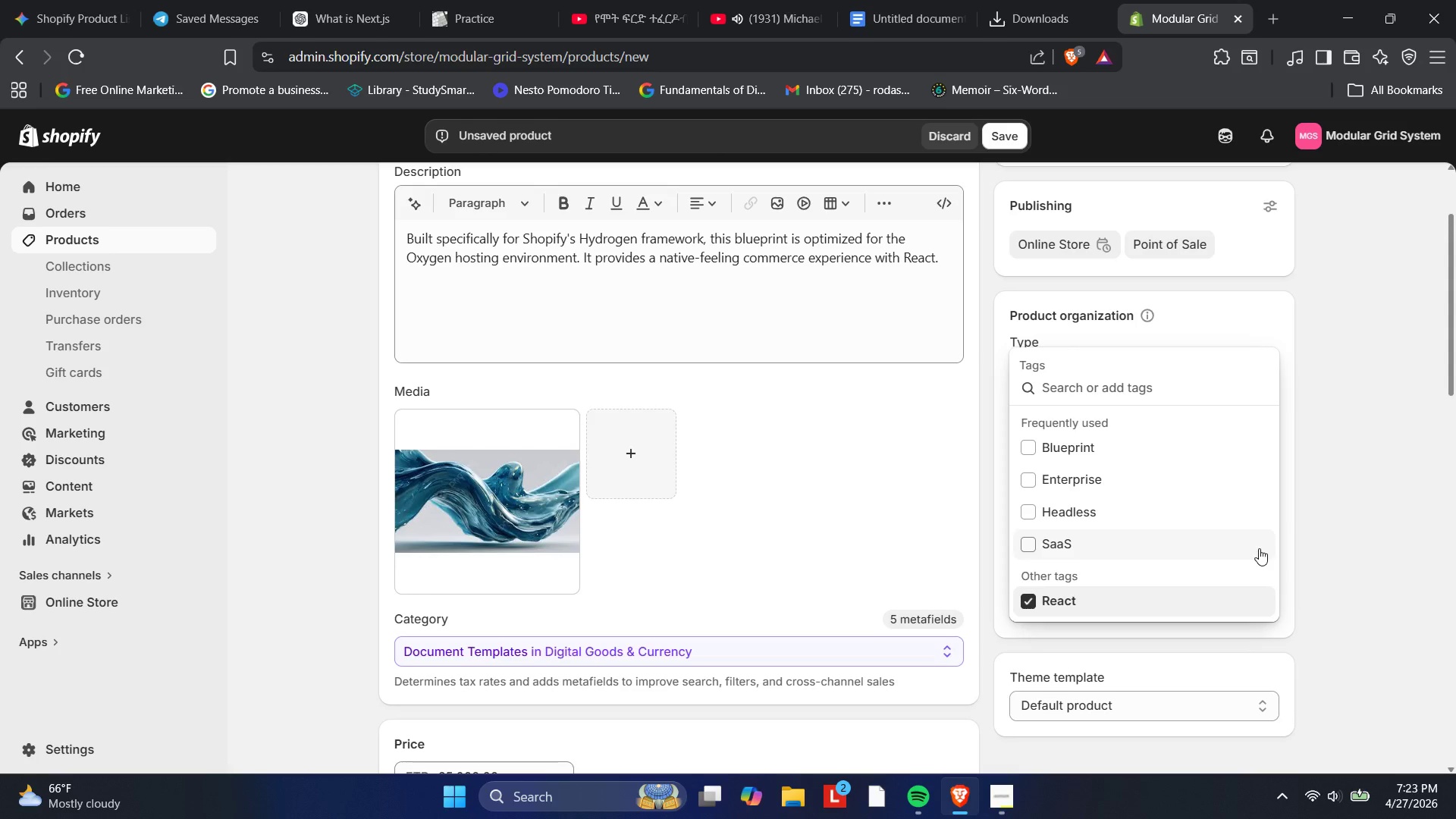 
type(Liquid-Free)
 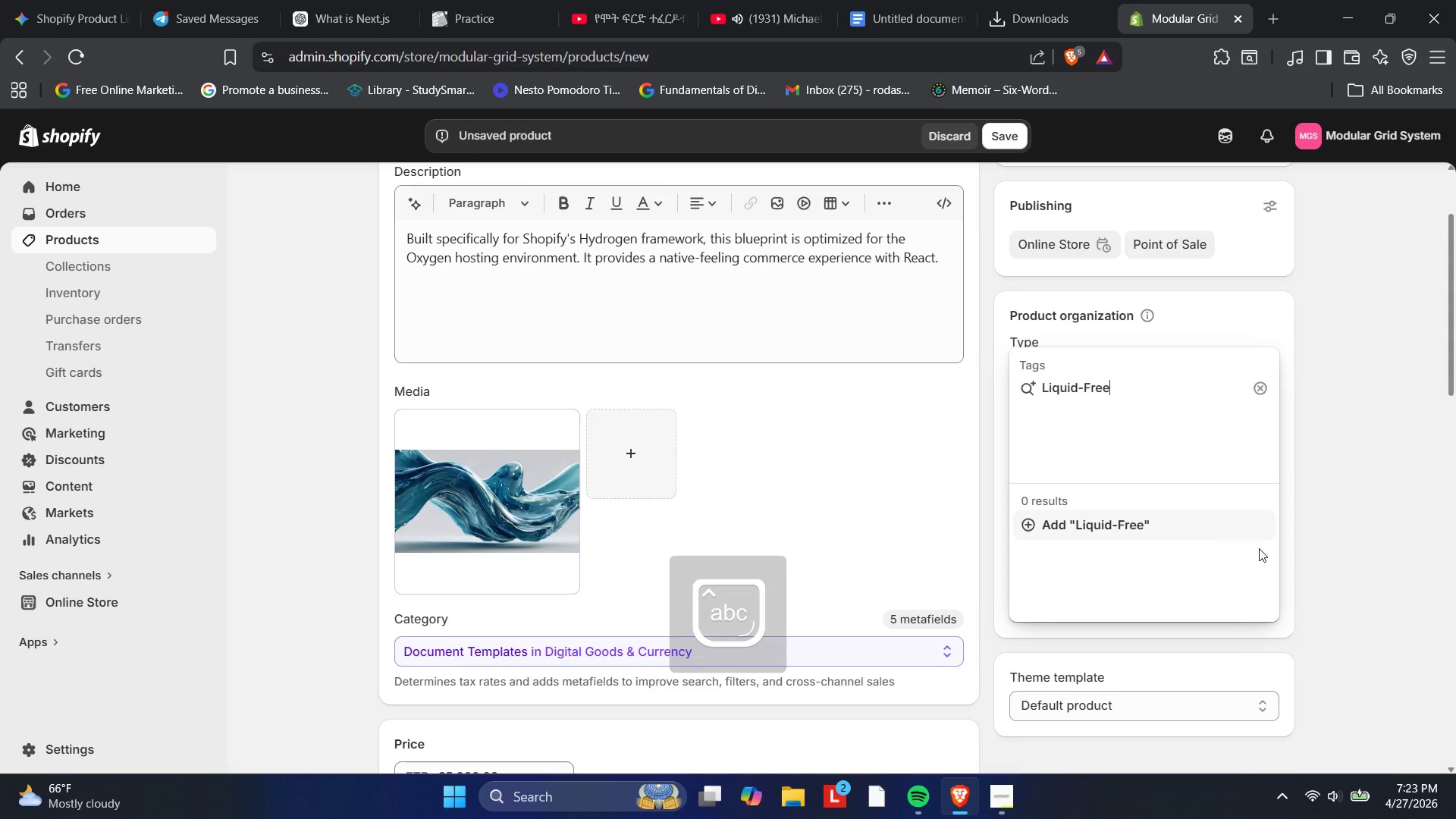 
key(Enter)
 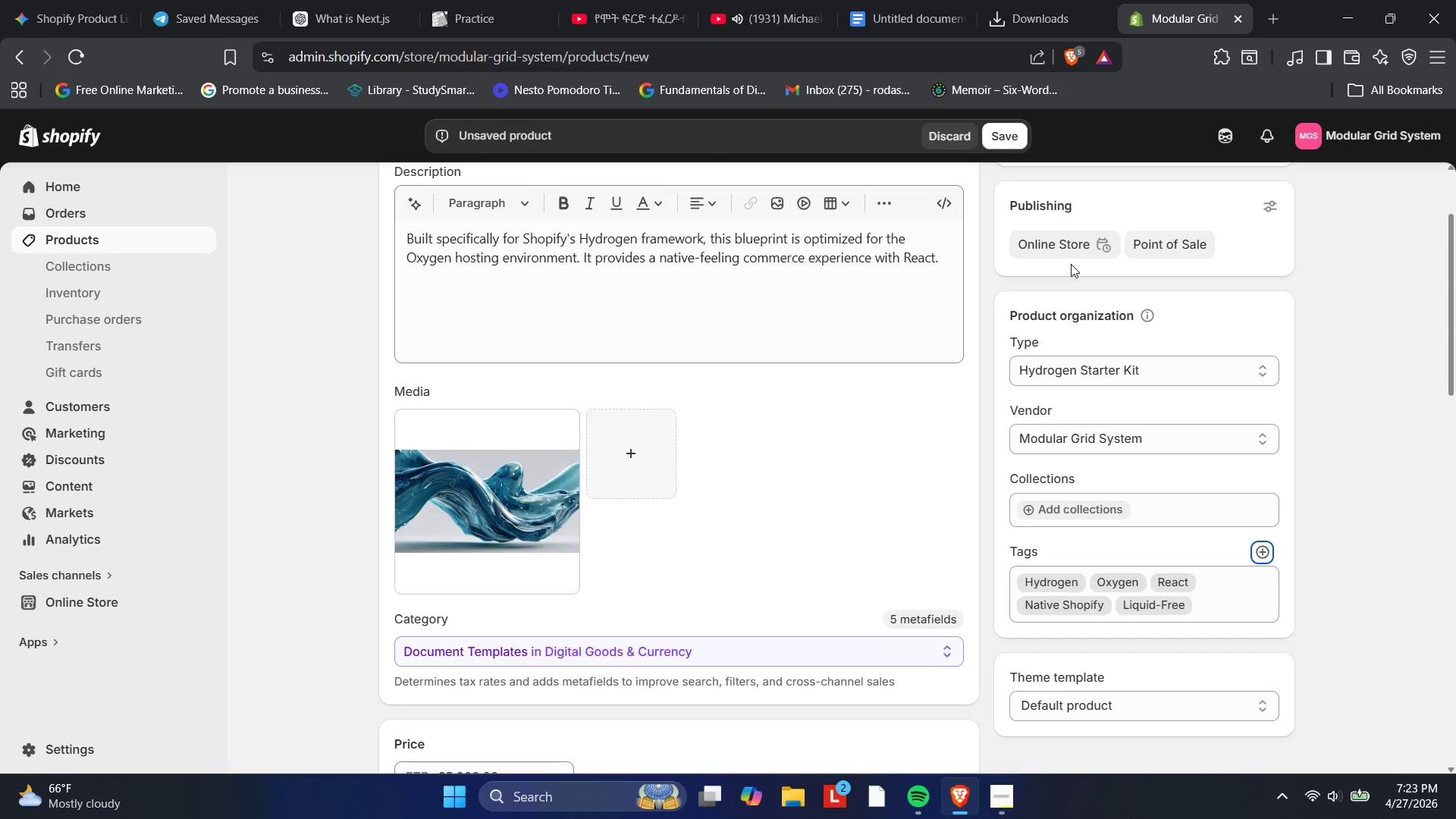 
wait(20.05)
 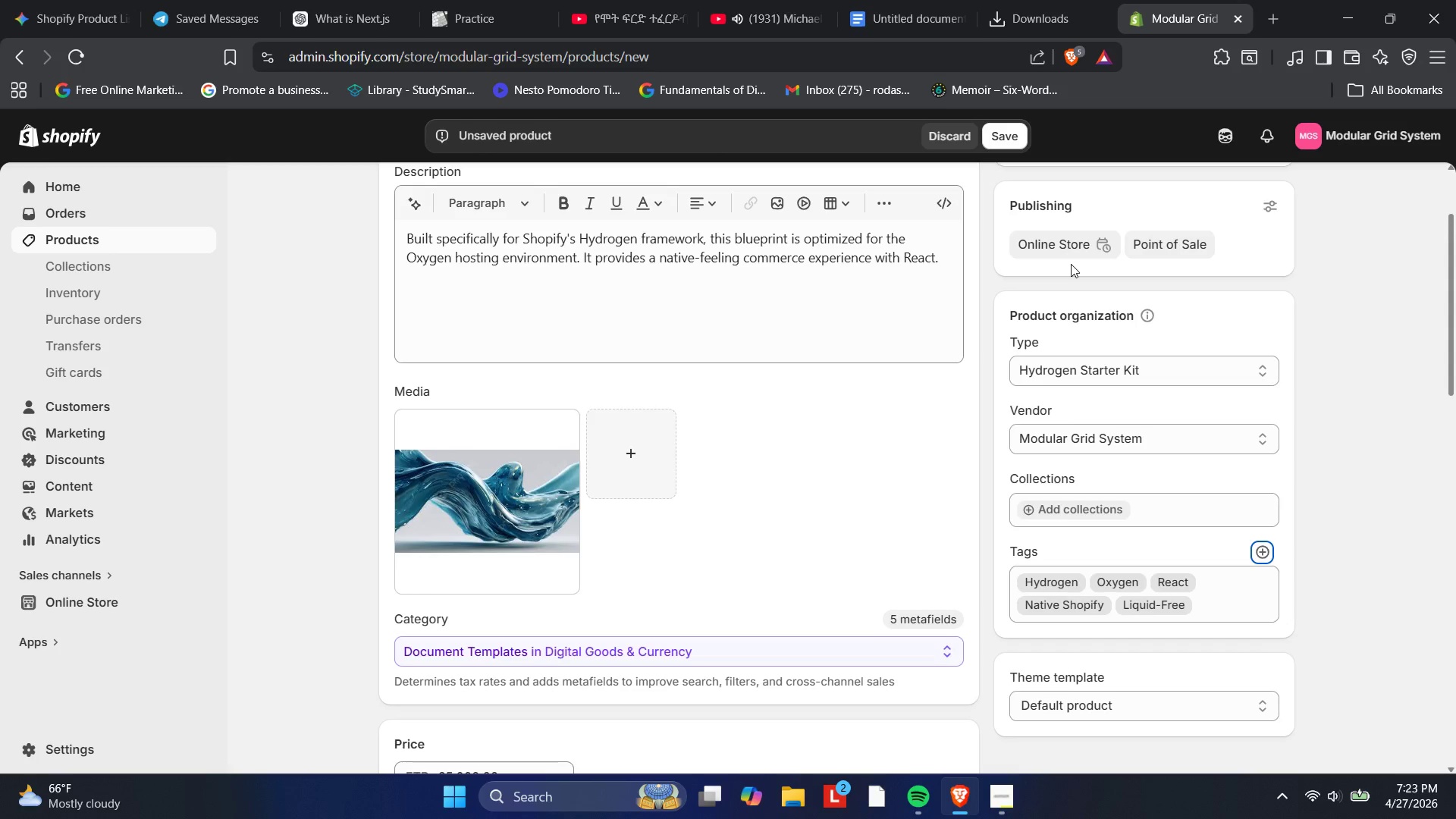 
scroll: coordinate [667, 336], scroll_direction: up, amount: 9.0
 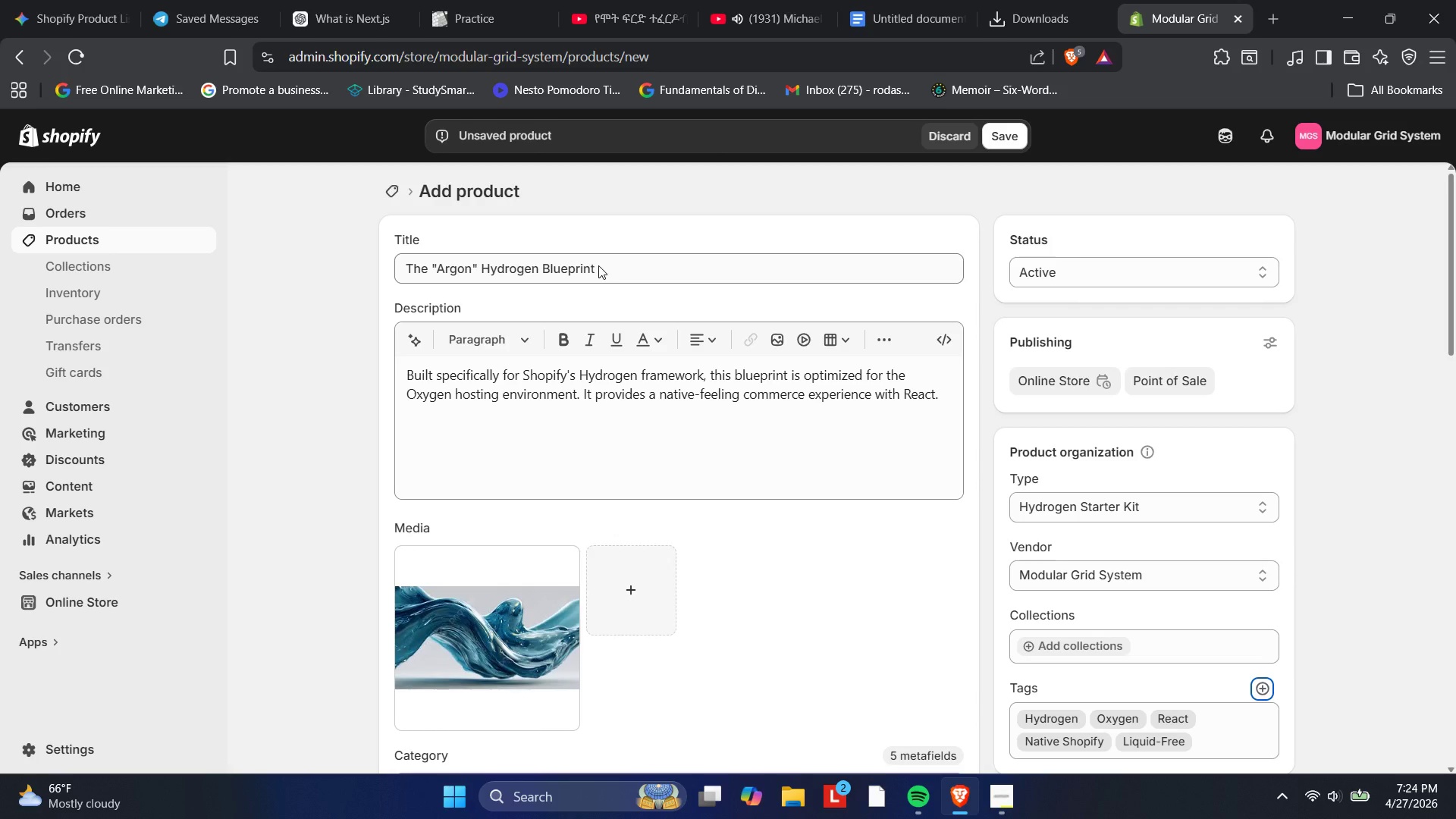 
wait(47.18)
 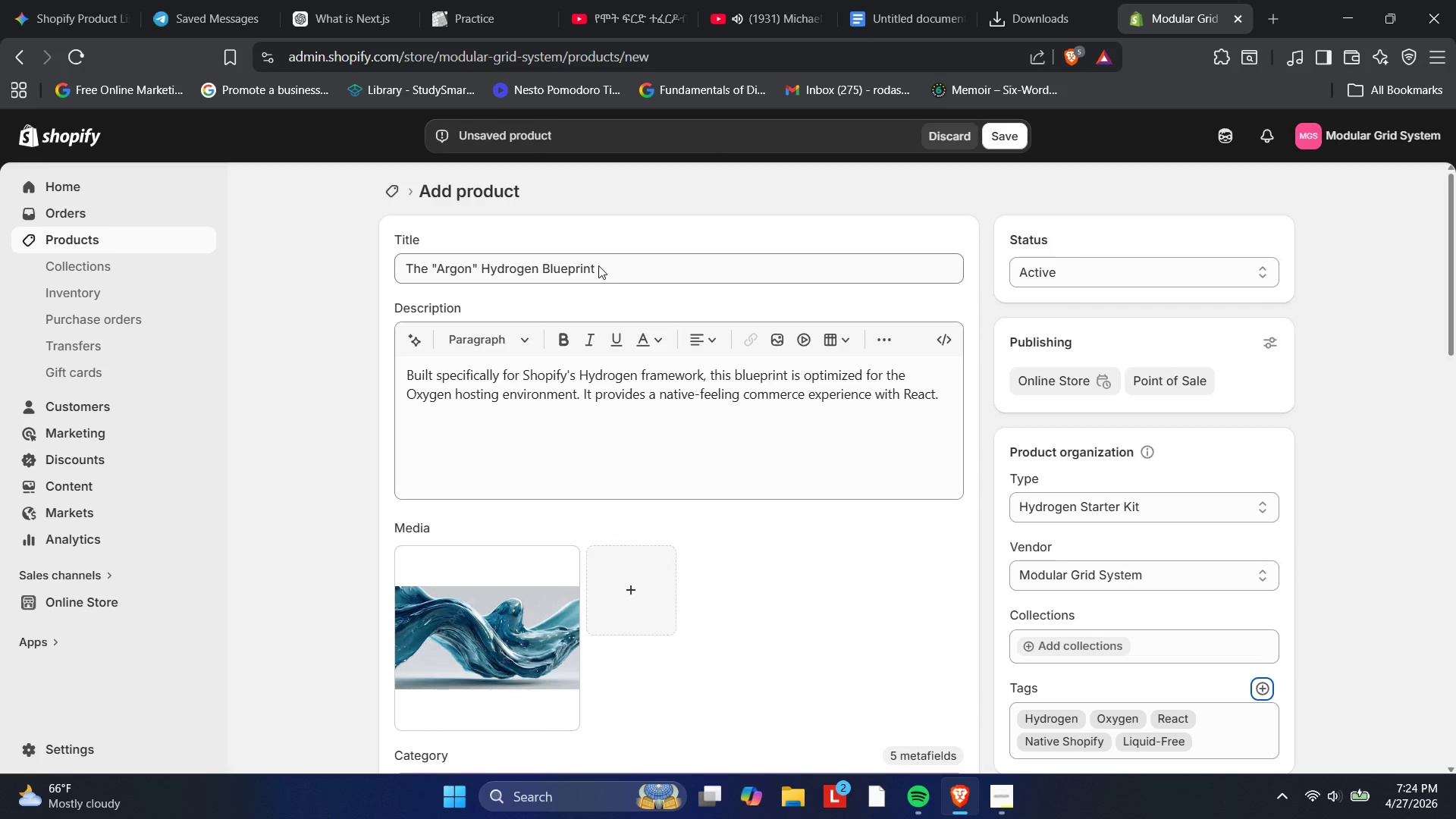 
left_click([531, 712])
 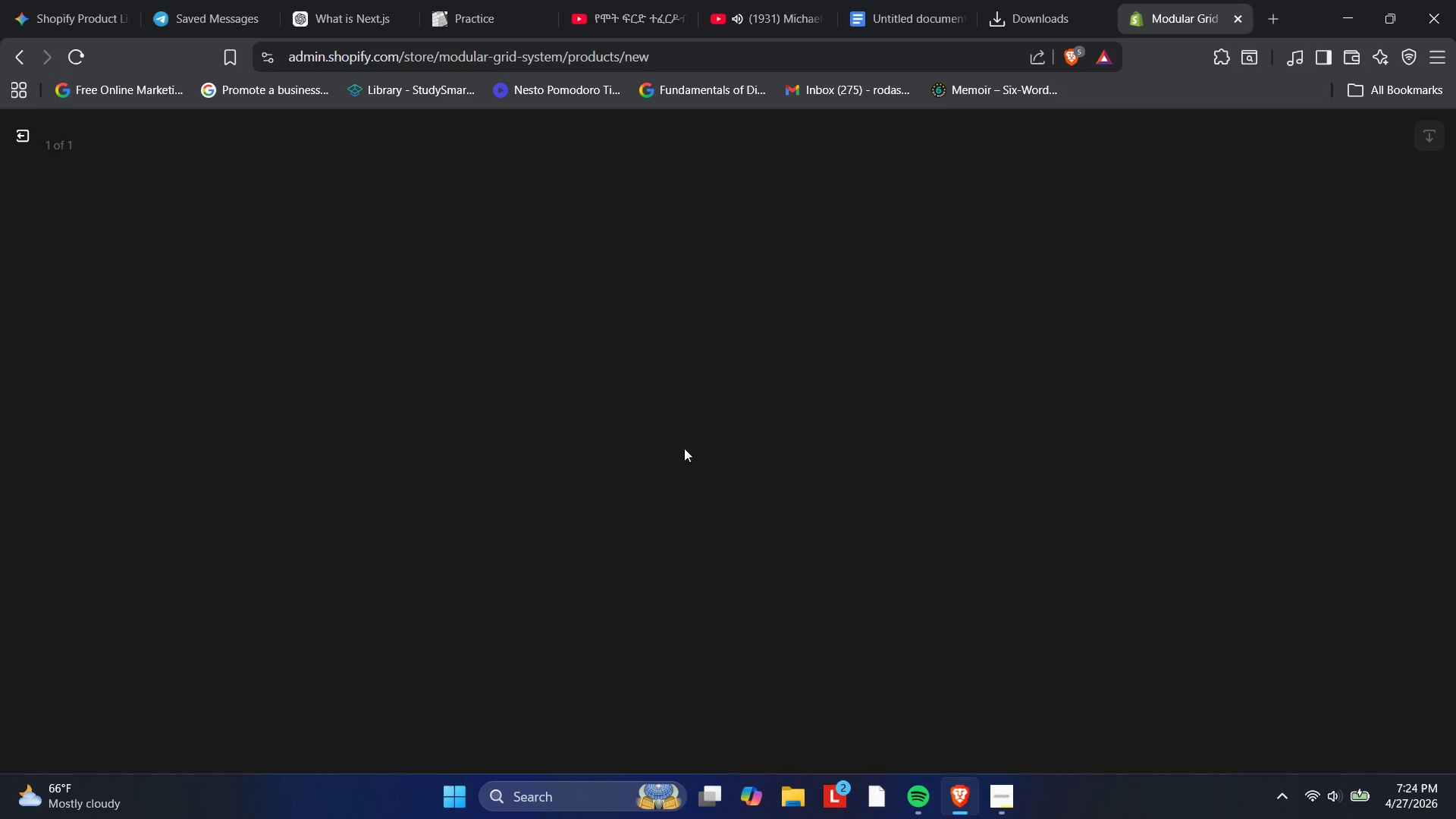 
wait(8.53)
 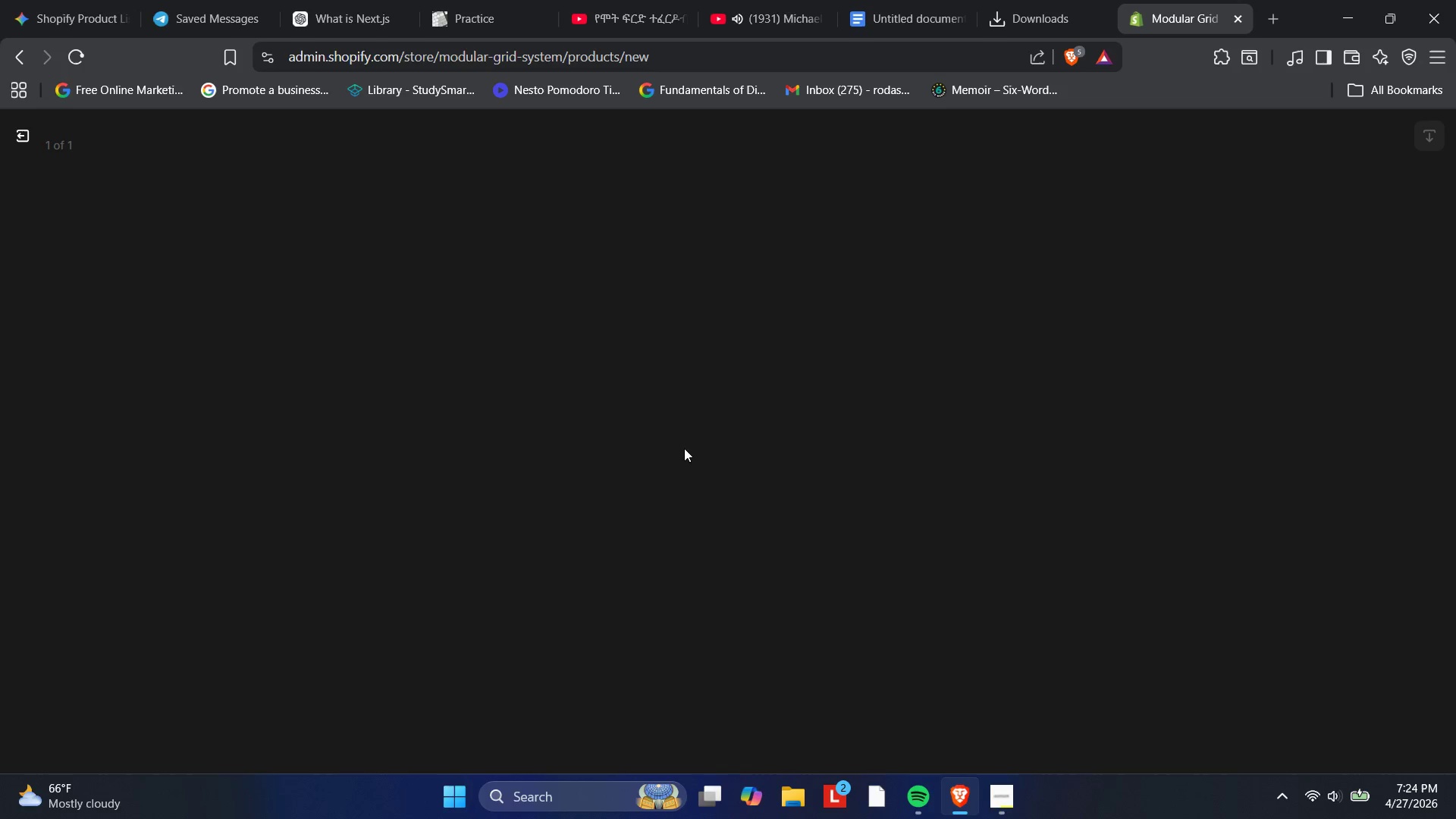 
left_click([1288, 359])
 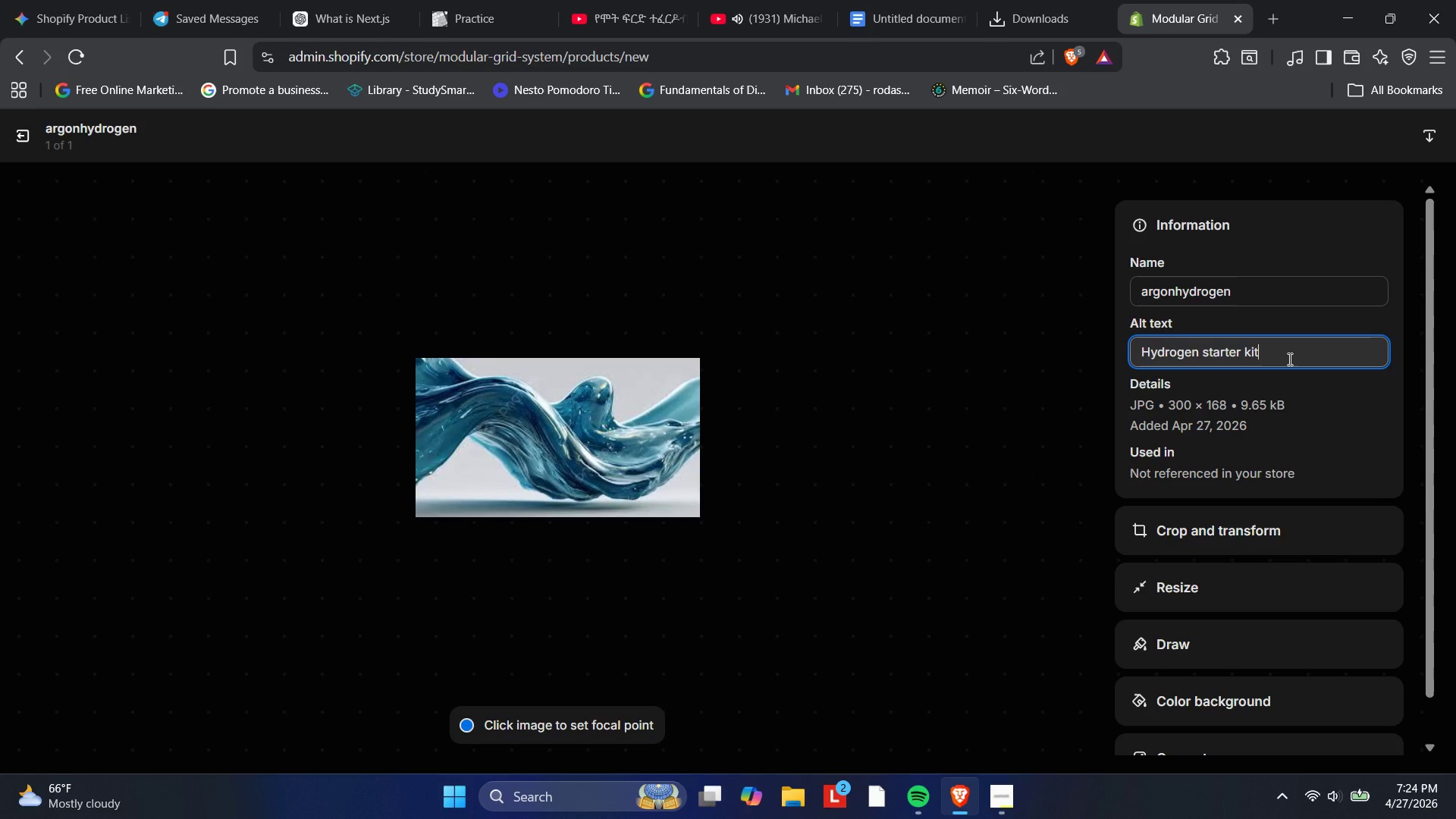 
type(opy)
key(Backspace)
type(t)
key(Backspace)
key(Backspace)
key(Backspace)
type( optimized for Shopify Oxt)
key(Backspace)
type(ygen Hosting.)
 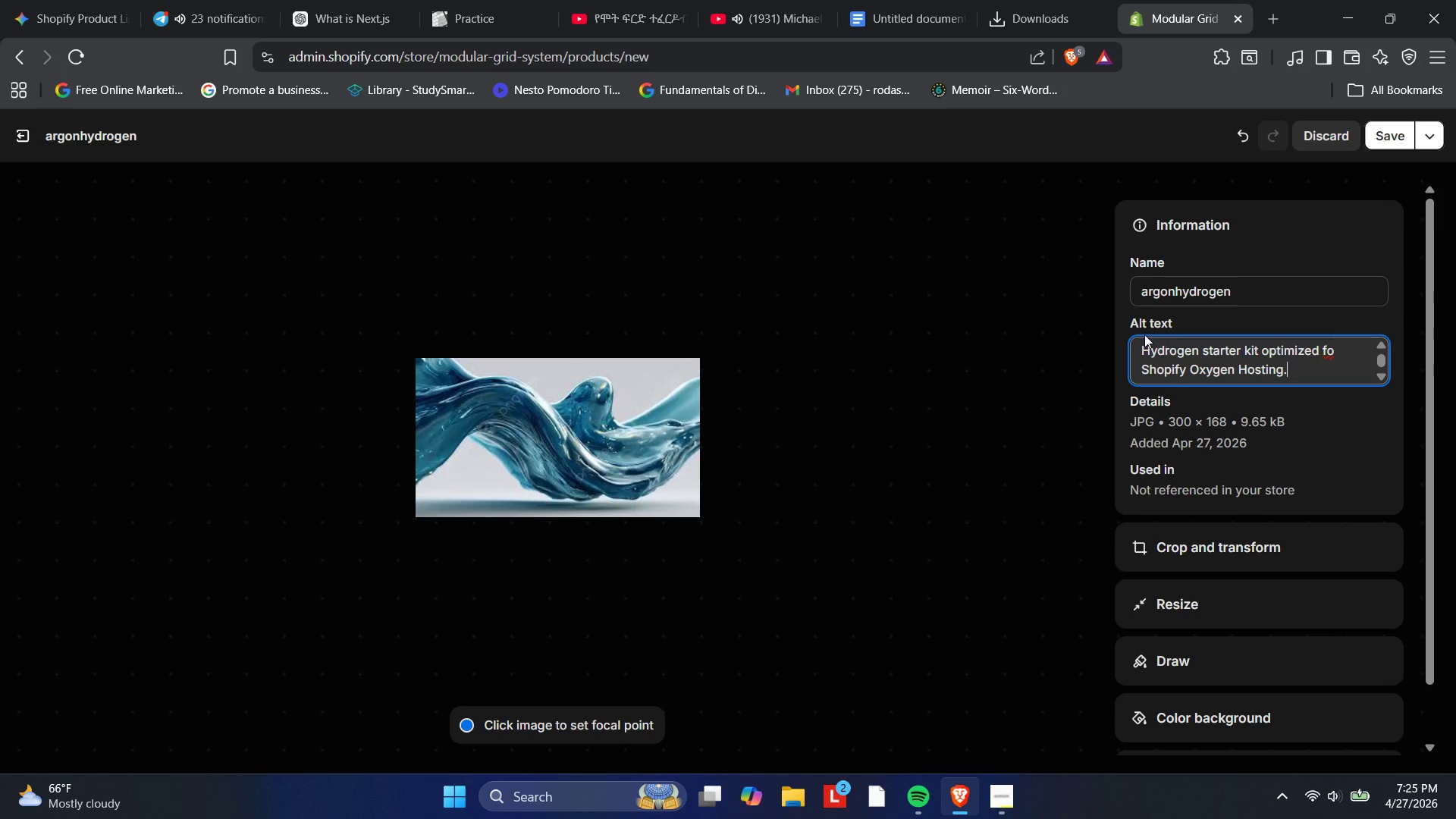 
wait(12.88)
 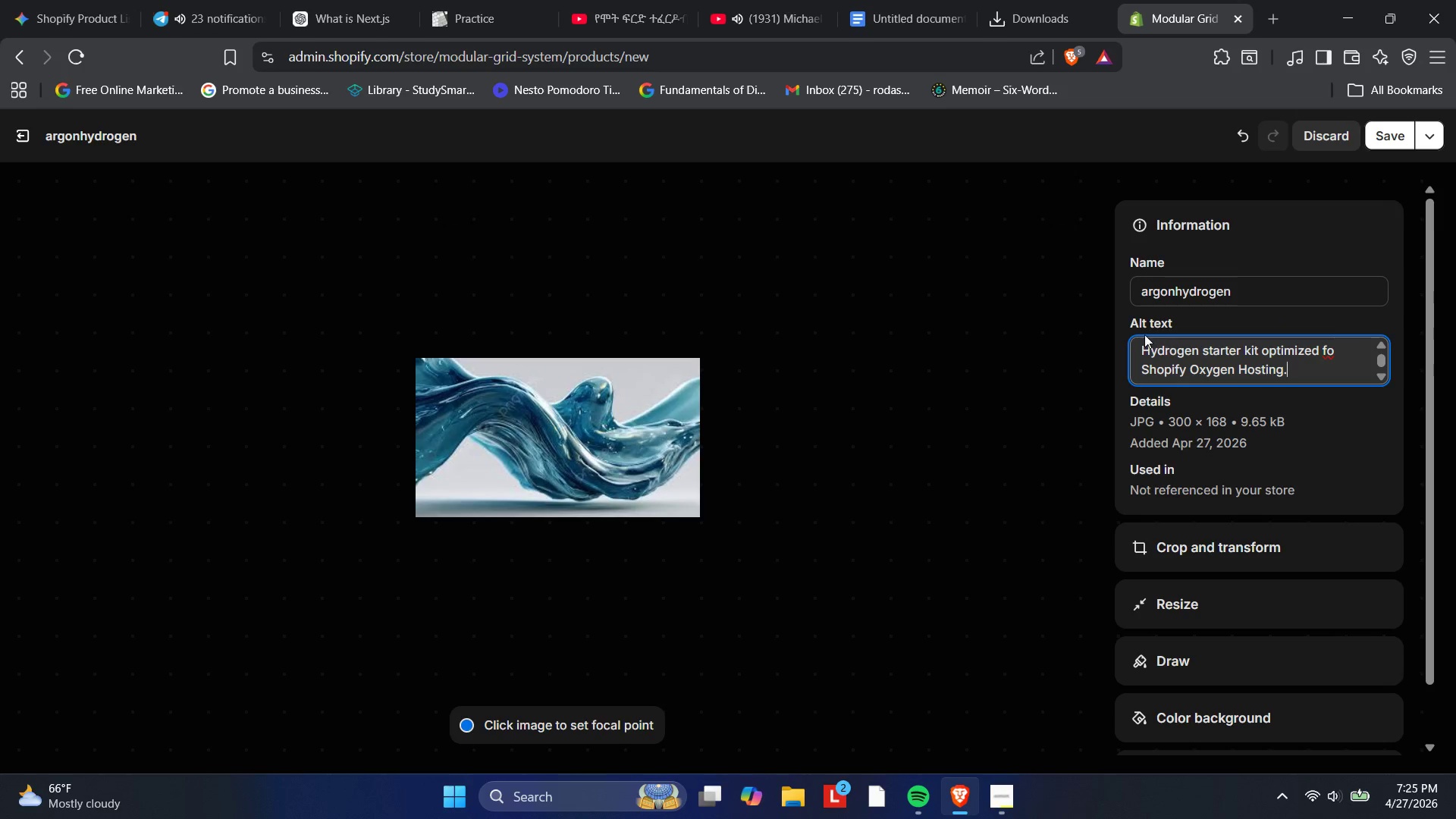 
left_click([1347, 350])
 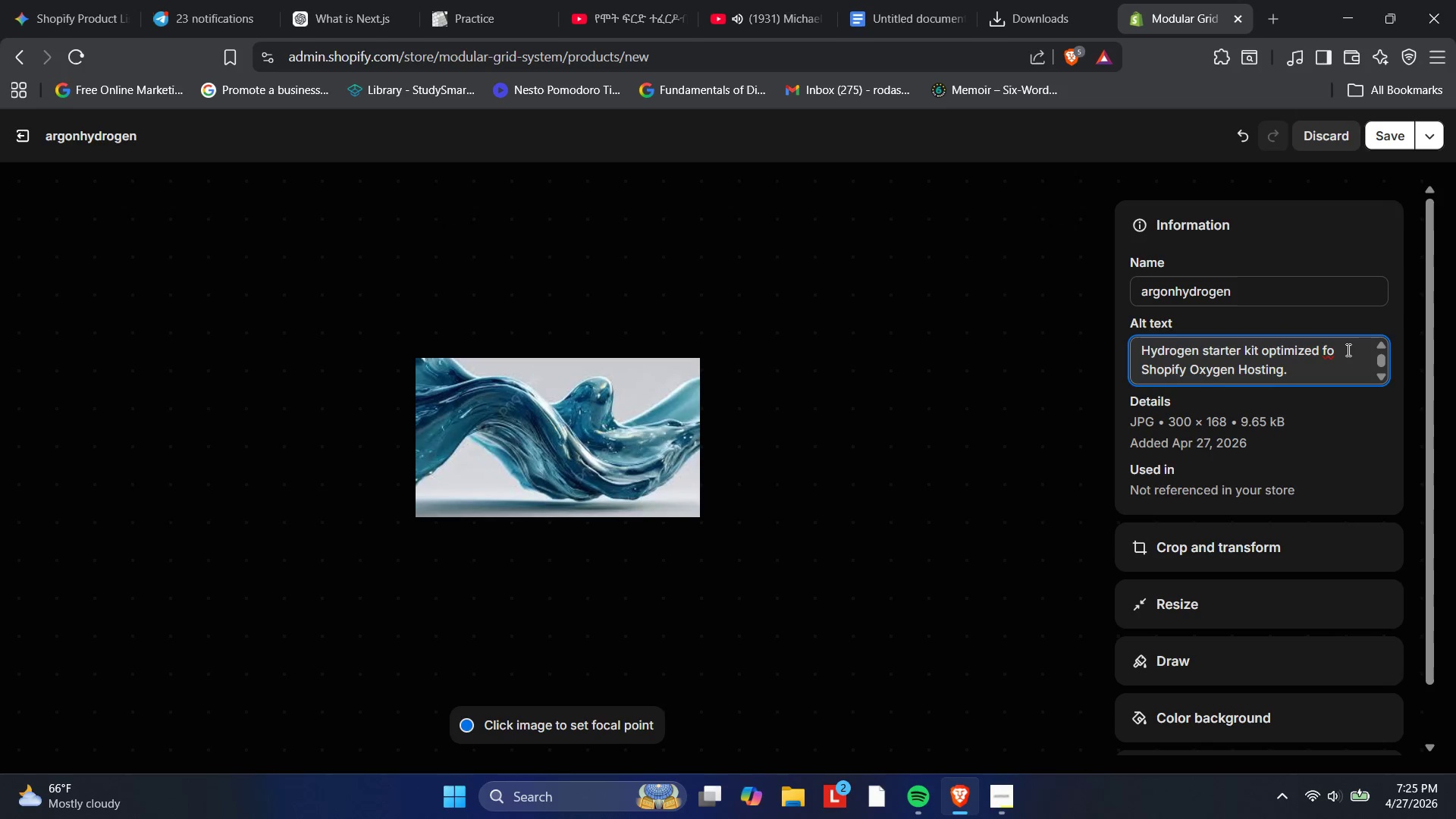 
key(ArrowLeft)
 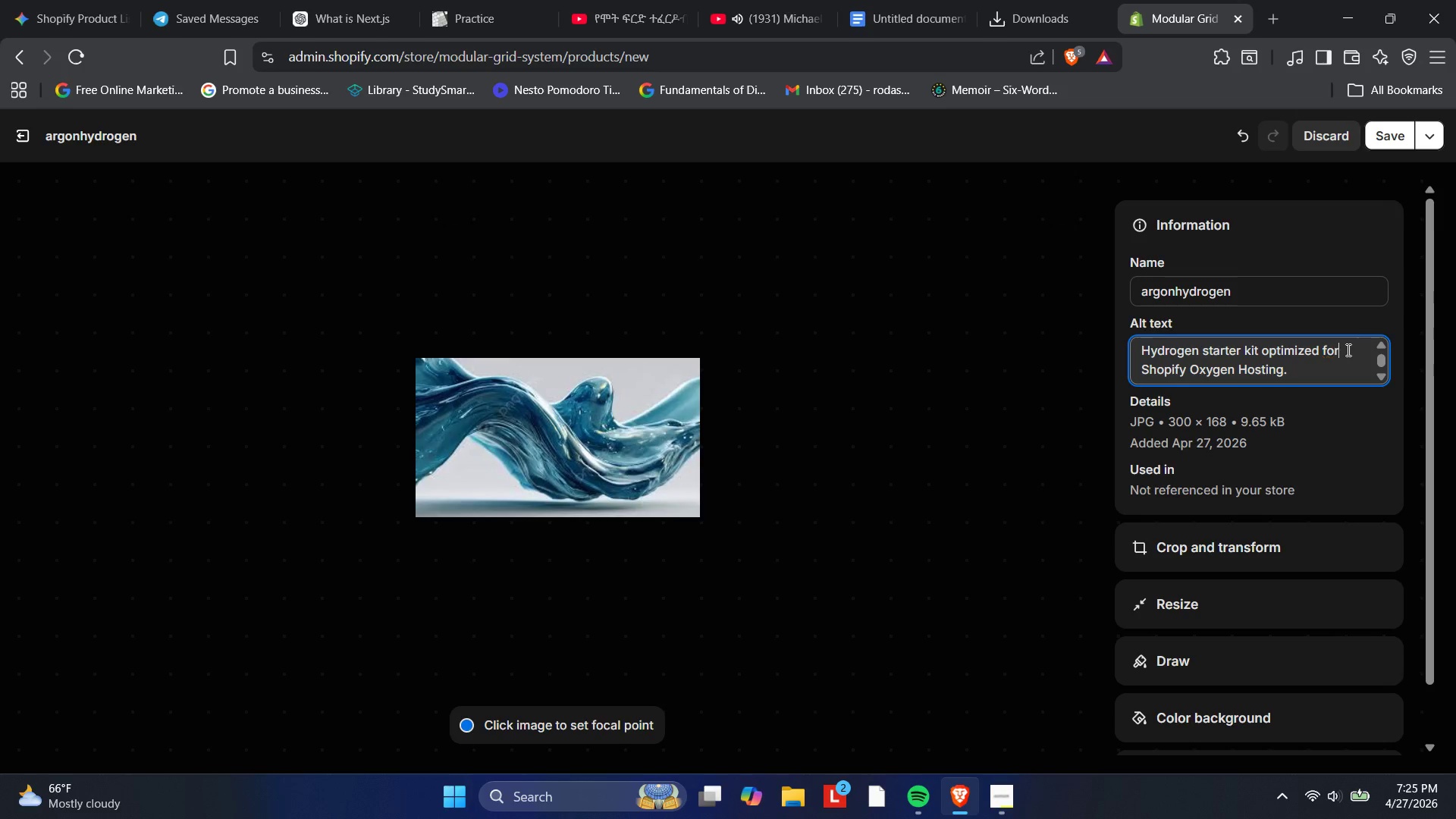 
key(R)
 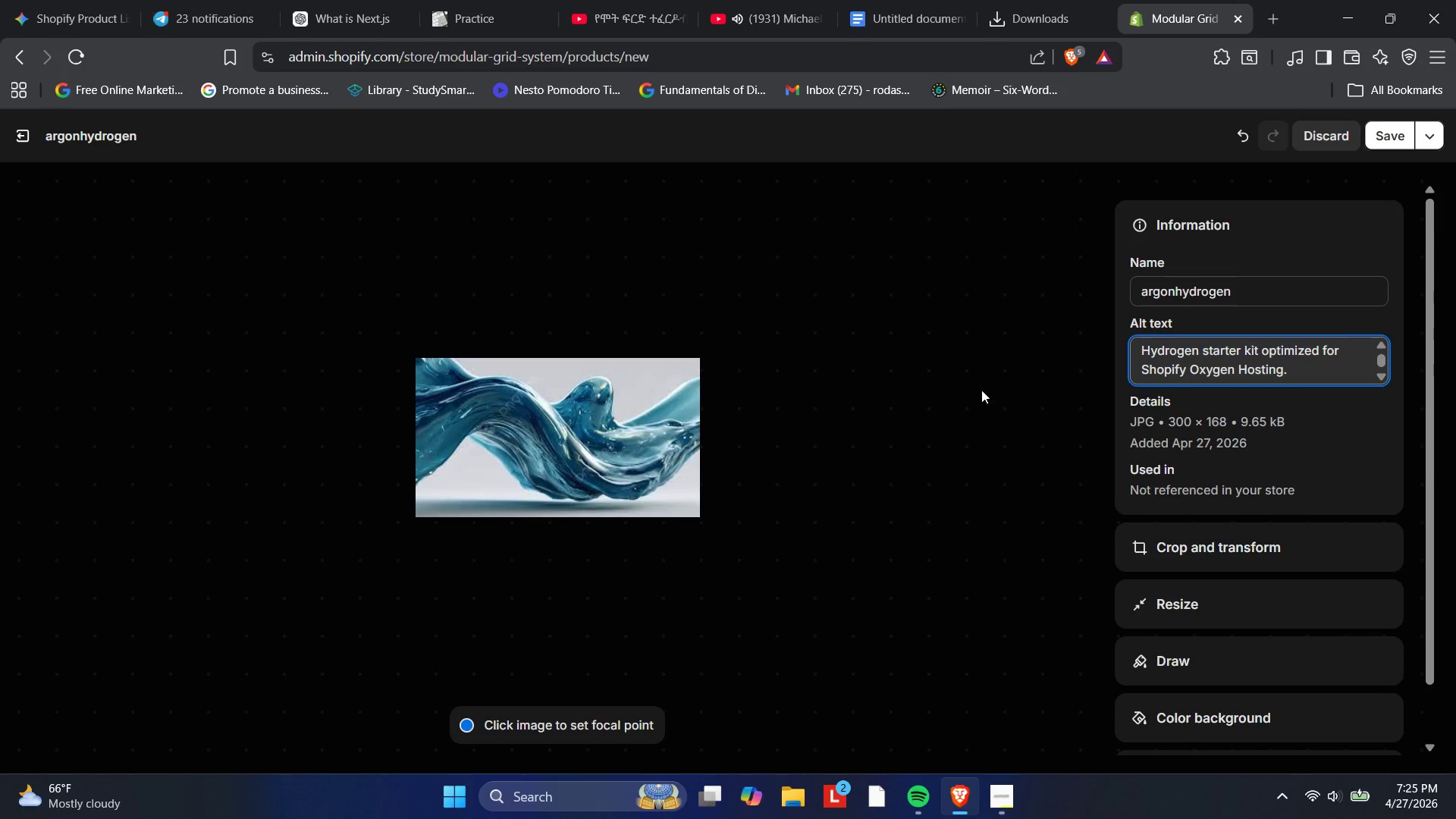 
scroll: coordinate [993, 385], scroll_direction: none, amount: 0.0
 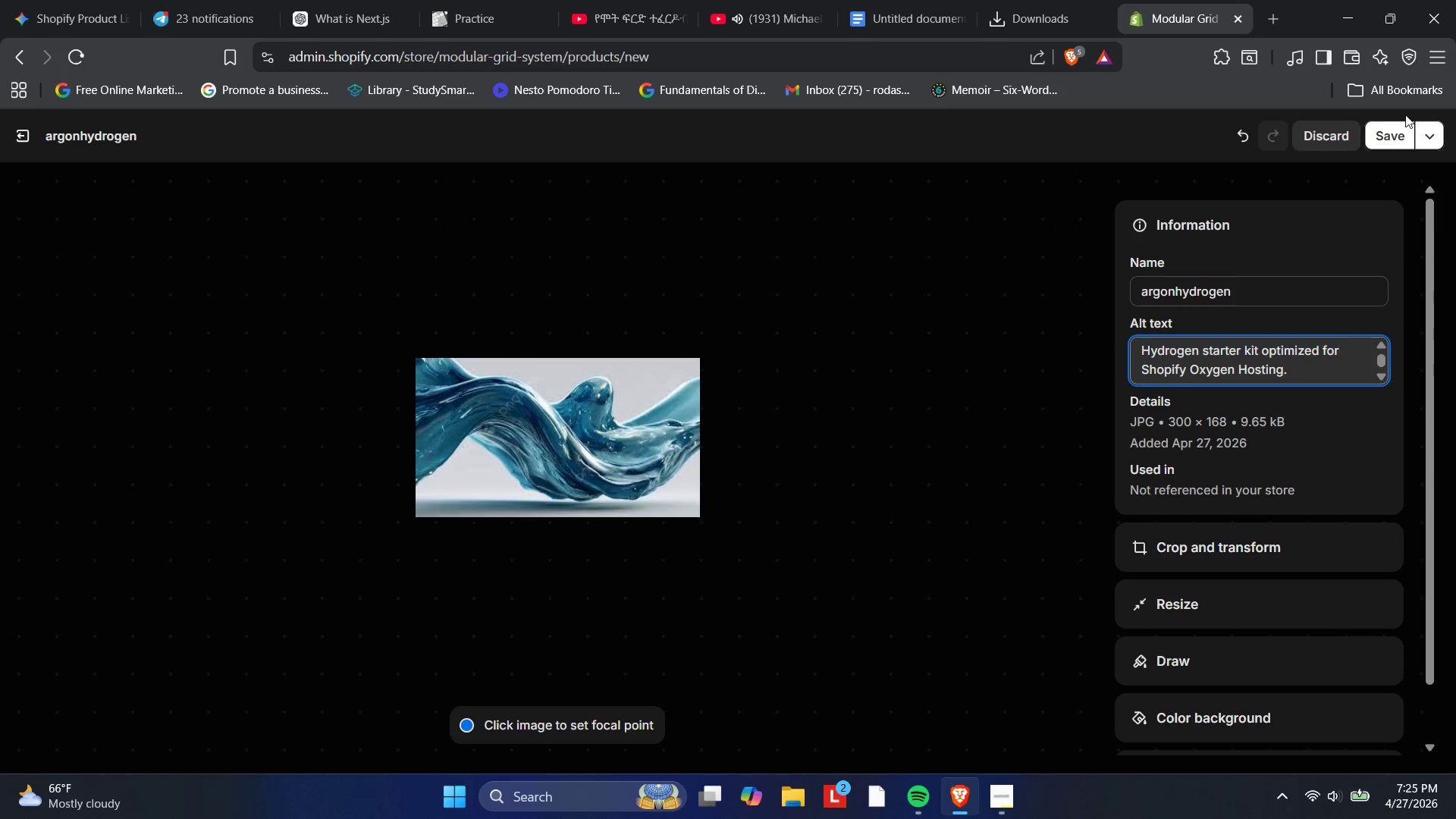 
left_click([1392, 128])
 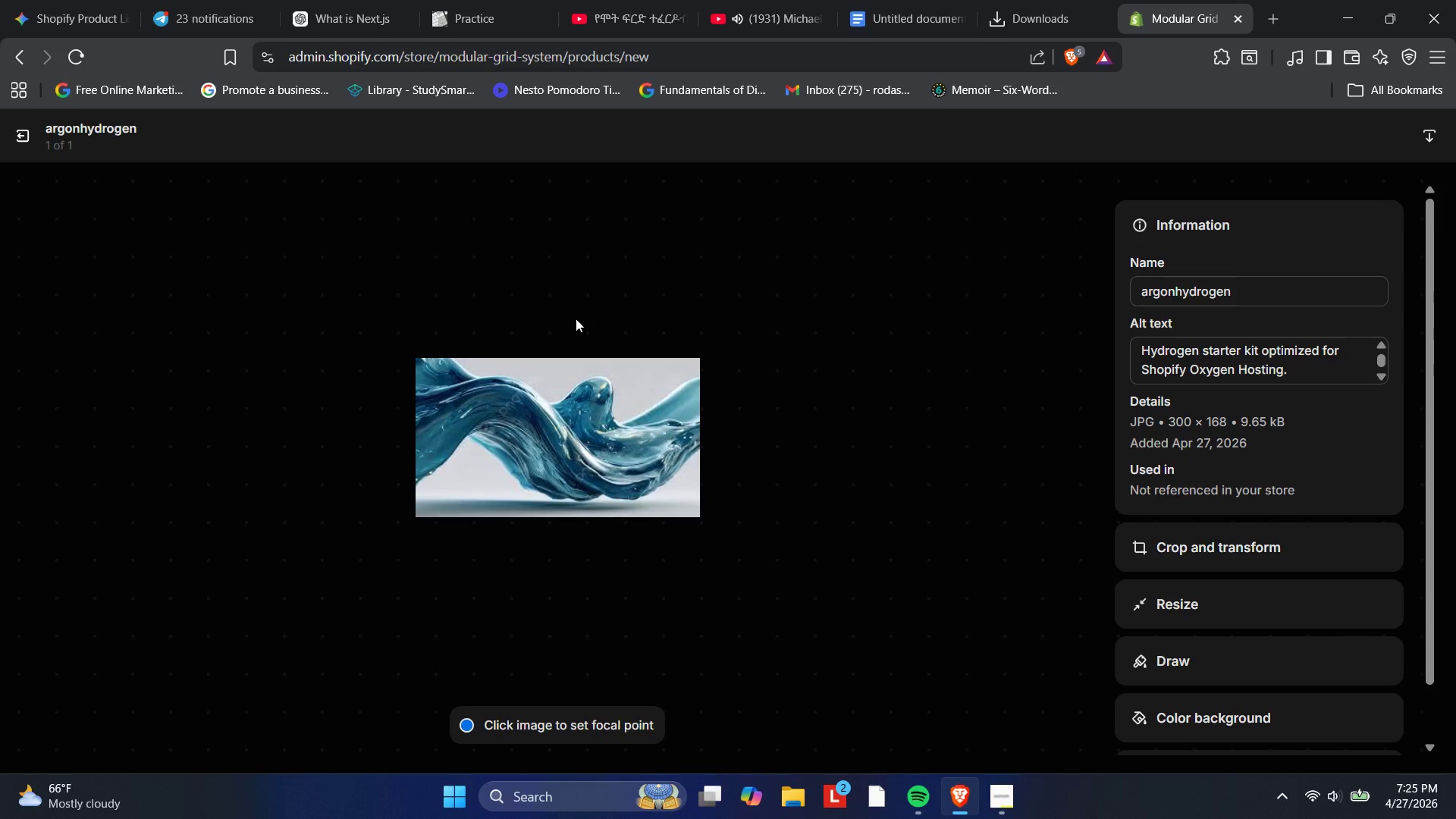 
wait(14.97)
 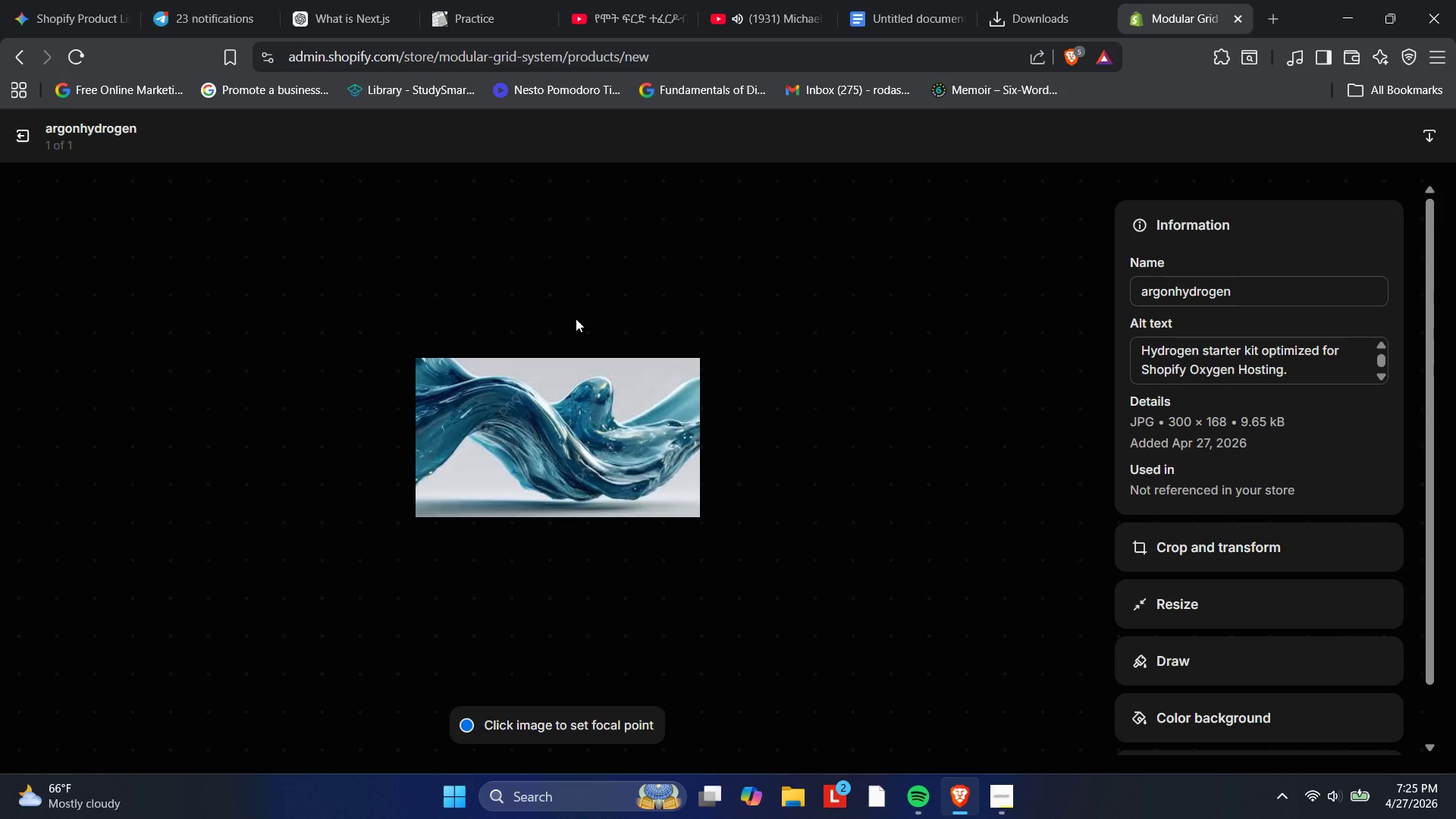 
left_click([20, 133])
 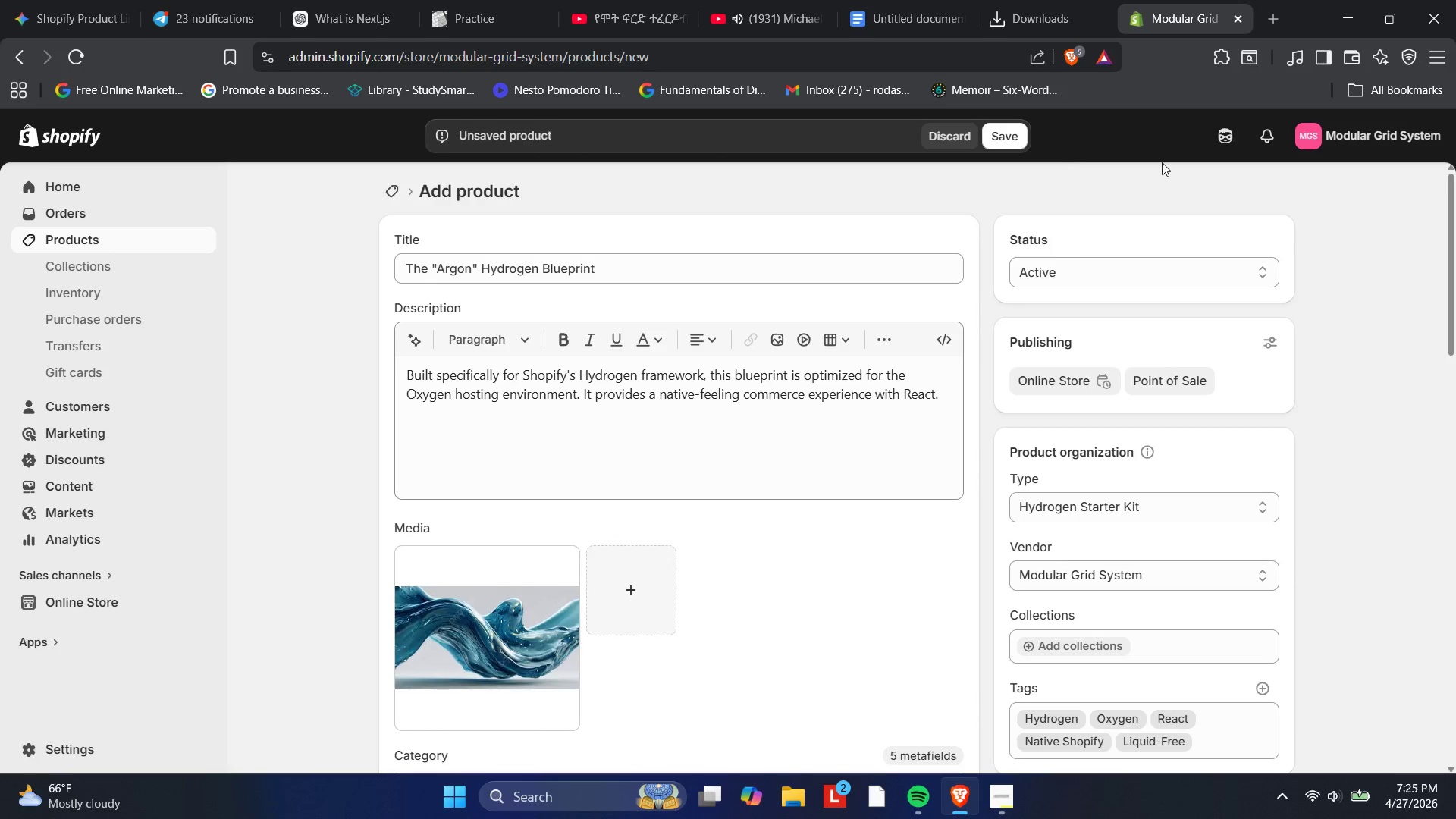 
left_click([1014, 149])
 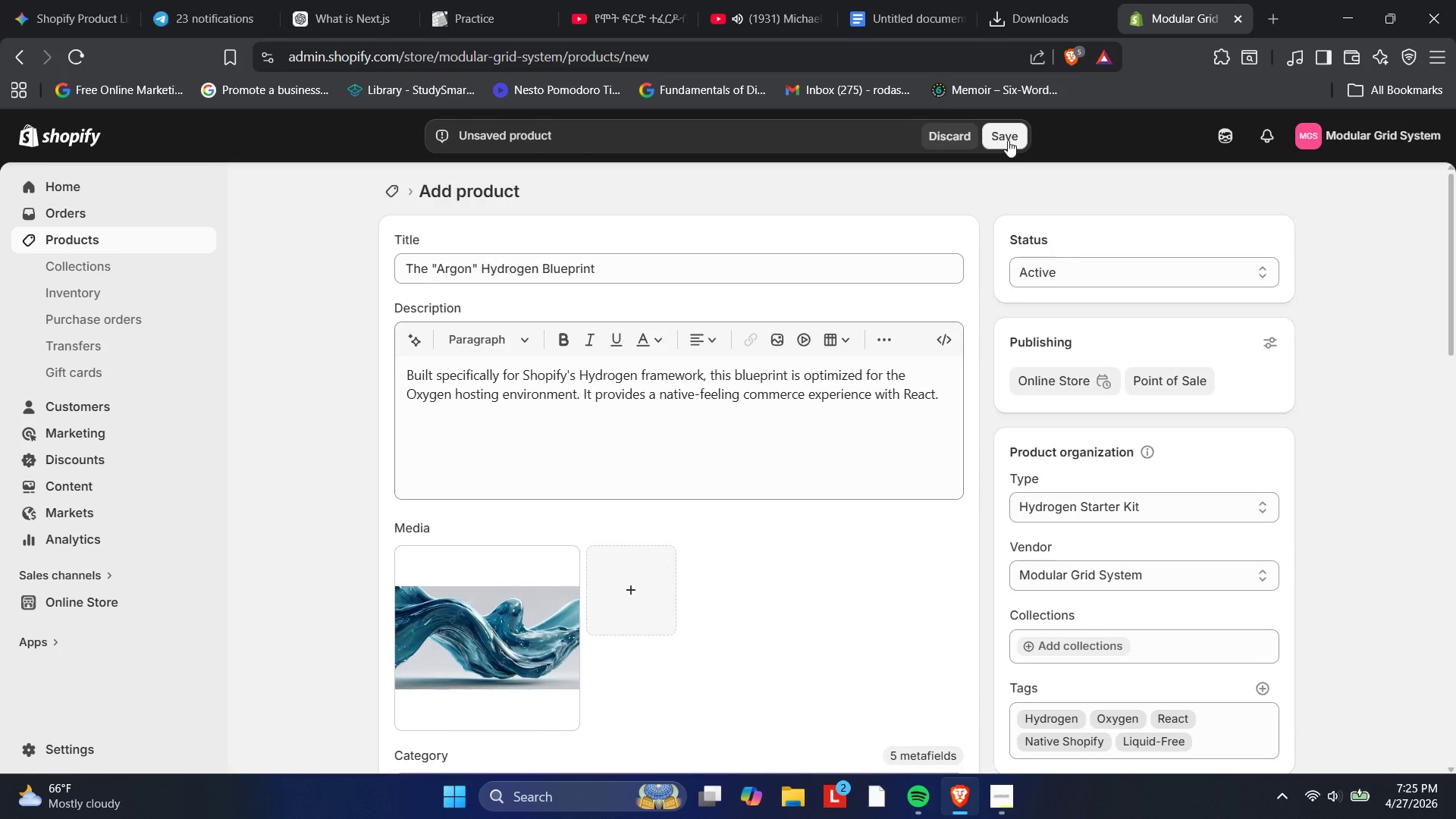 
left_click([1008, 140])
 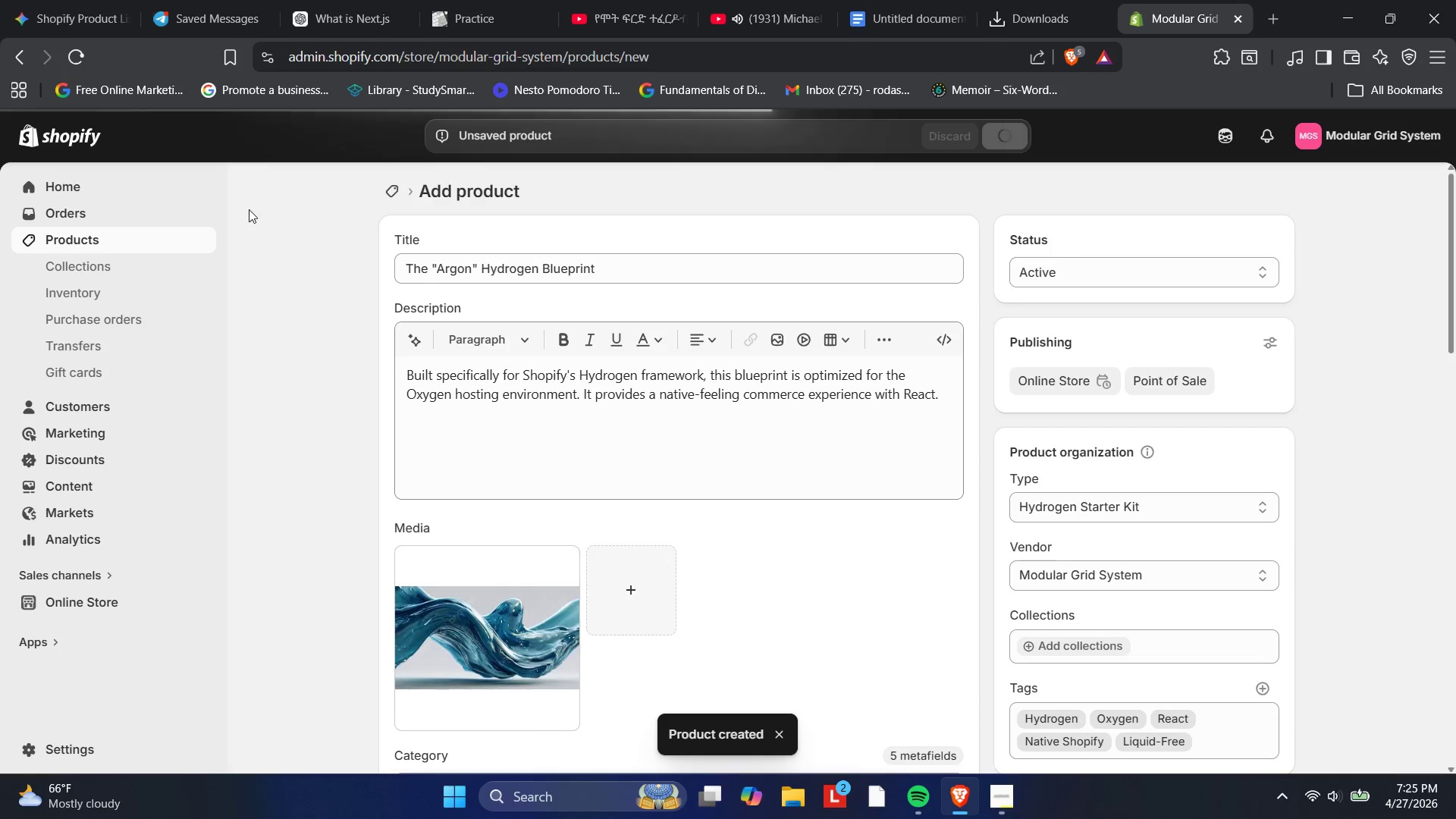 
wait(6.81)
 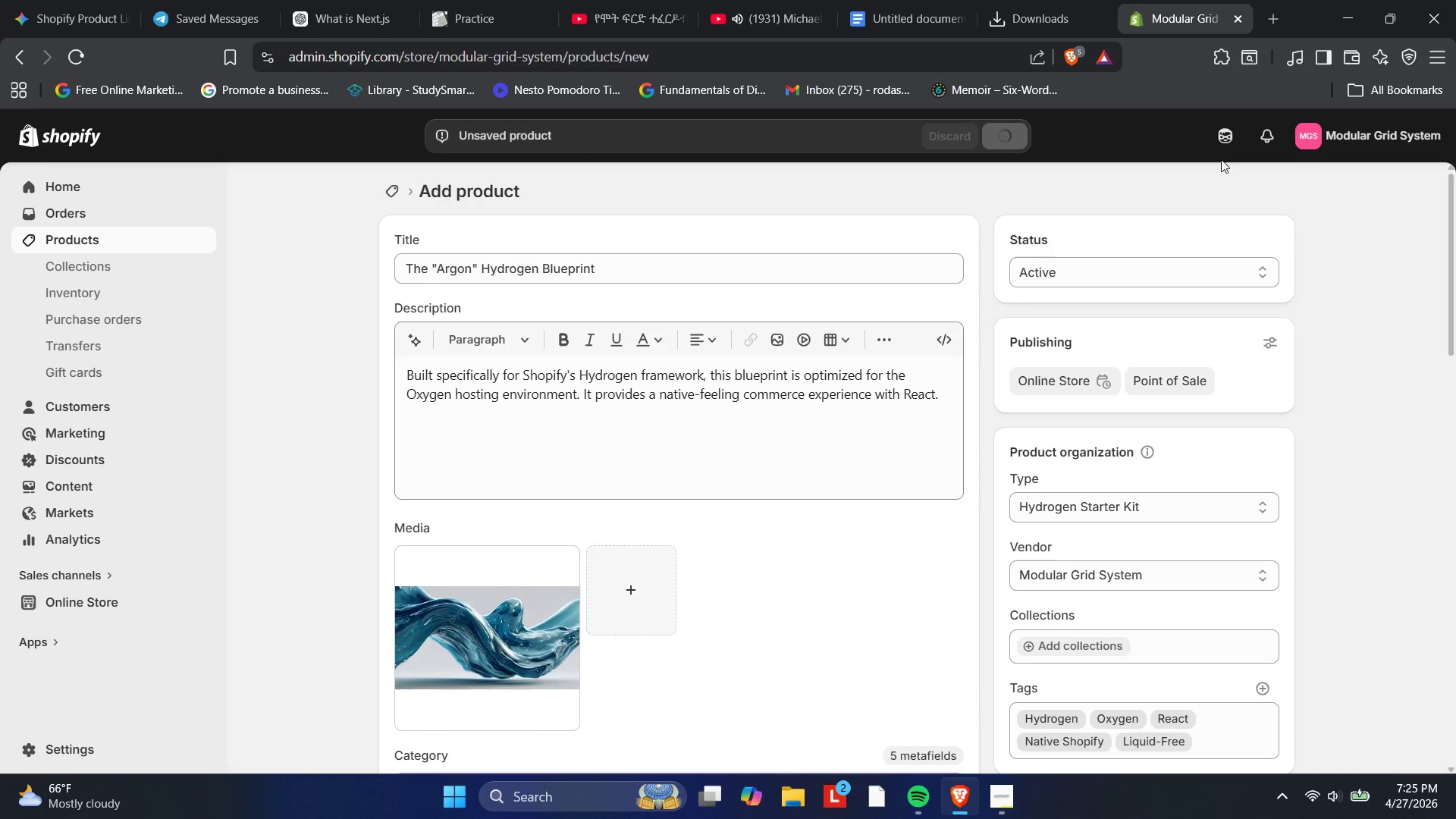 
left_click([68, 255])
 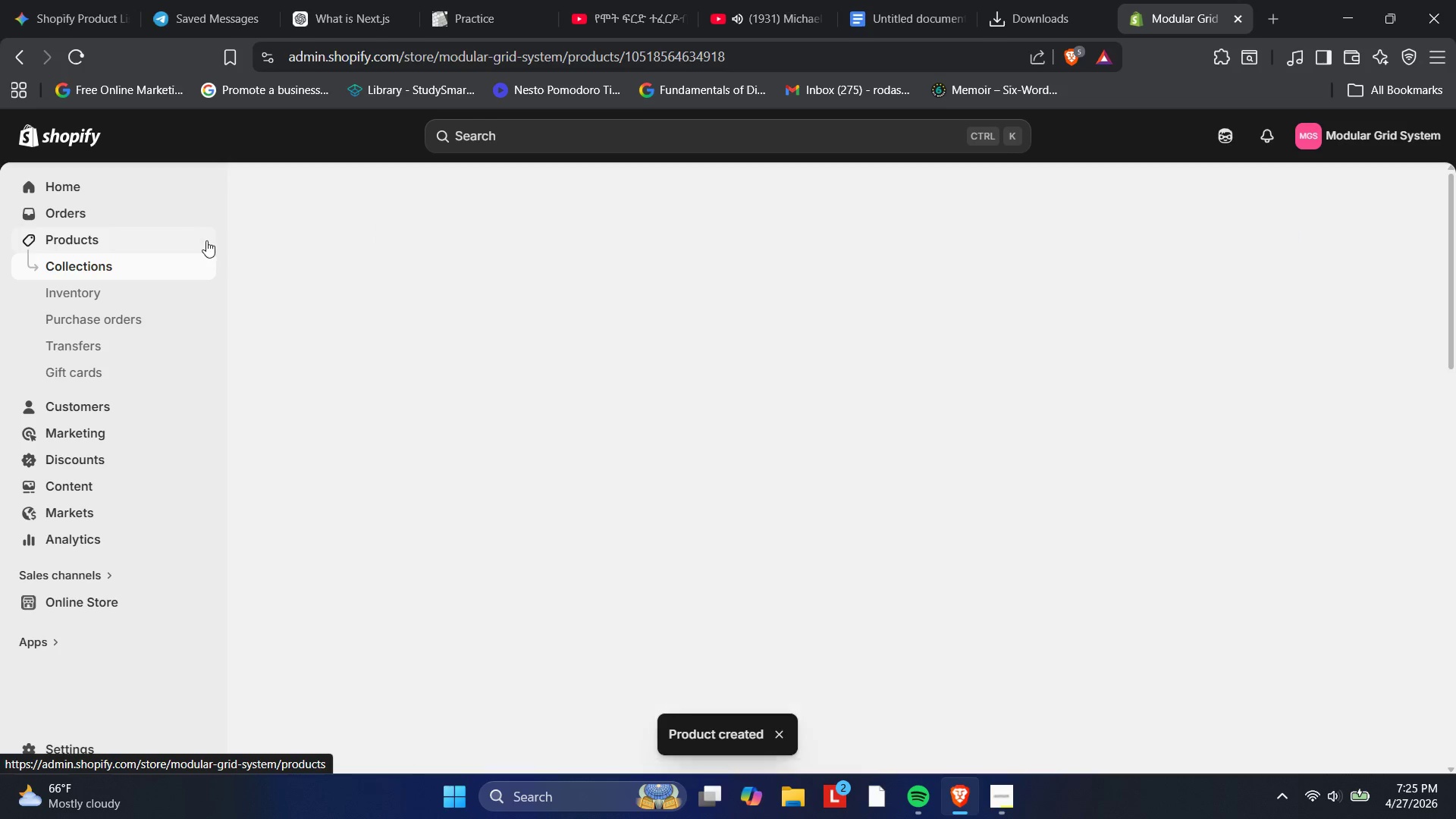 
mouse_move([245, 245])
 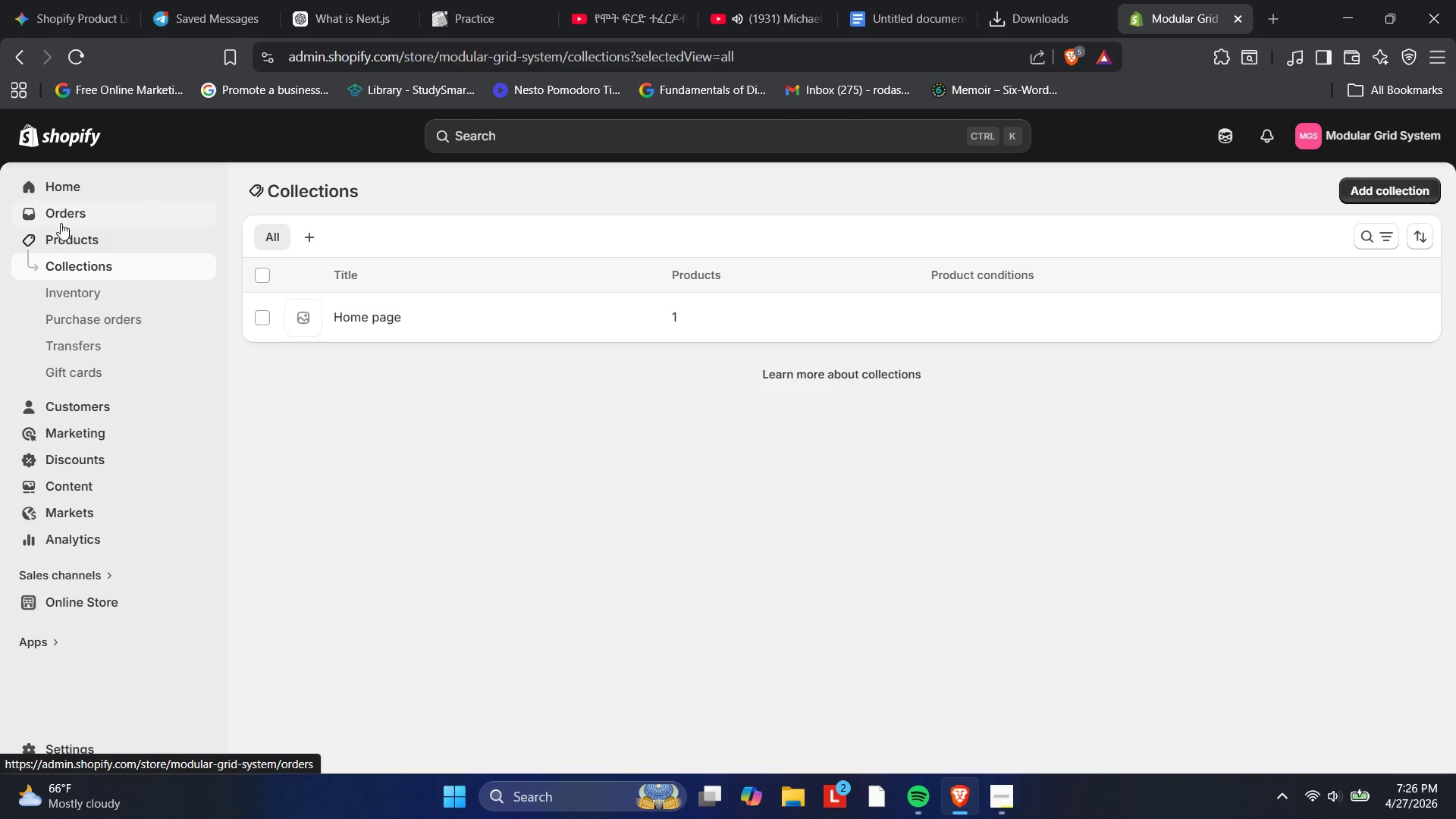 
left_click([61, 226])
 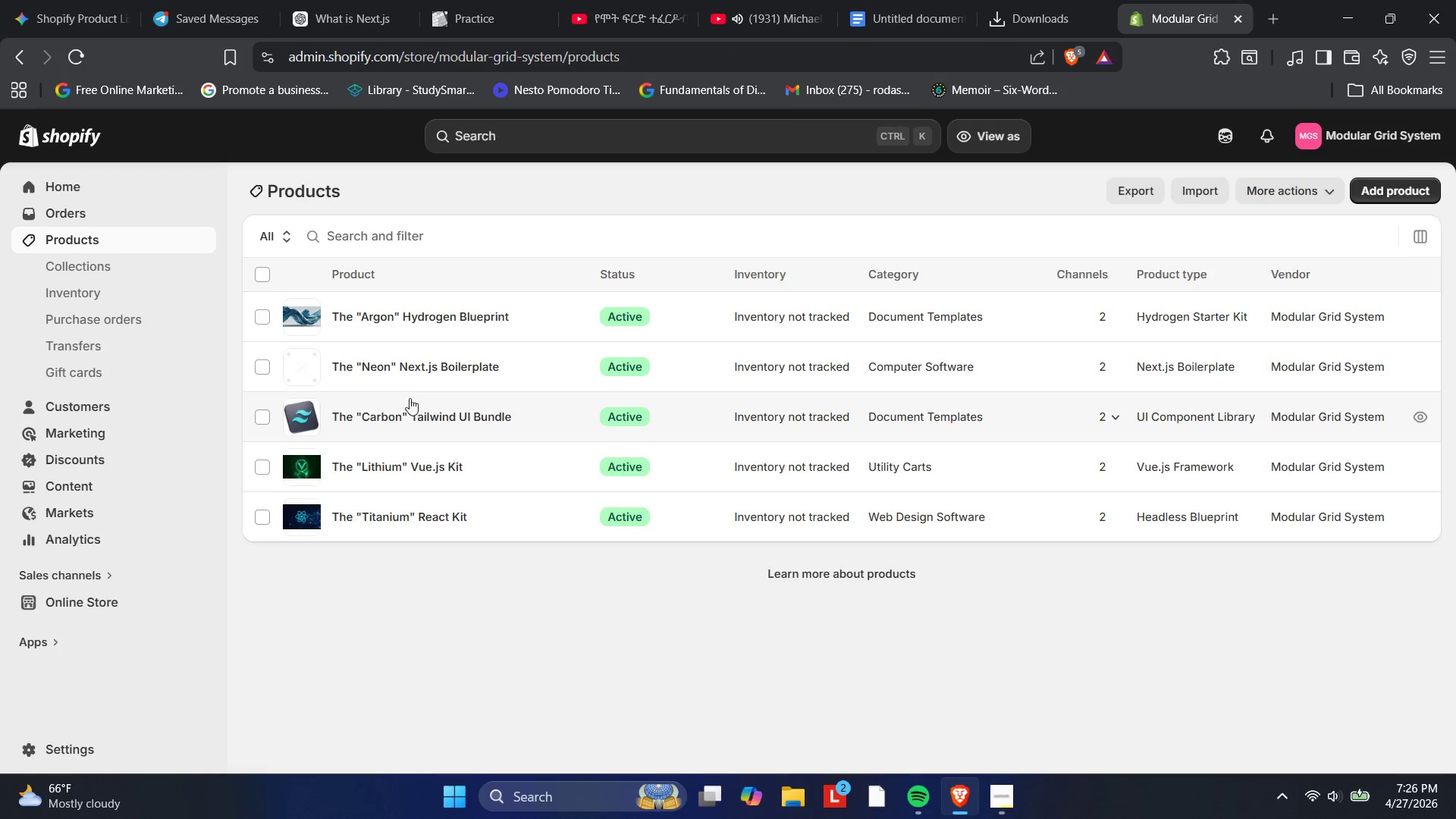 
left_click([403, 361])
 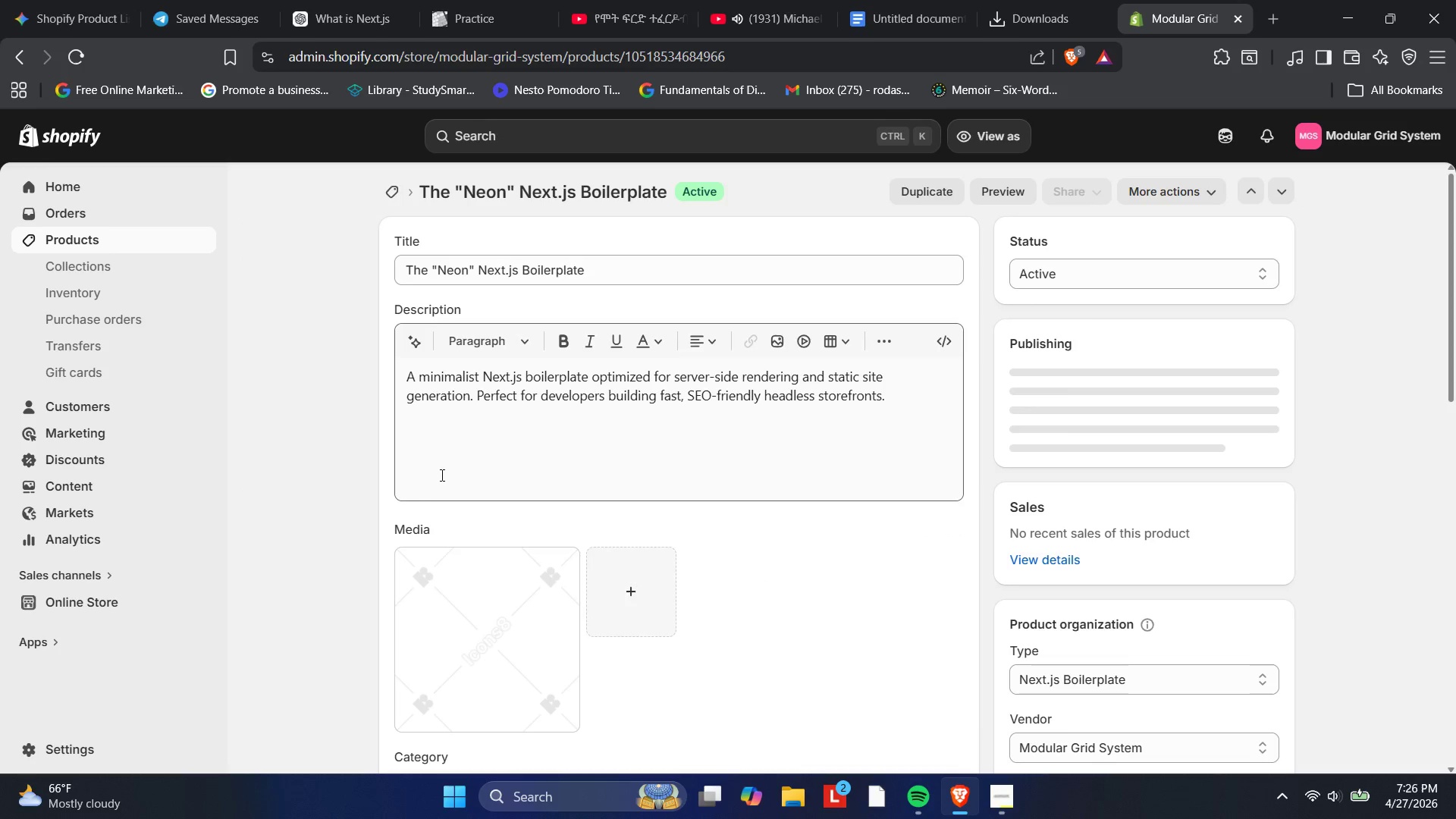 
scroll: coordinate [460, 448], scroll_direction: down, amount: 2.0
 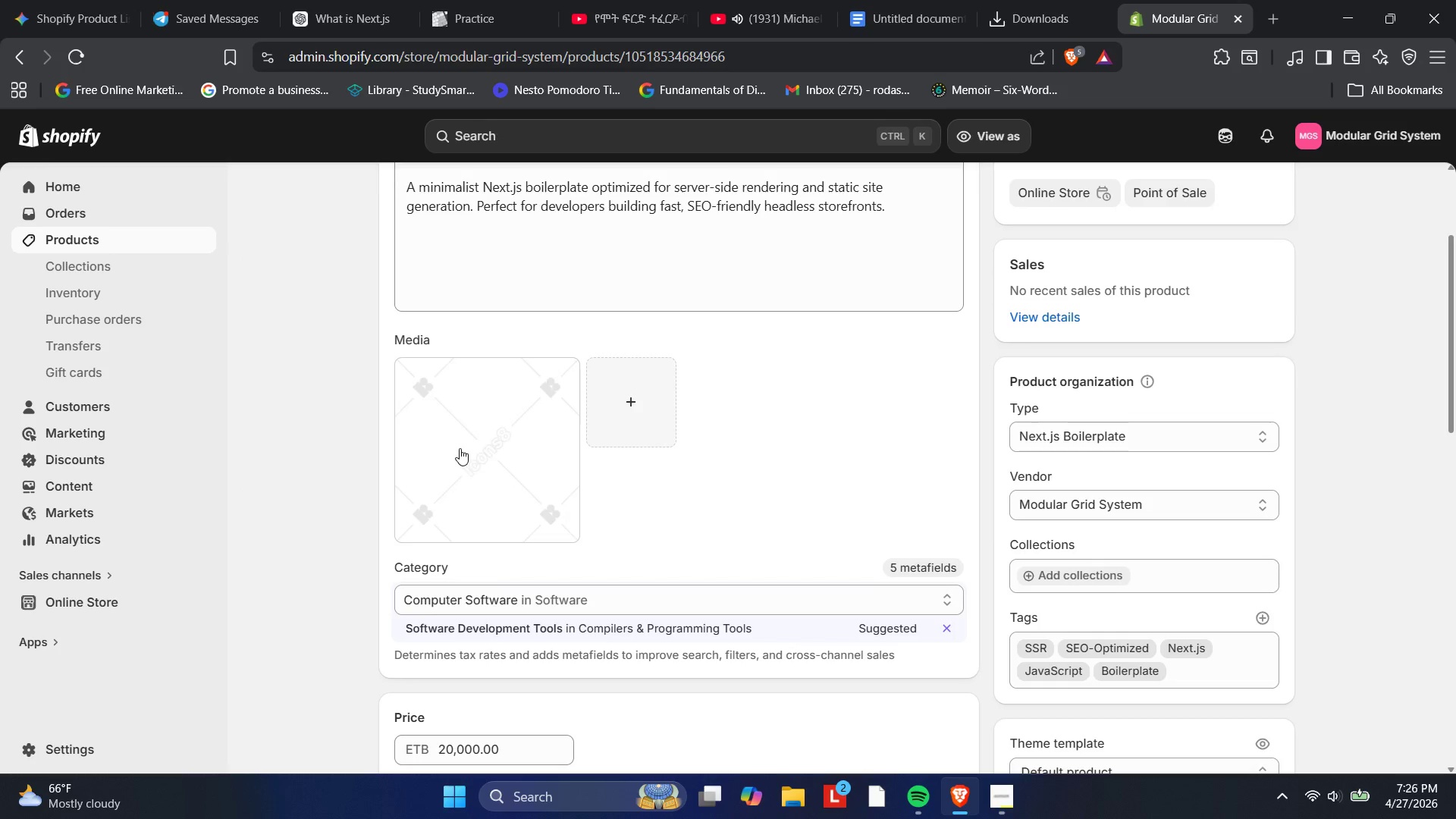 
left_click([460, 448])
 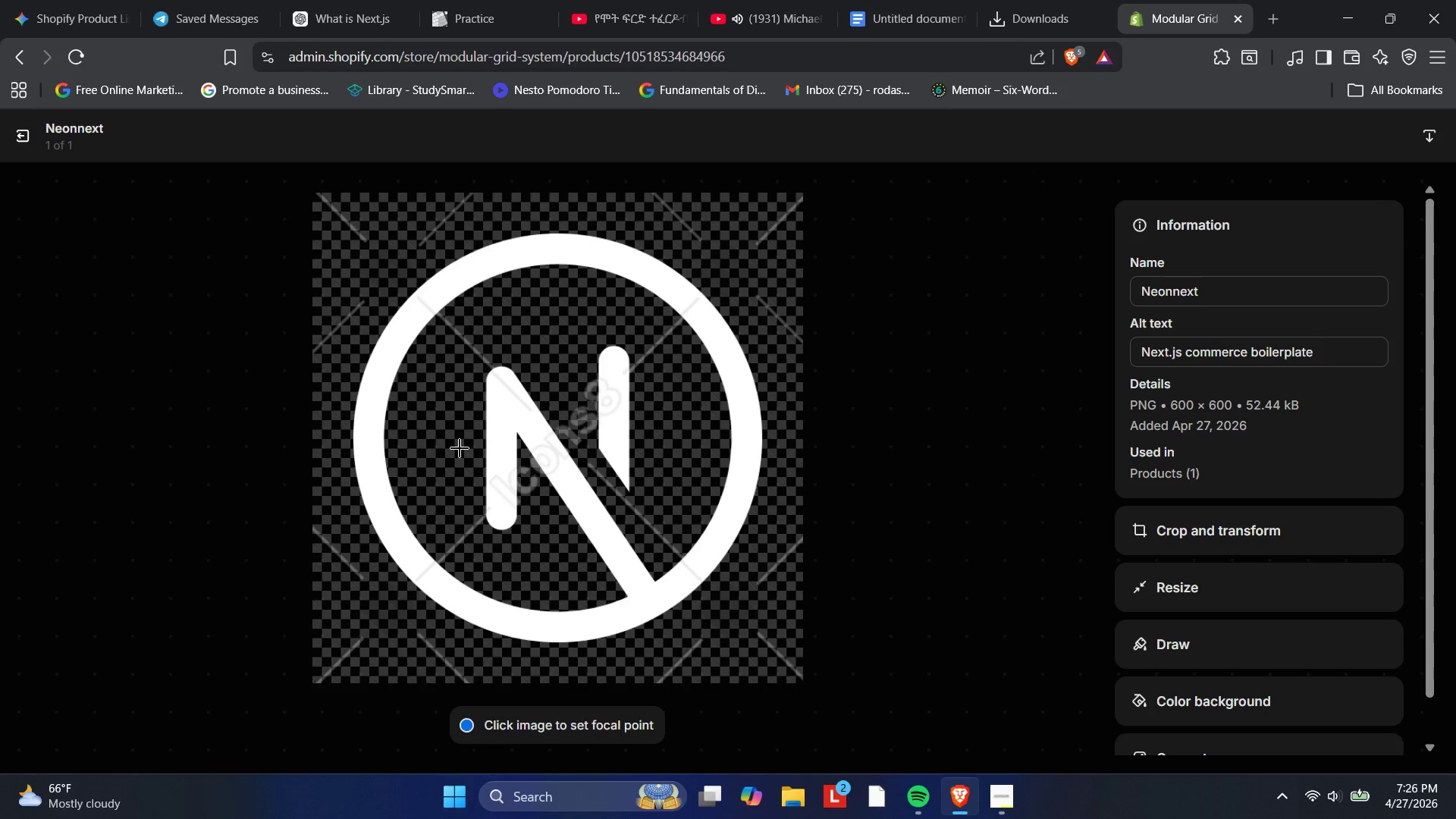 
wait(8.86)
 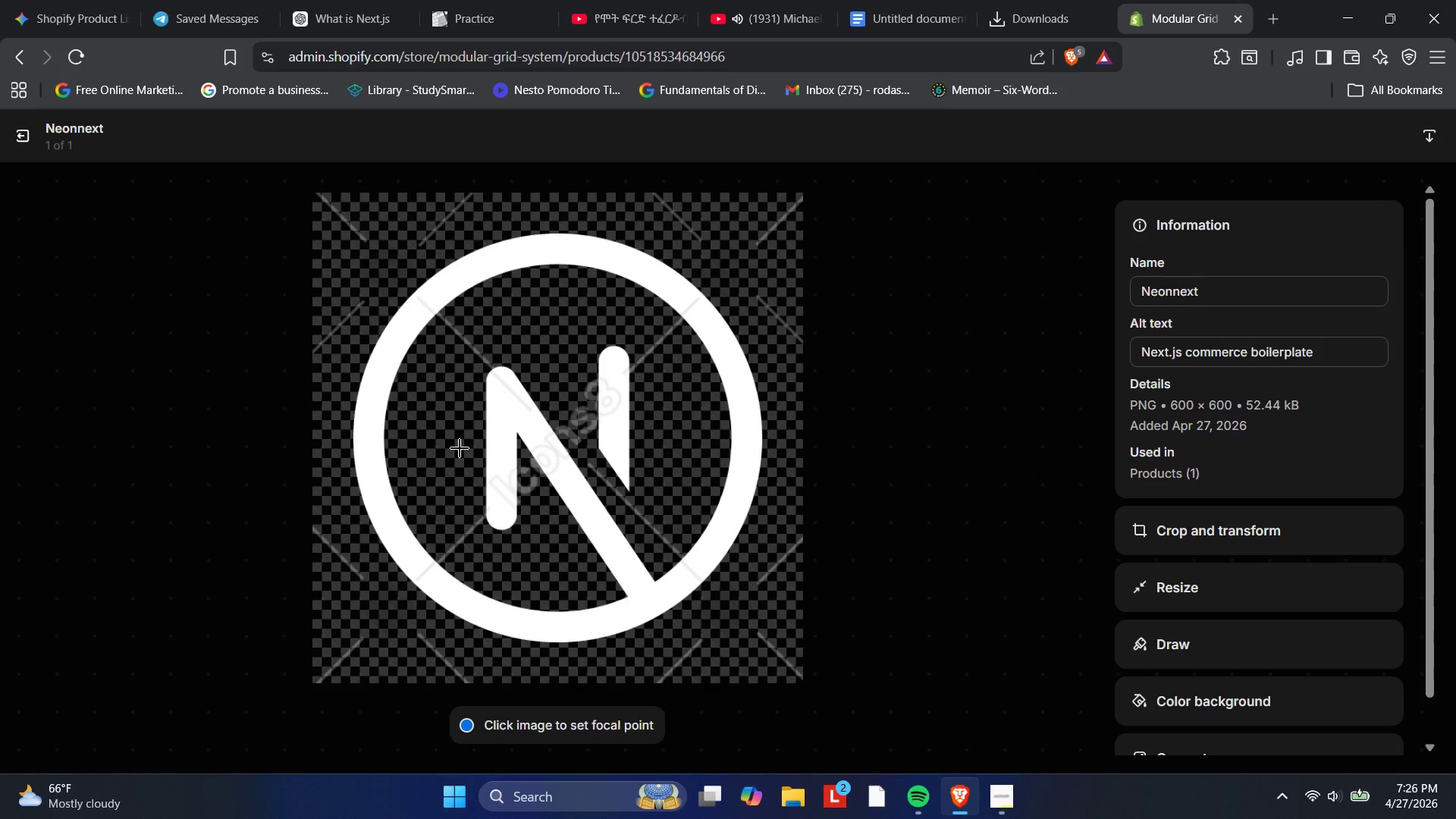 
type( for fast headless stores.)
 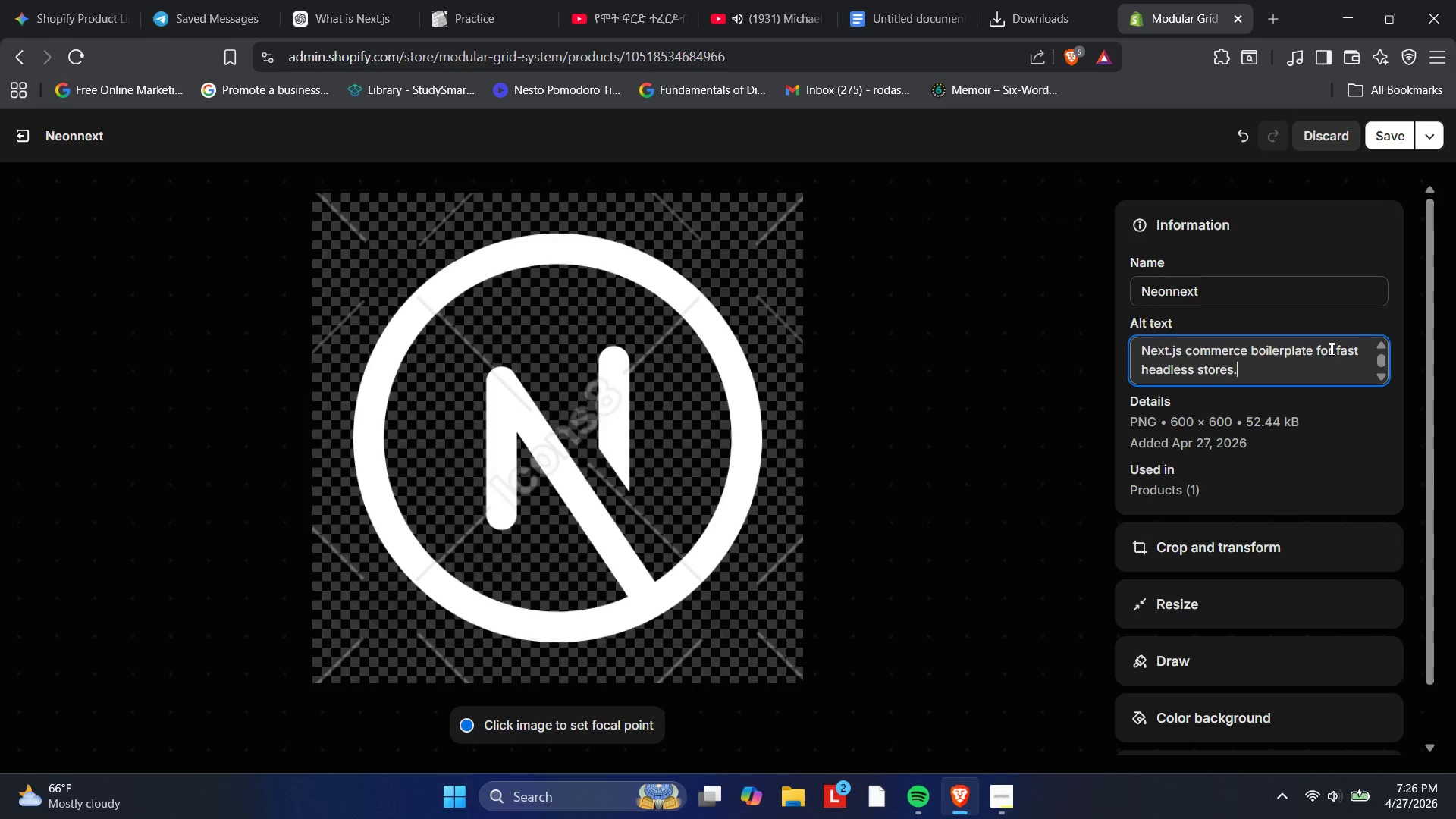 
wait(9.22)
 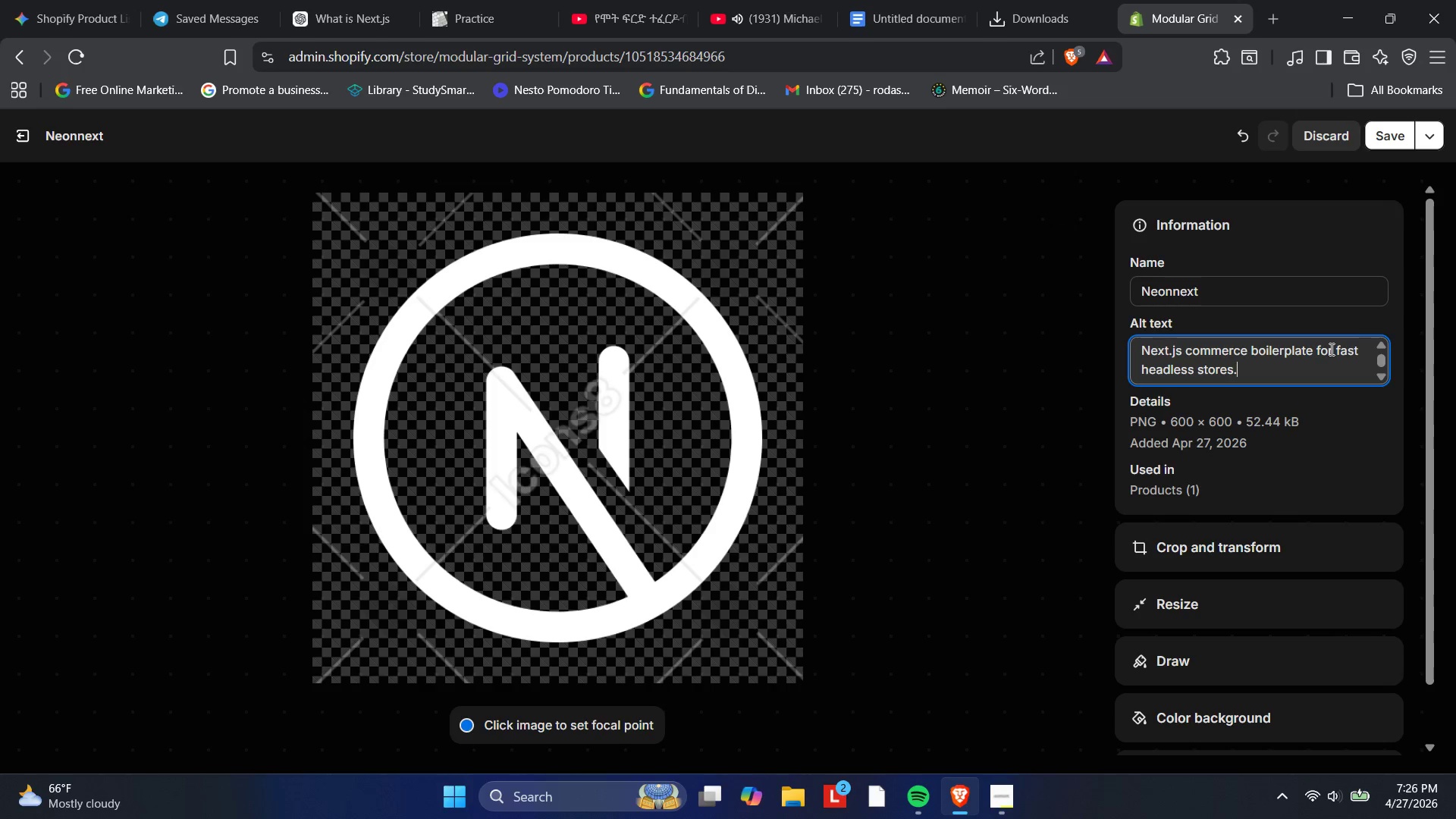 
left_click([1393, 136])
 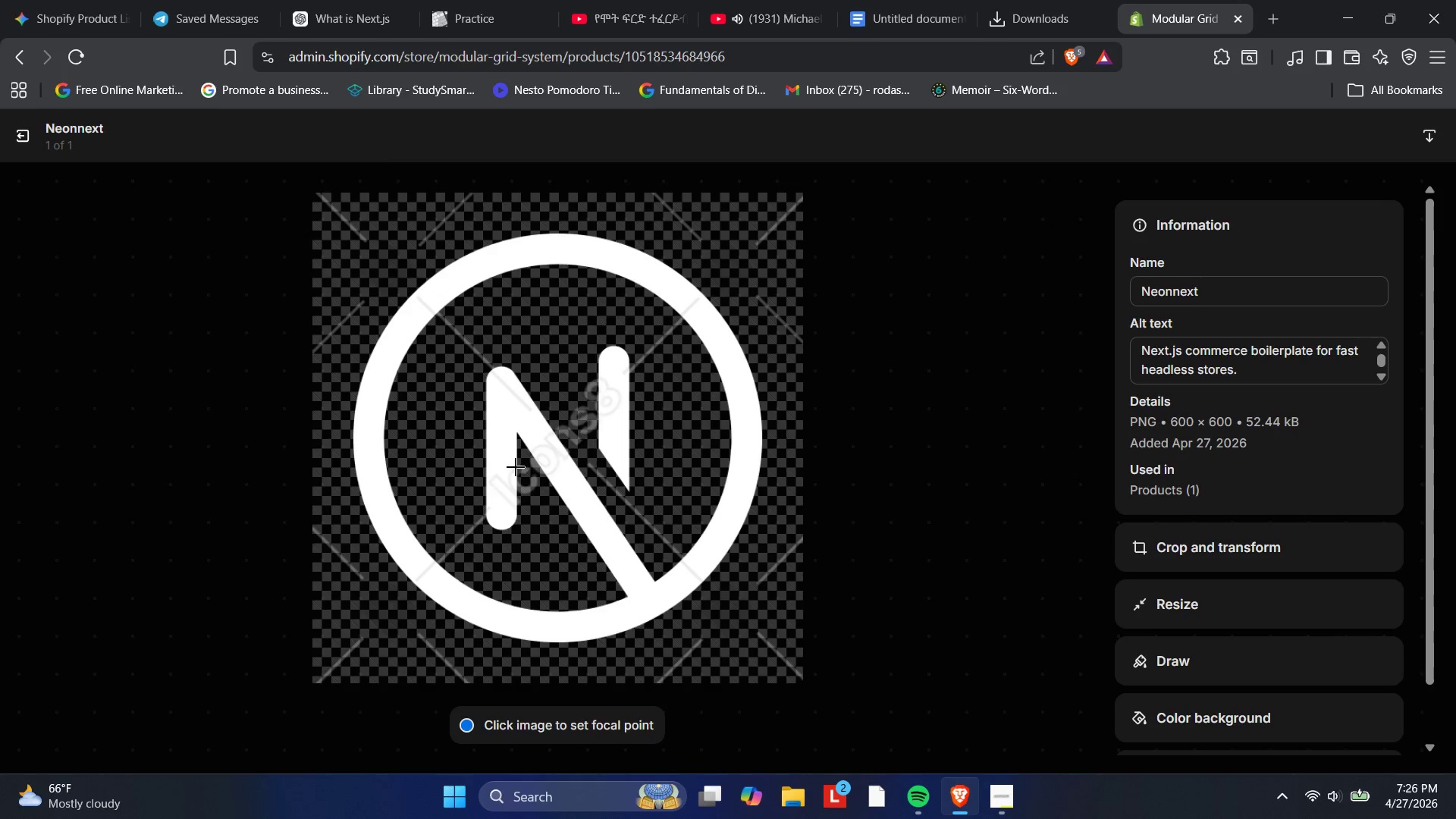 
wait(5.67)
 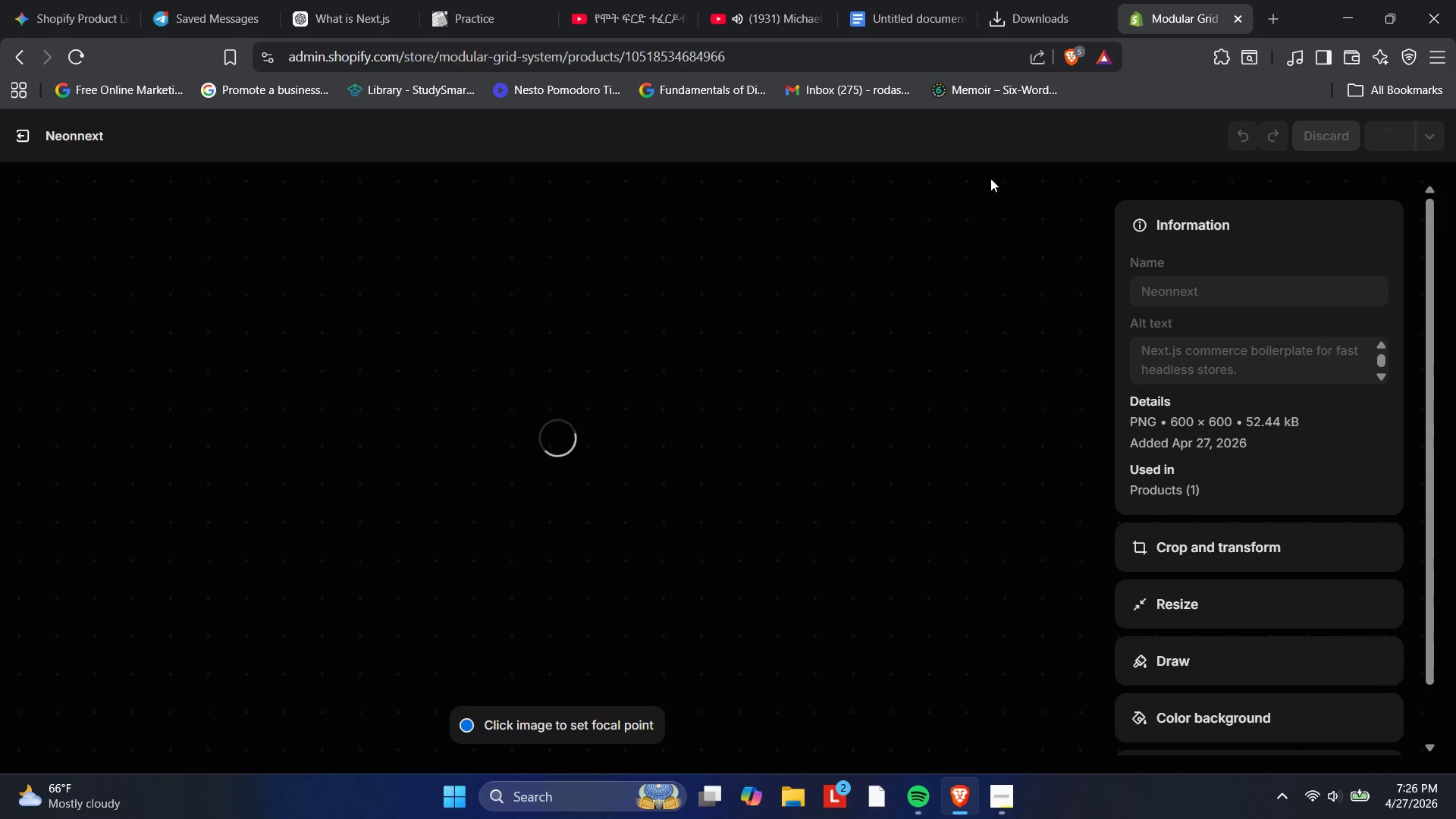 
left_click_drag(start_coordinate=[613, 375], to_coordinate=[507, 383])
 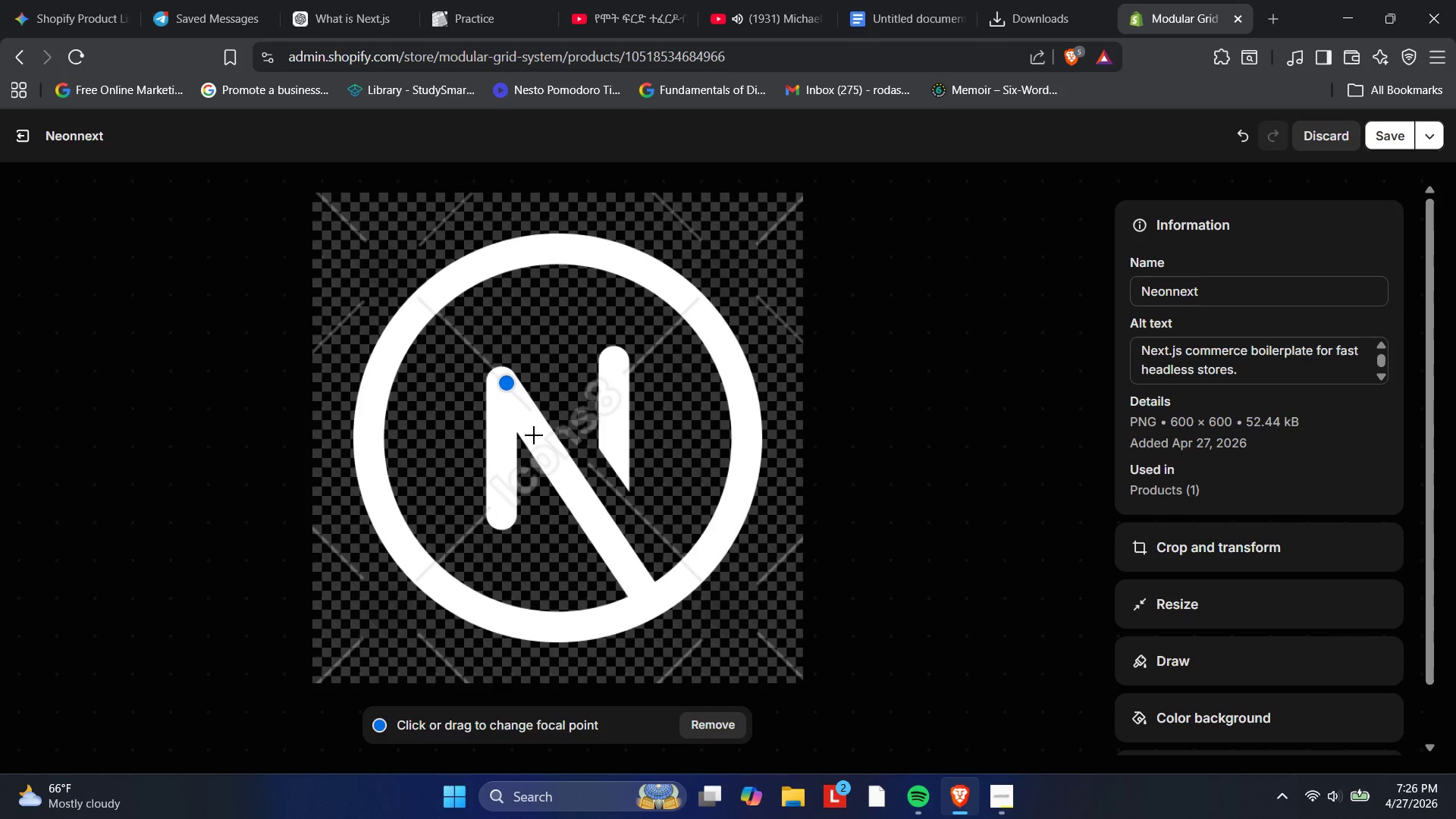 
left_click_drag(start_coordinate=[532, 419], to_coordinate=[617, 585])
 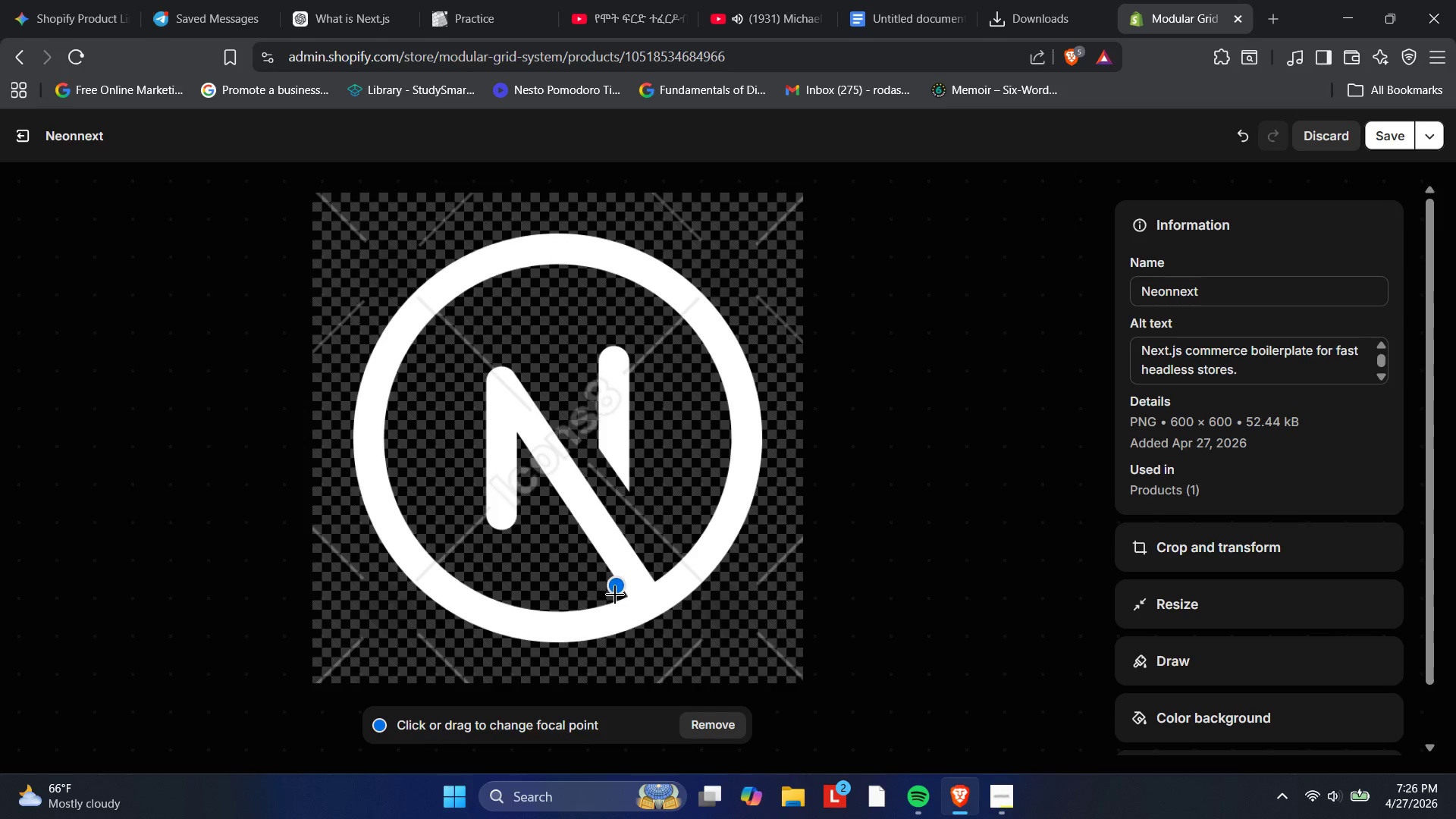 
left_click_drag(start_coordinate=[615, 595], to_coordinate=[678, 412])
 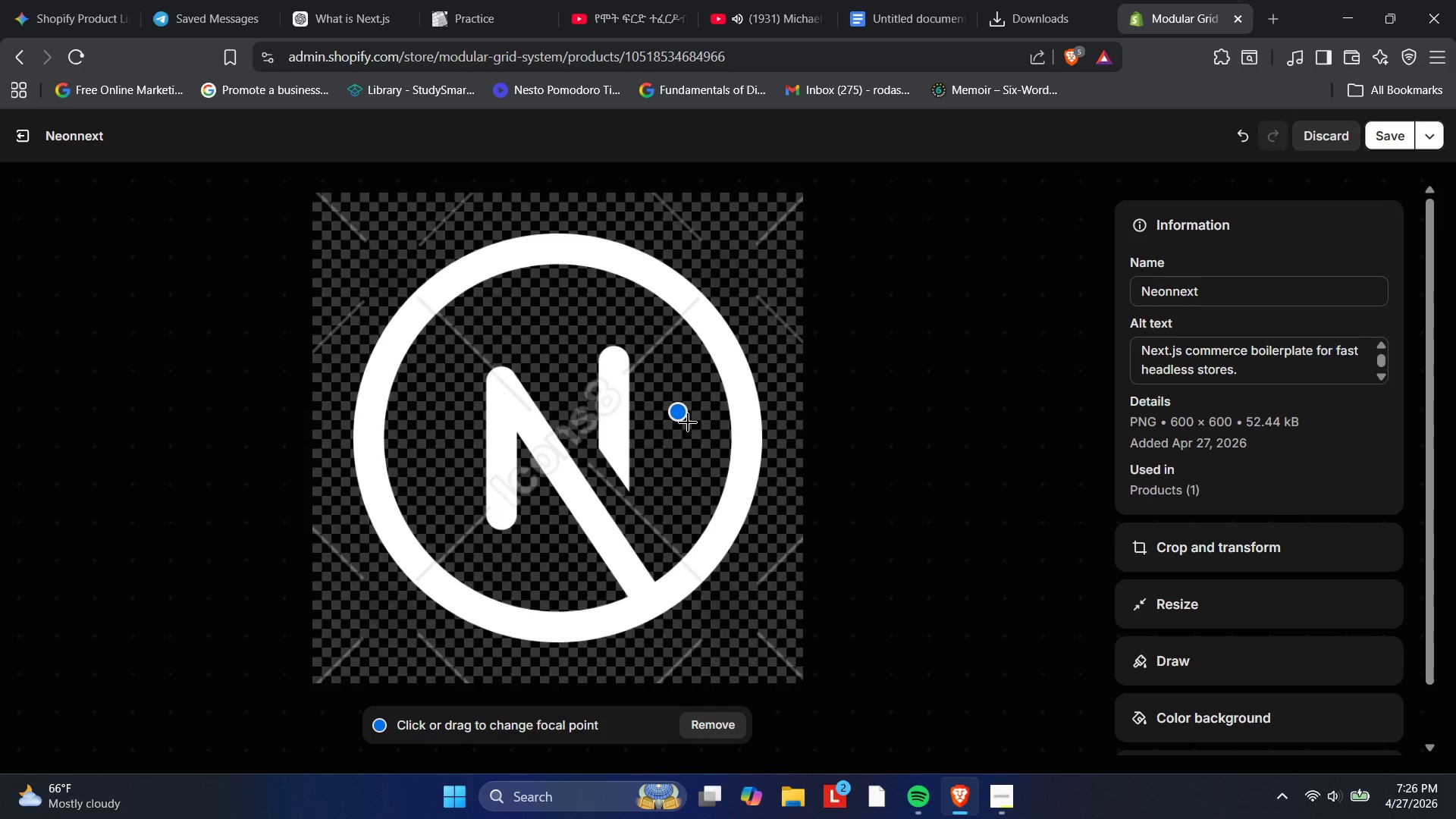 
left_click_drag(start_coordinate=[671, 407], to_coordinate=[622, 333])
 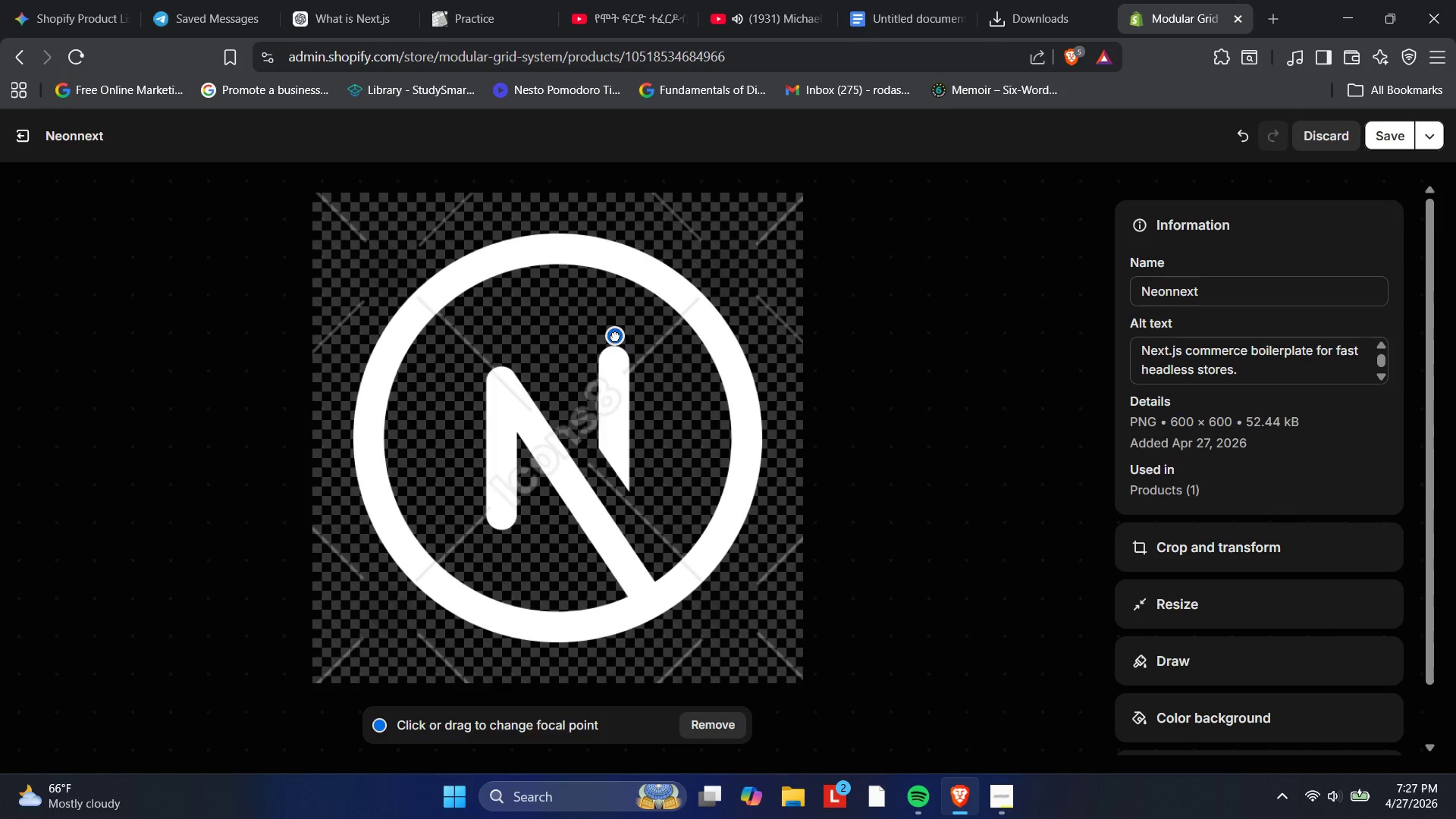 
left_click_drag(start_coordinate=[615, 336], to_coordinate=[608, 417])
 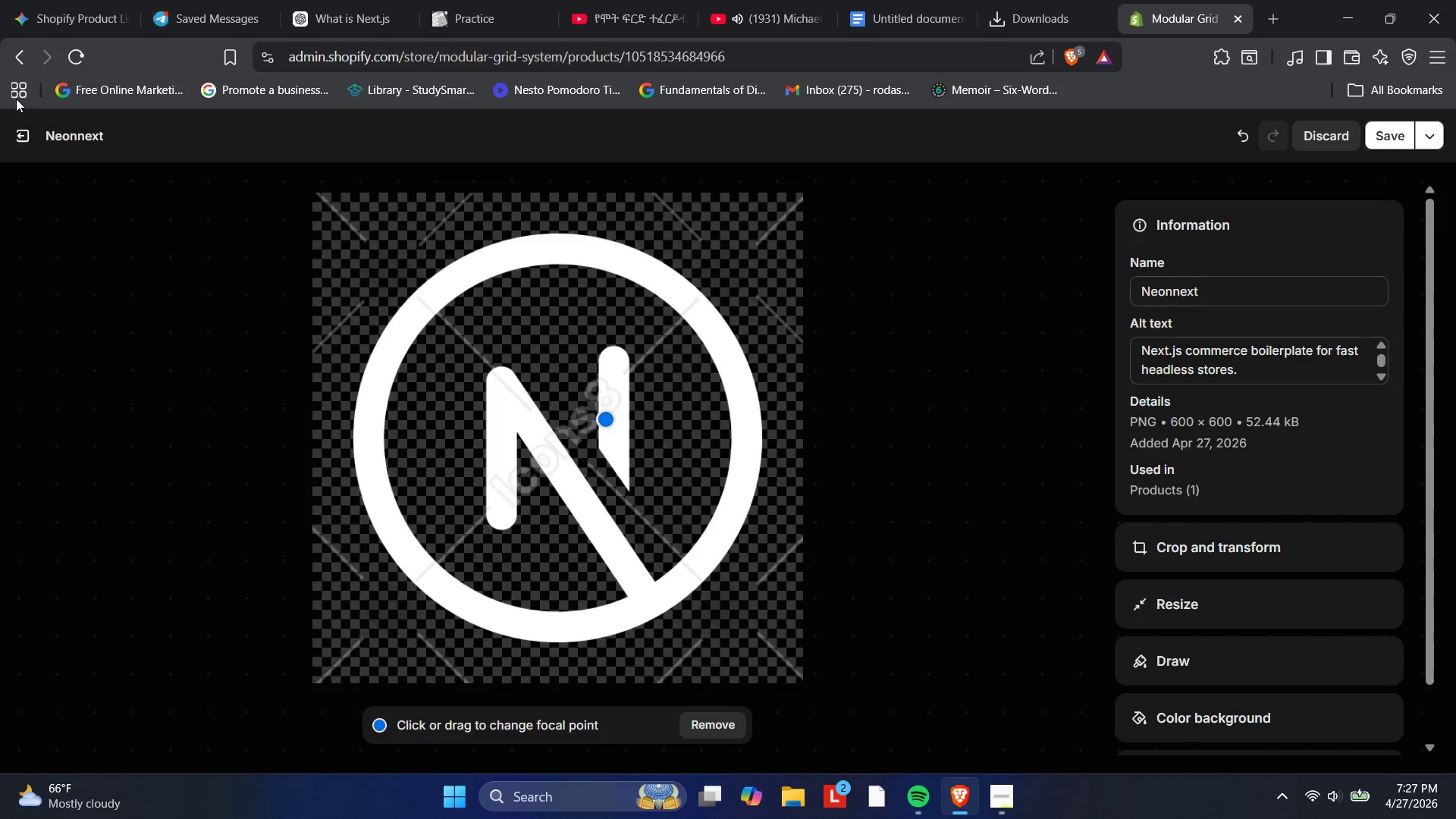 
mouse_move([52, 136])
 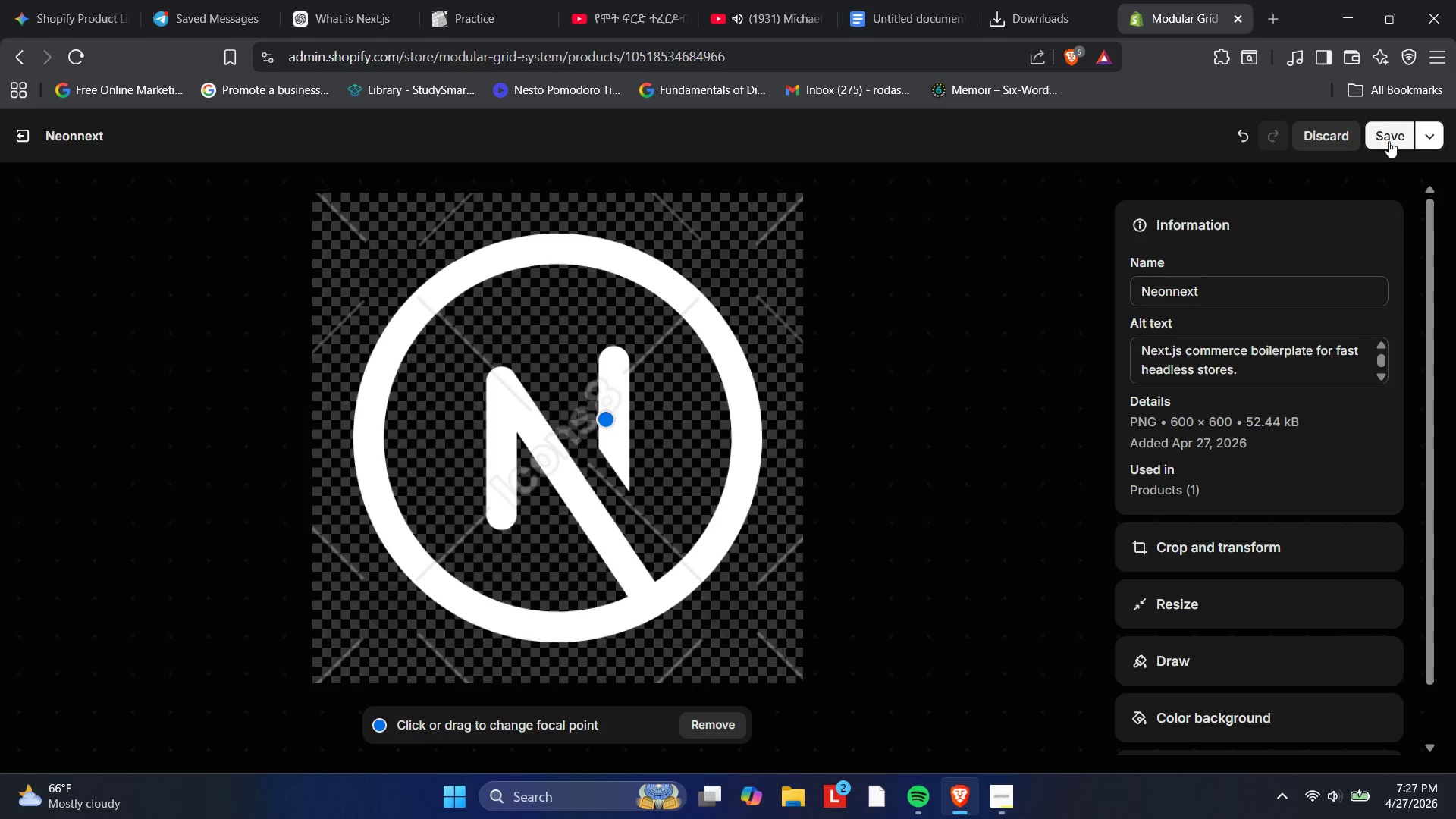 
left_click([1398, 132])
 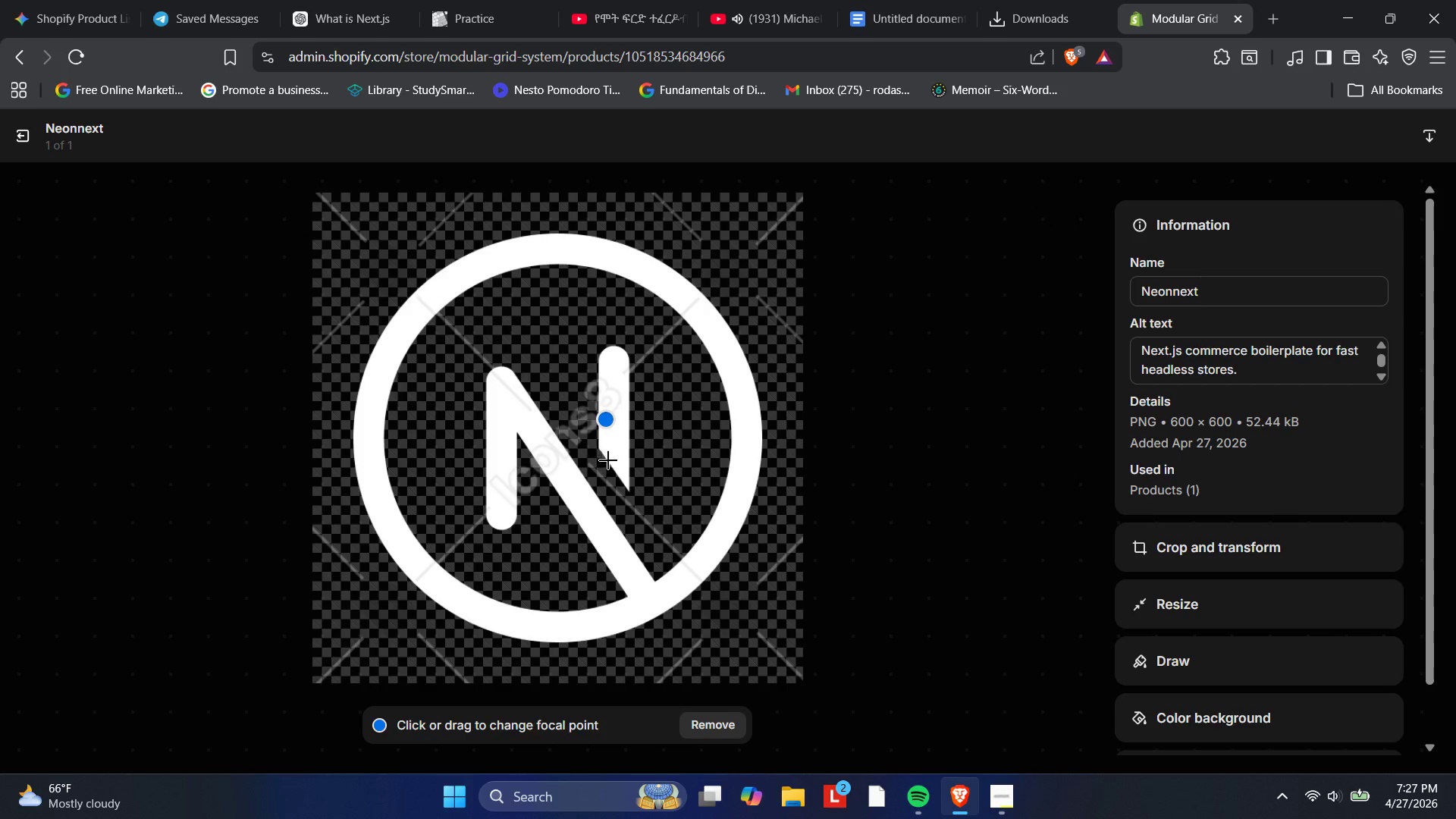 
wait(5.28)
 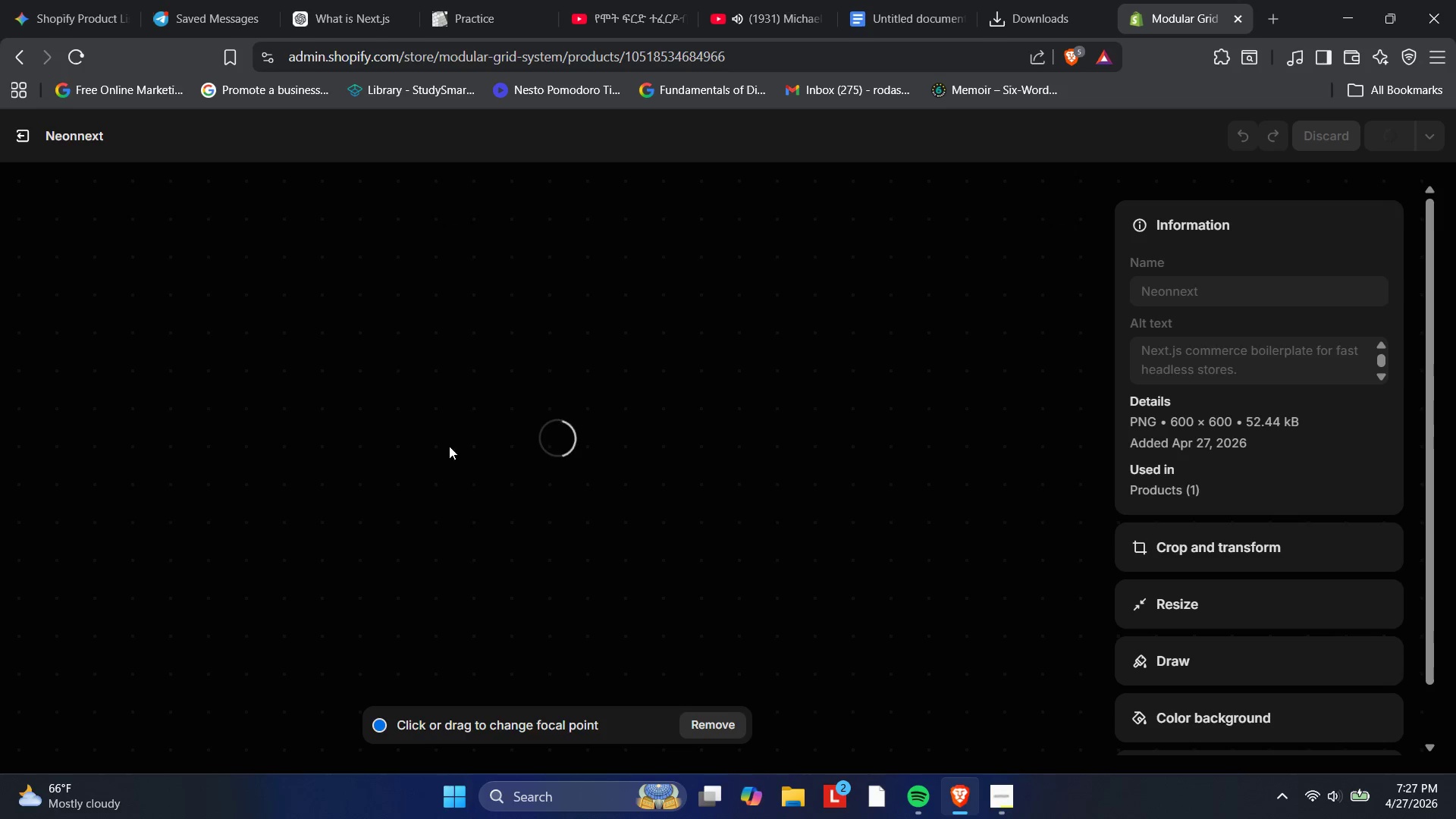 
left_click_drag(start_coordinate=[606, 416], to_coordinate=[548, 409])
 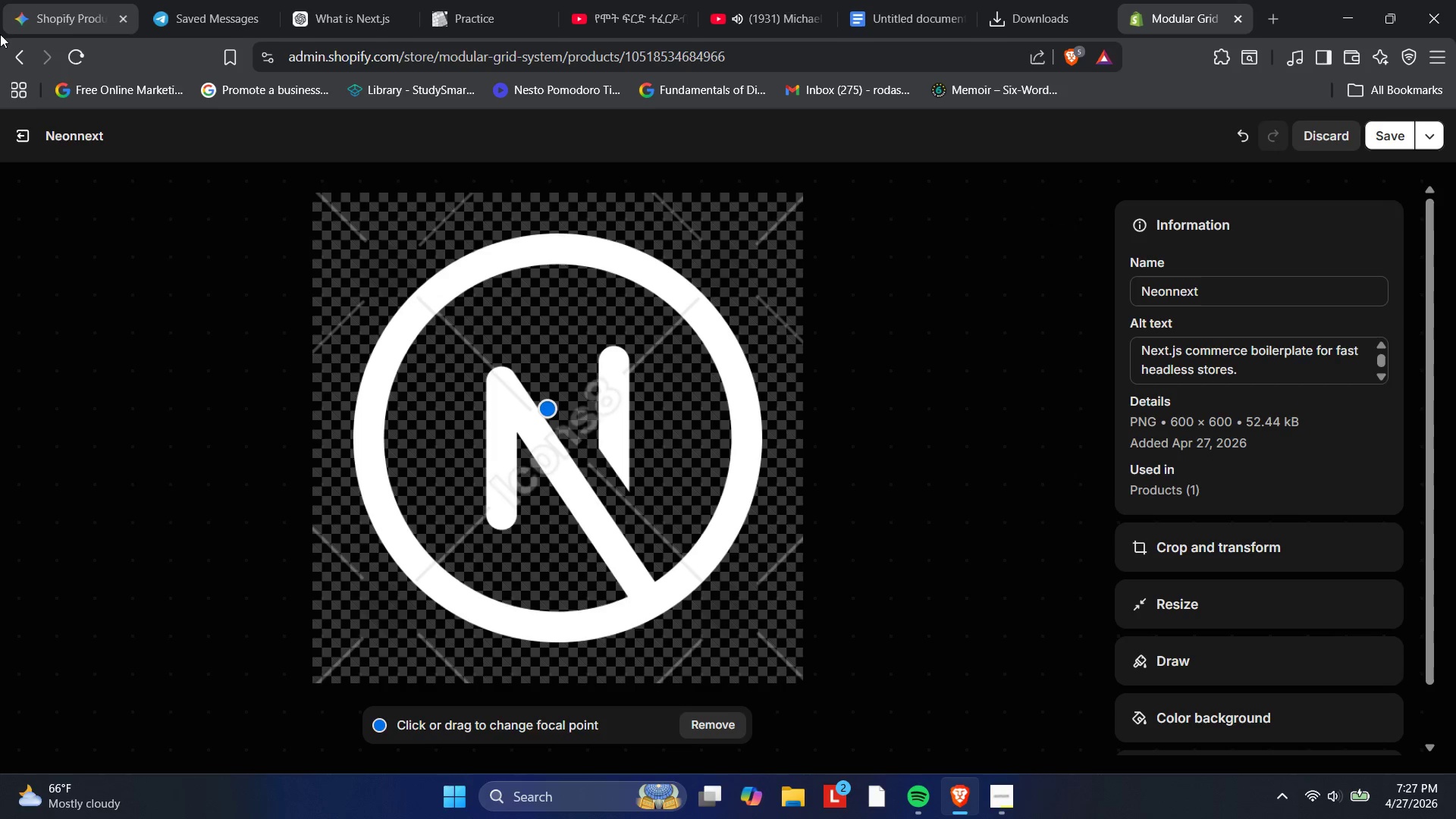 
left_click([19, 135])
 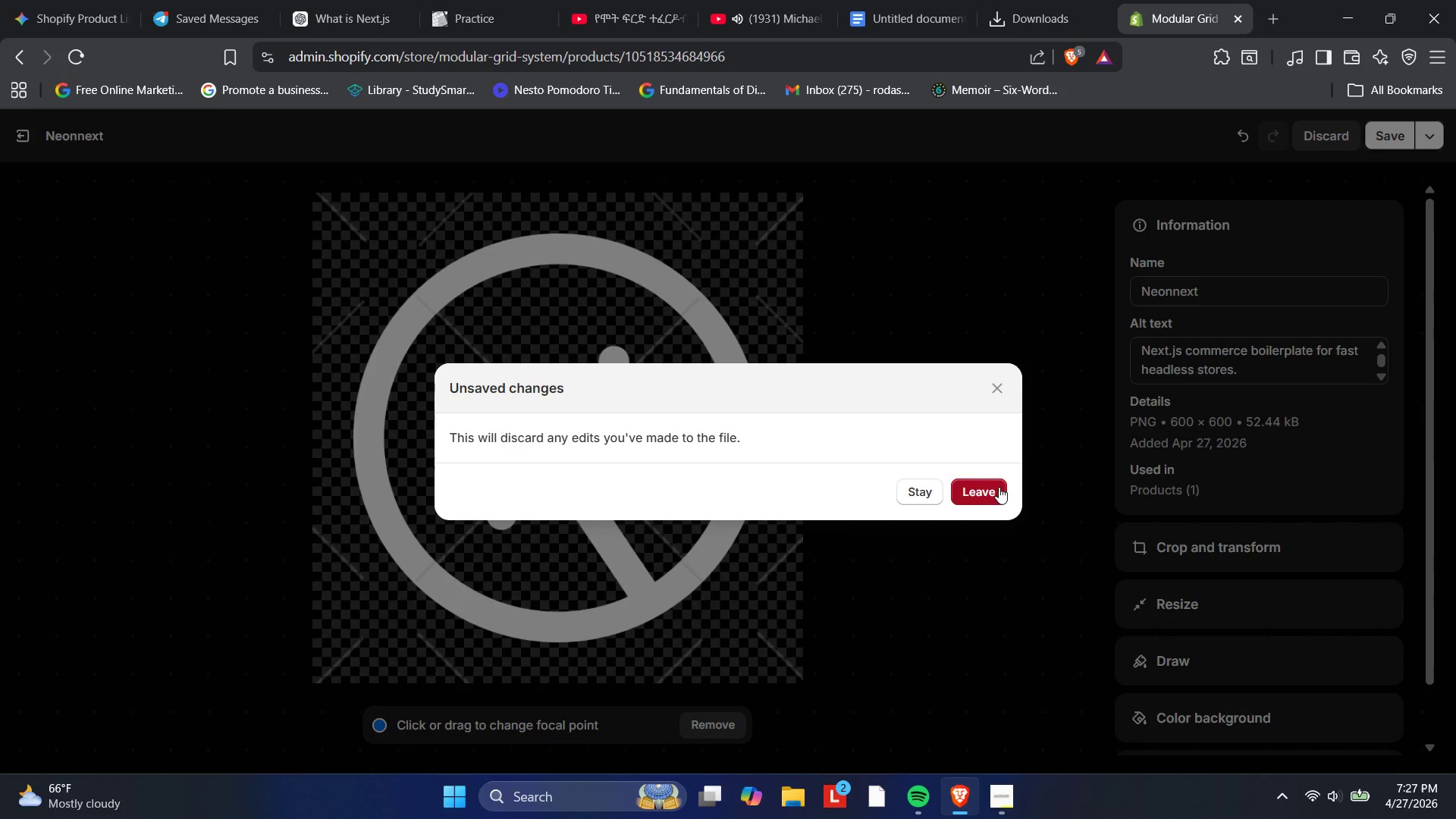 
left_click([972, 489])
 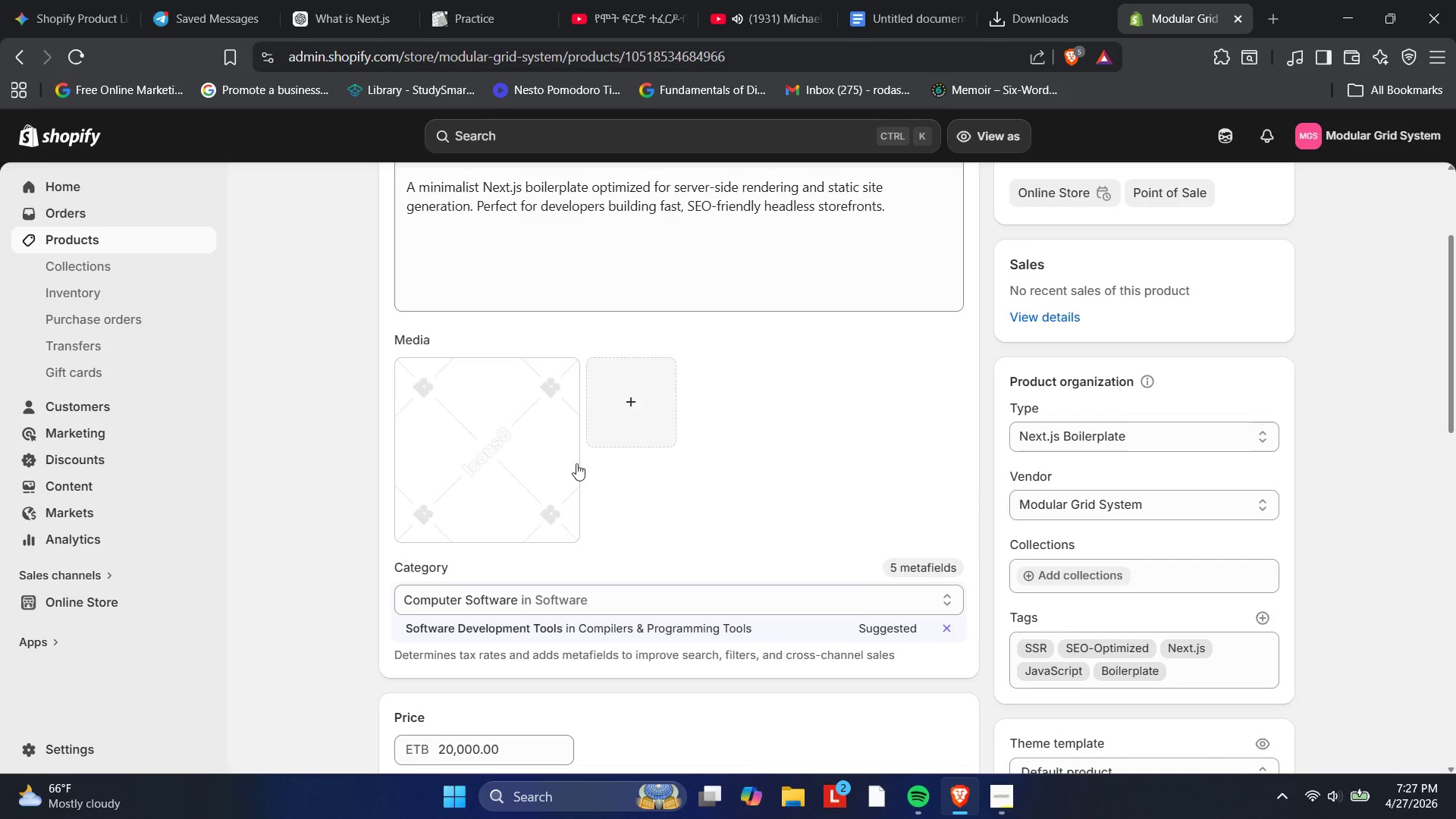 
left_click([514, 460])
 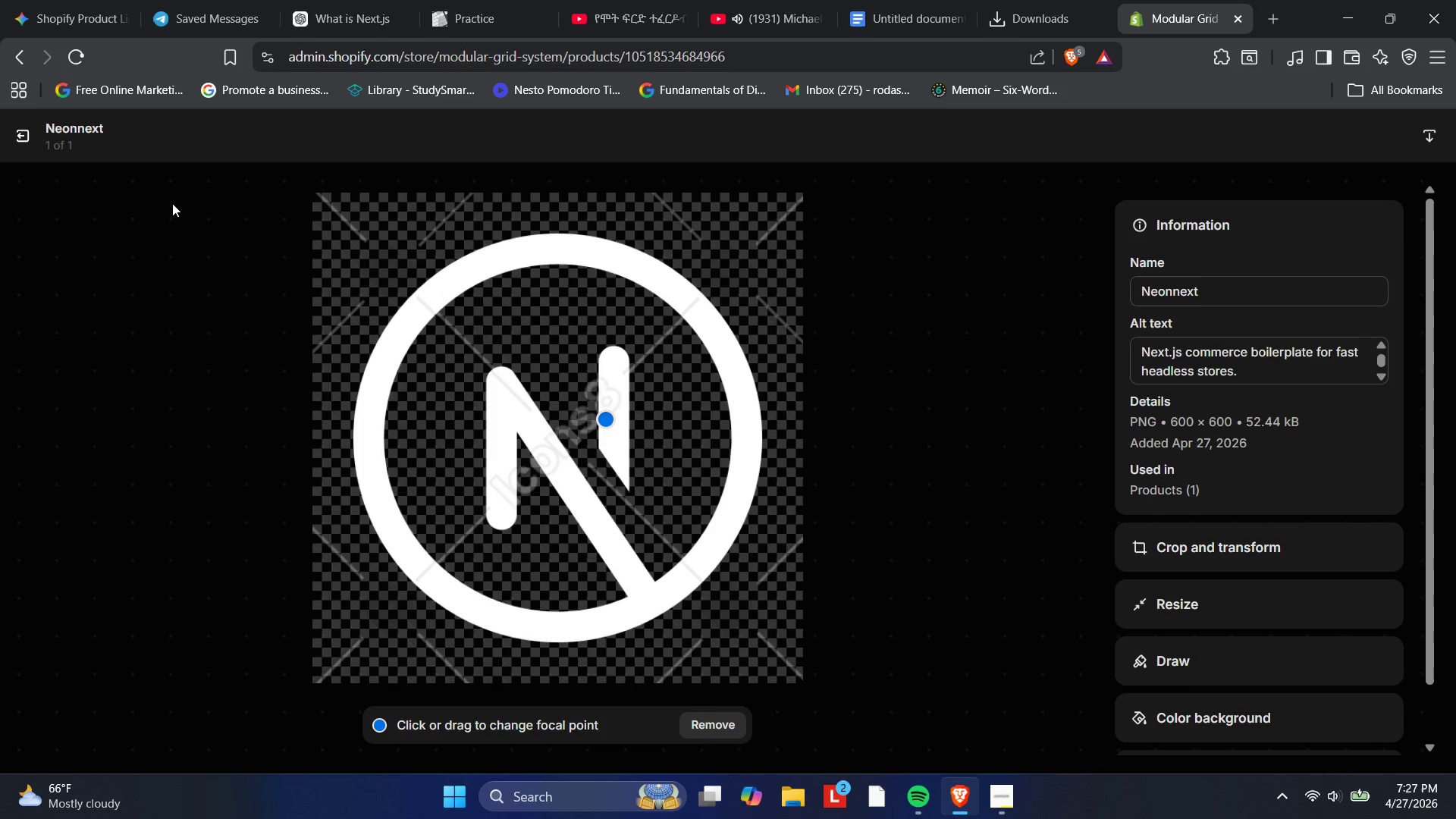 
left_click([33, 143])
 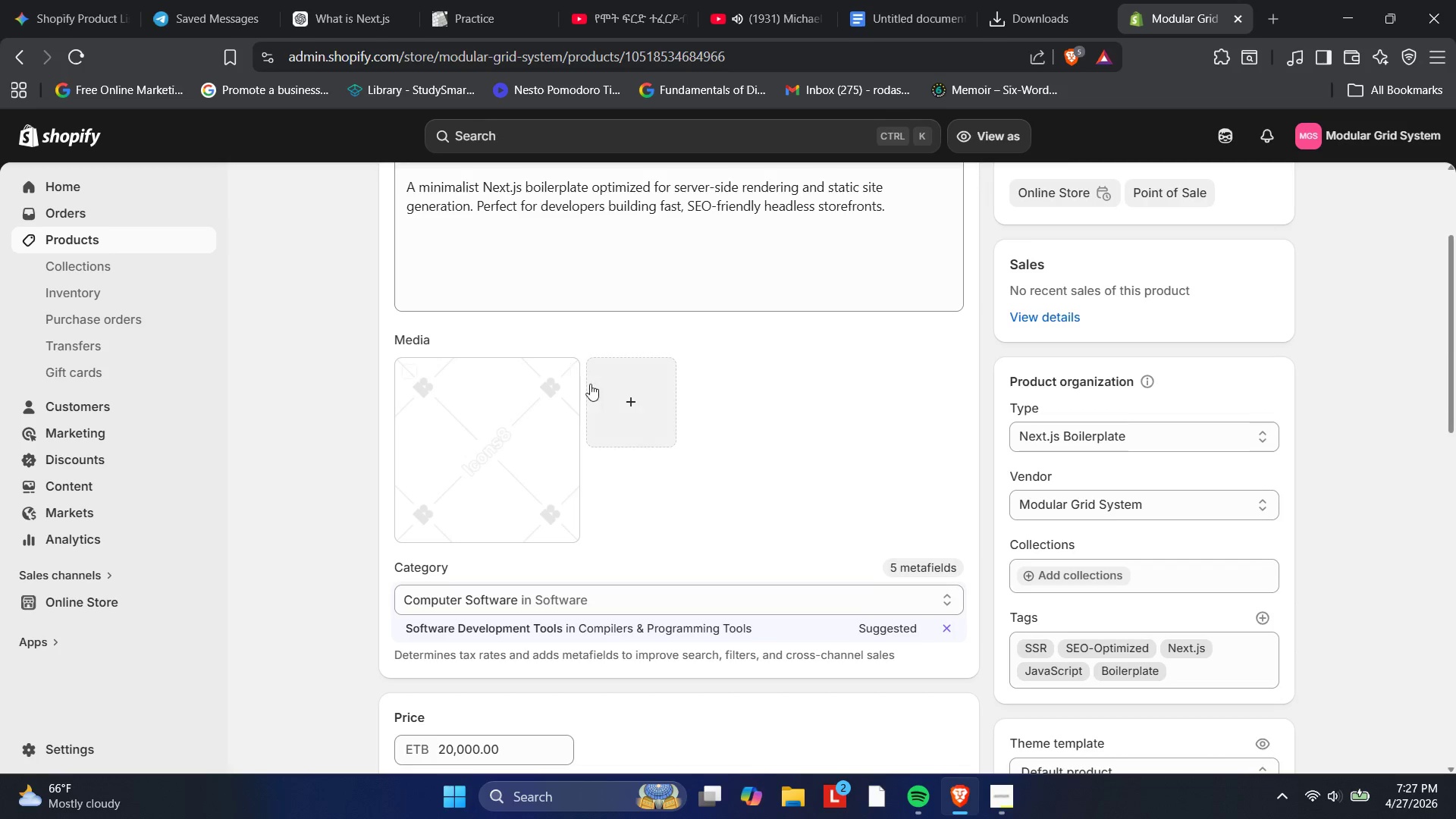 
scroll: coordinate [587, 383], scroll_direction: down, amount: 5.0
 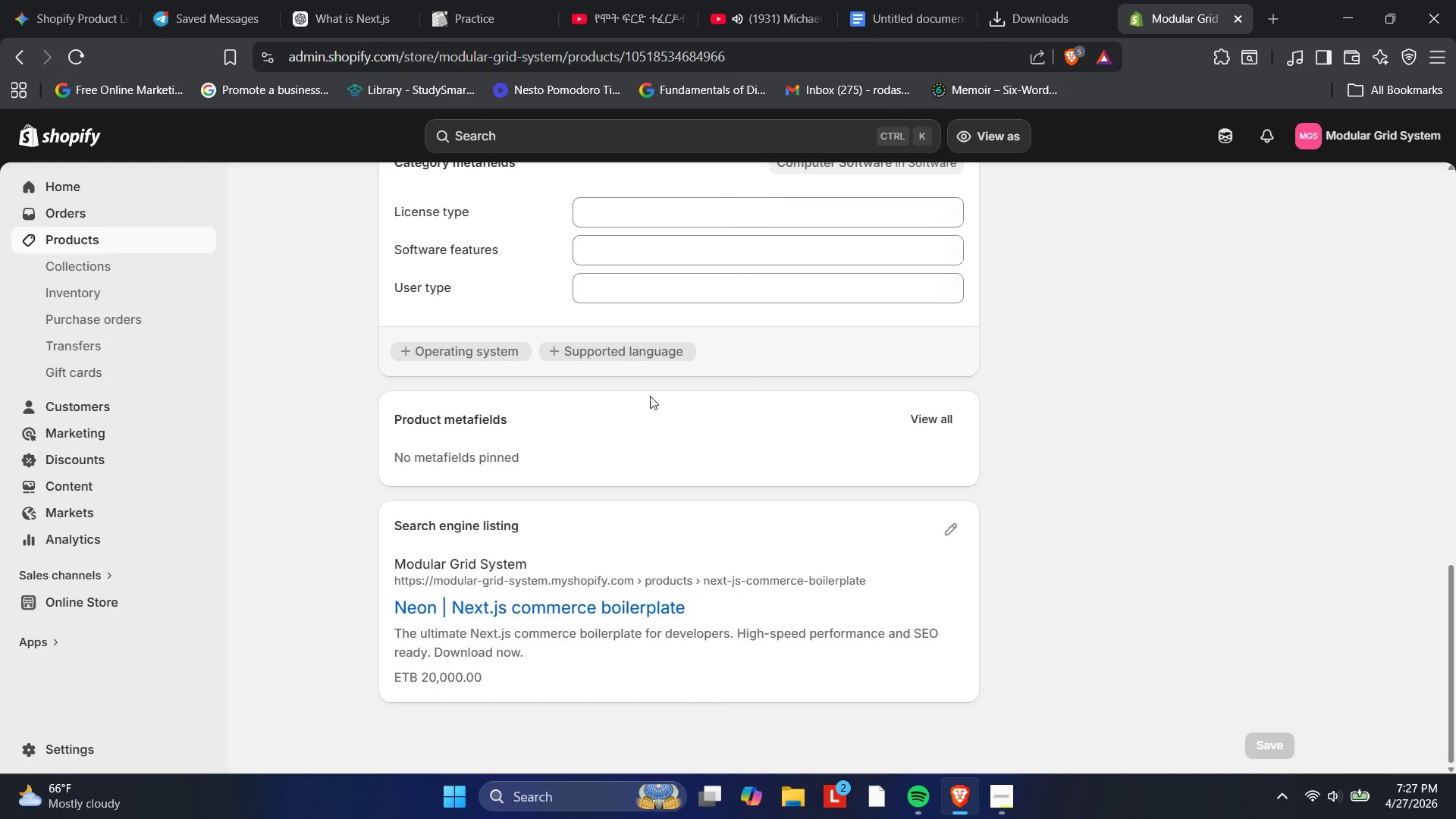 
scroll: coordinate [526, 228], scroll_direction: up, amount: 13.0
 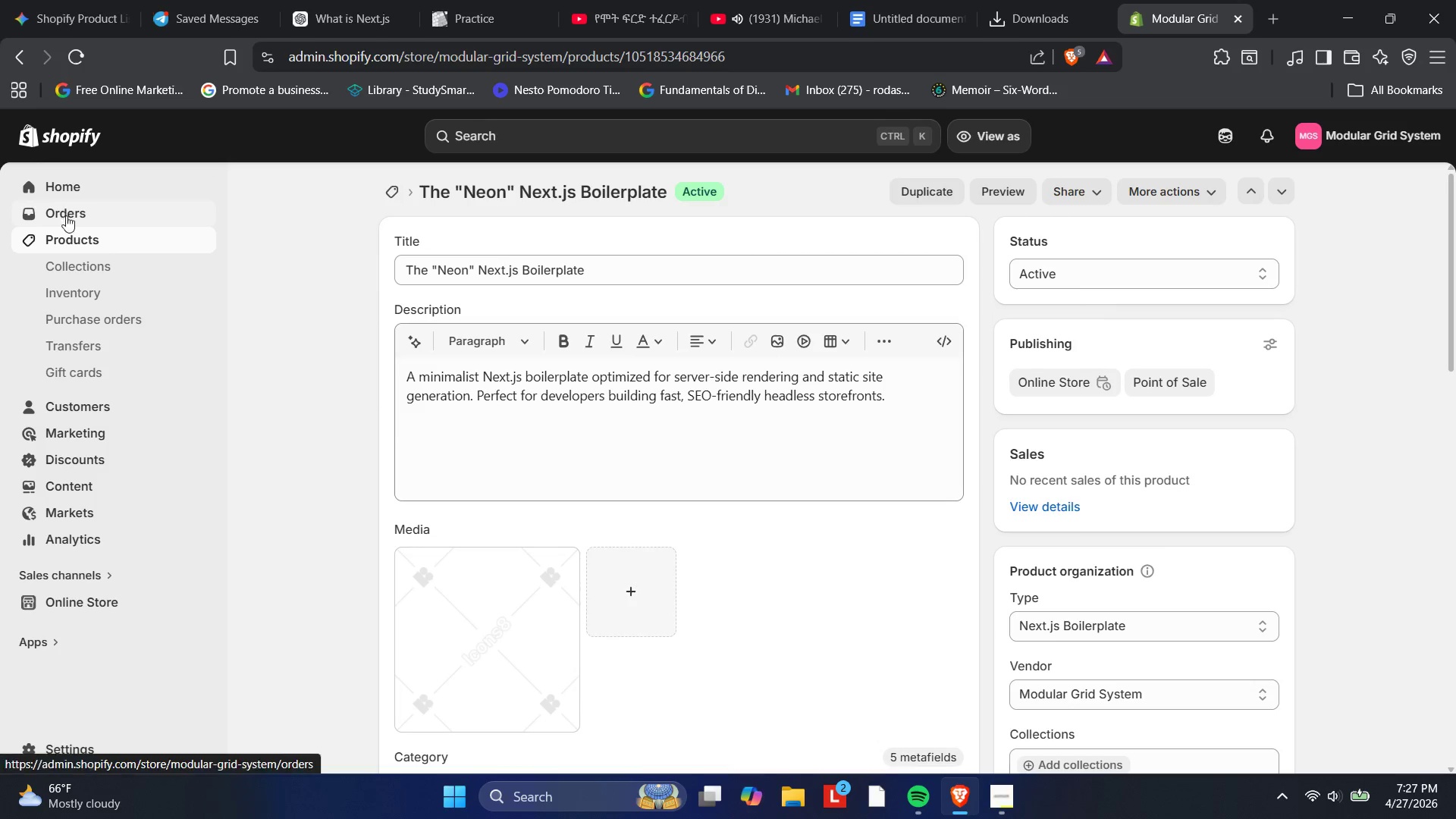 
left_click([75, 232])
 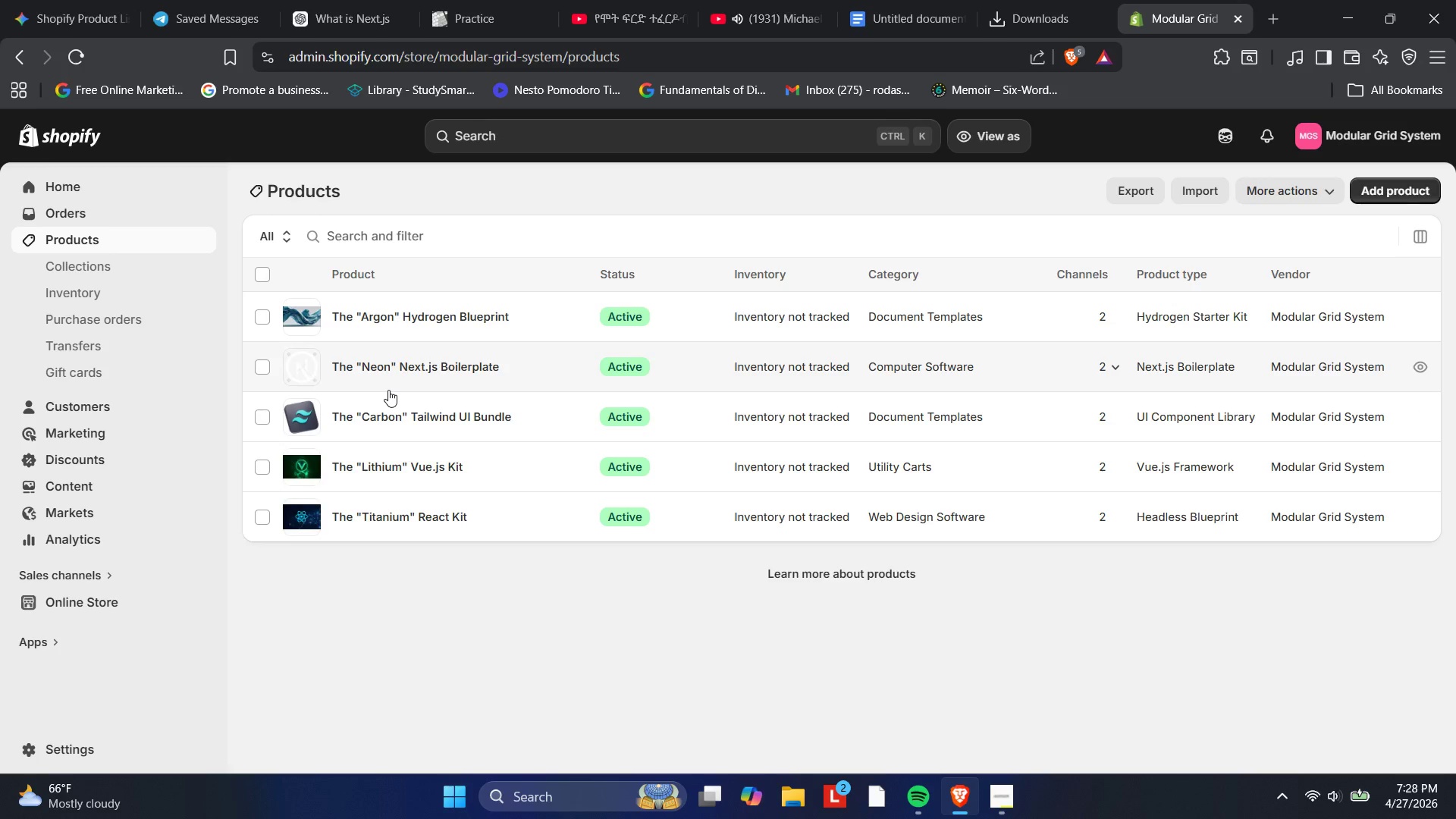 
wait(31.55)
 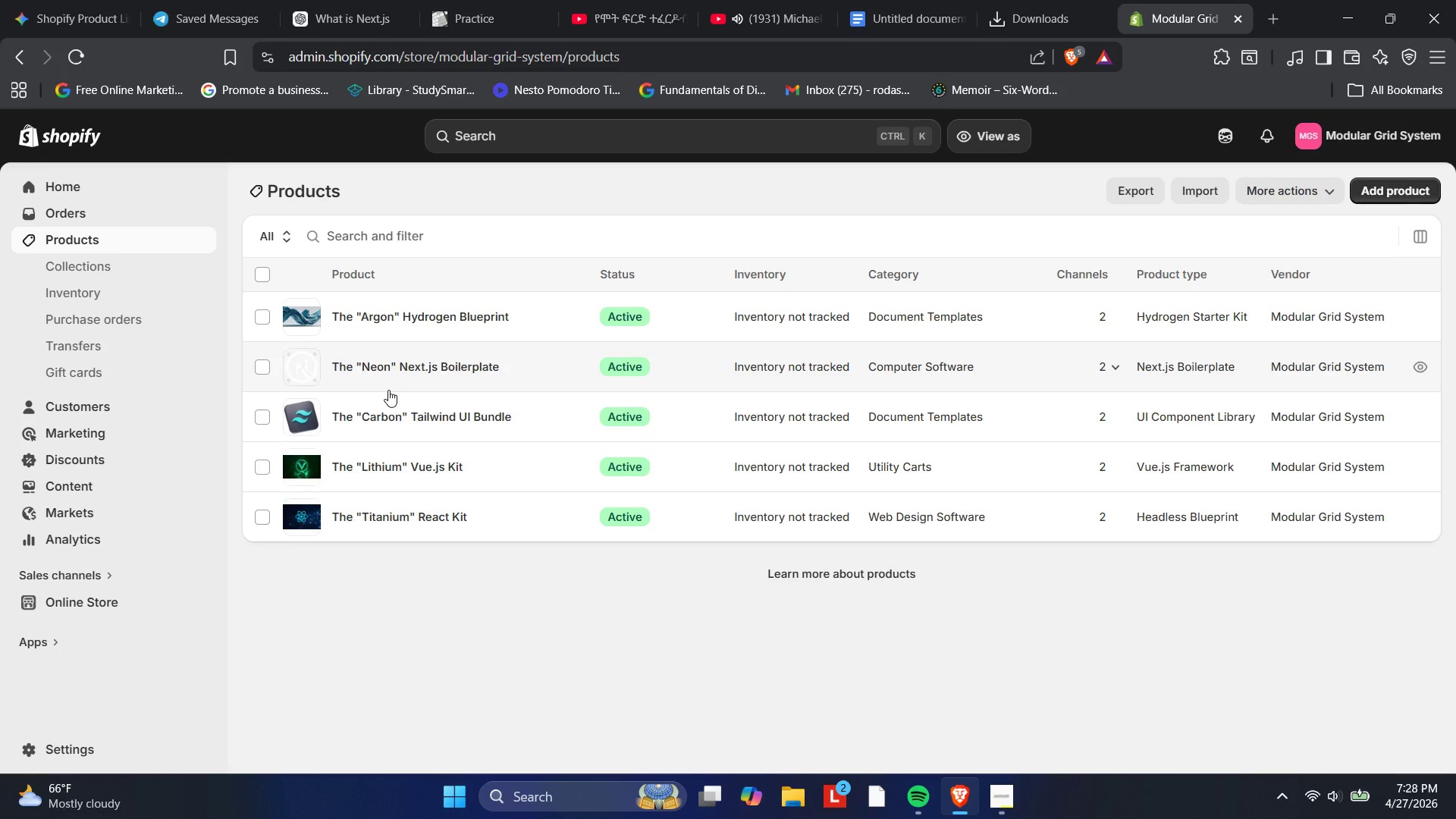 
left_click([380, 407])
 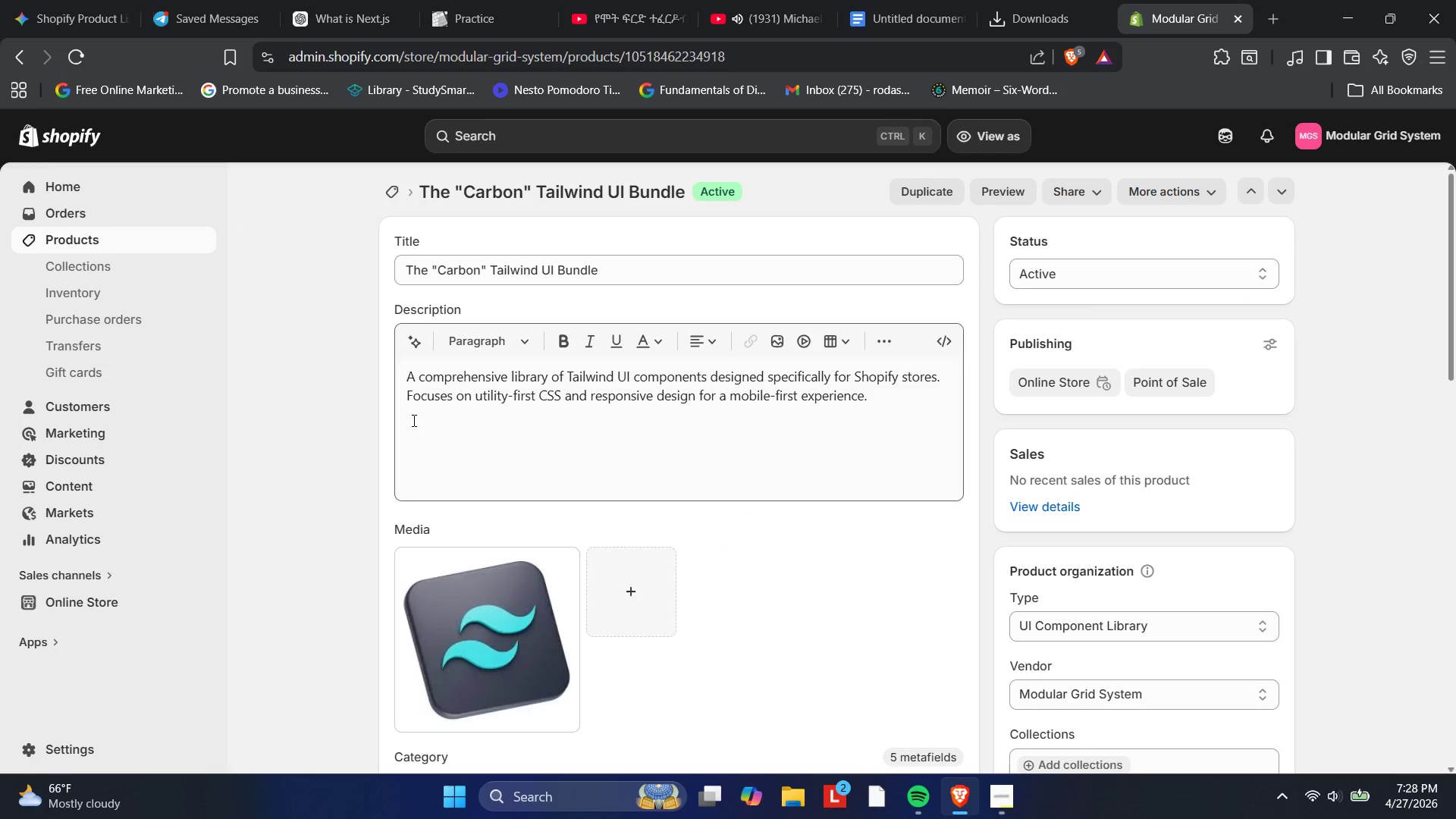 
wait(5.31)
 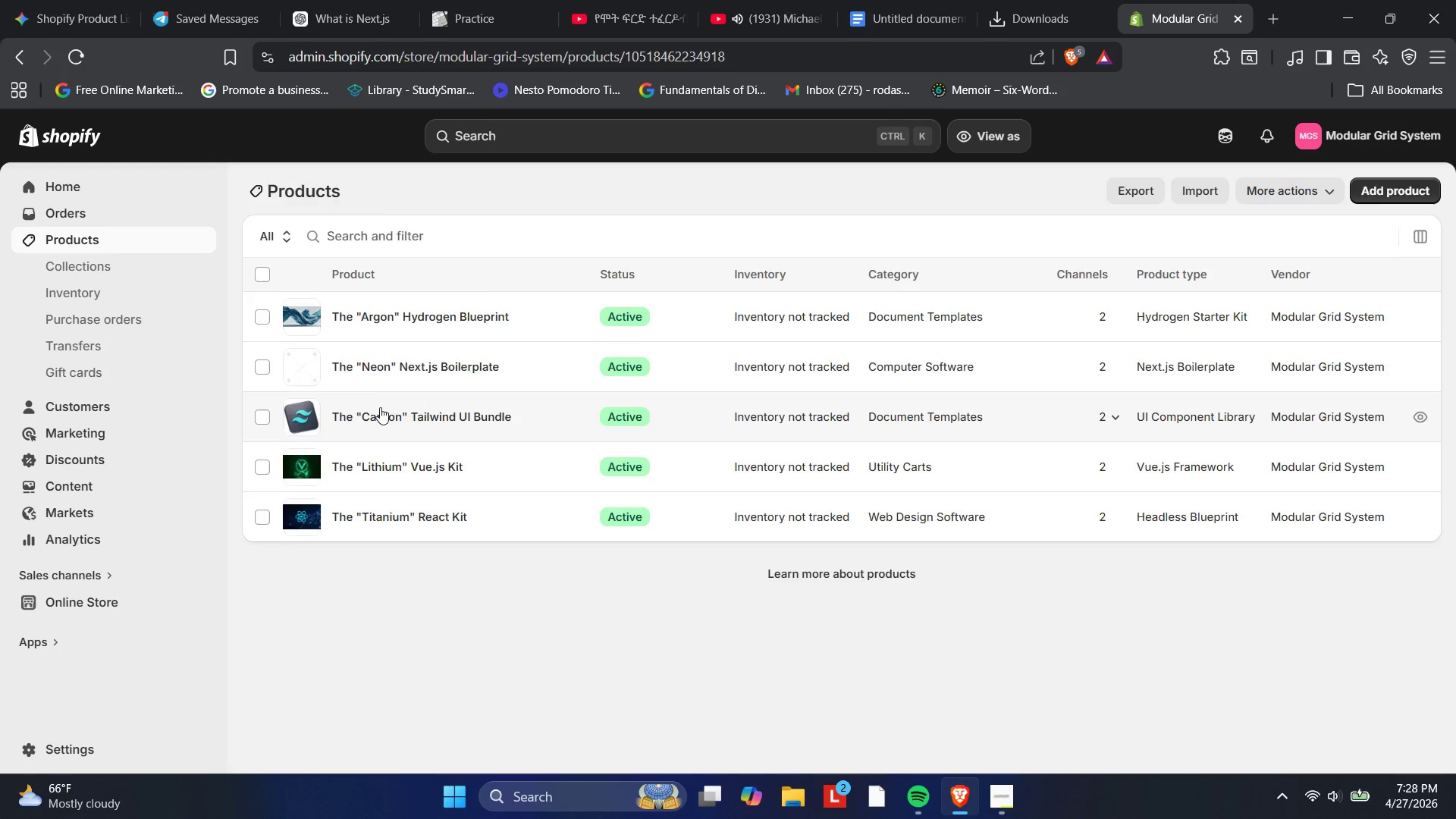 
left_click([478, 604])
 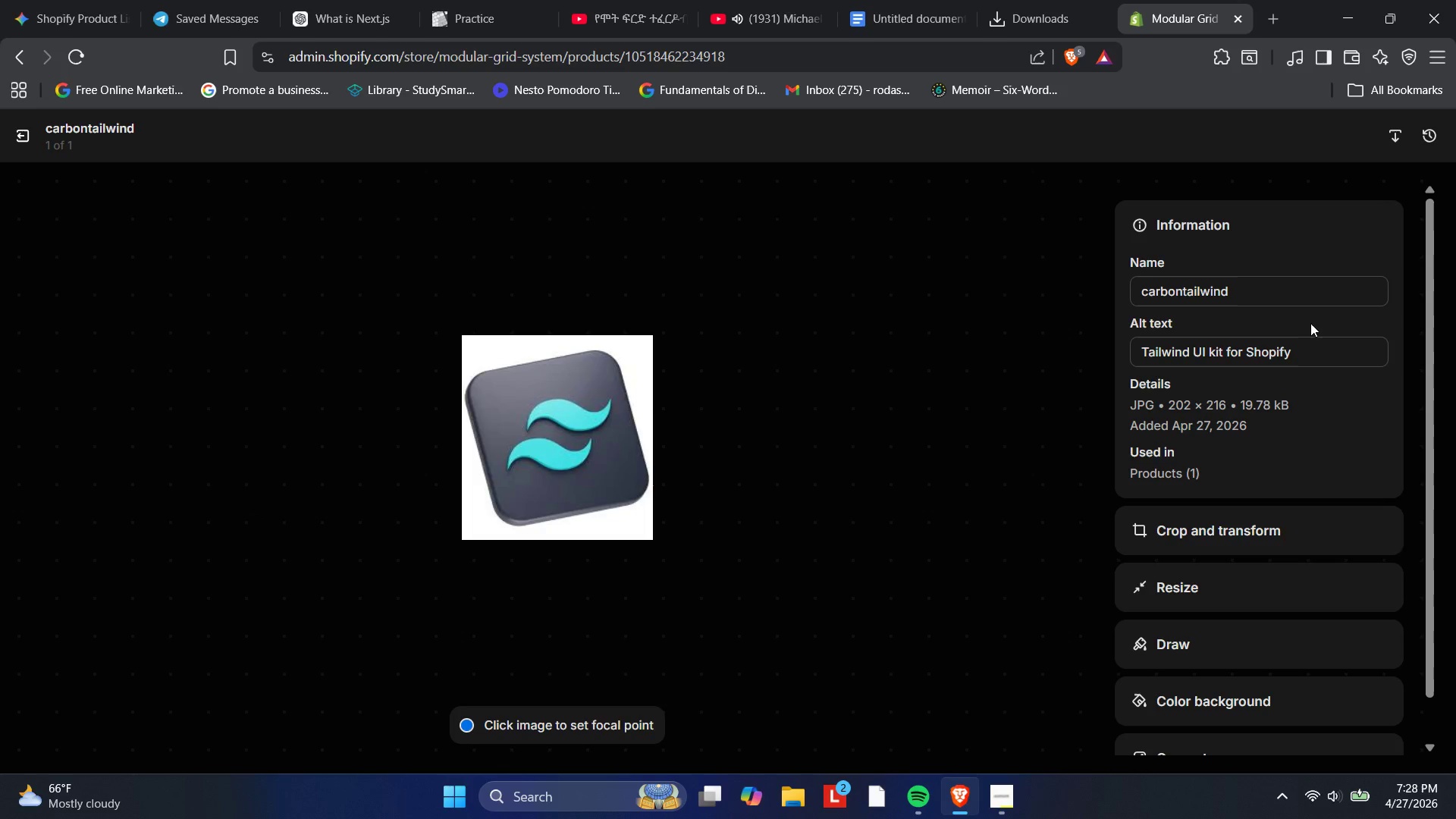 
left_click([1323, 356])
 